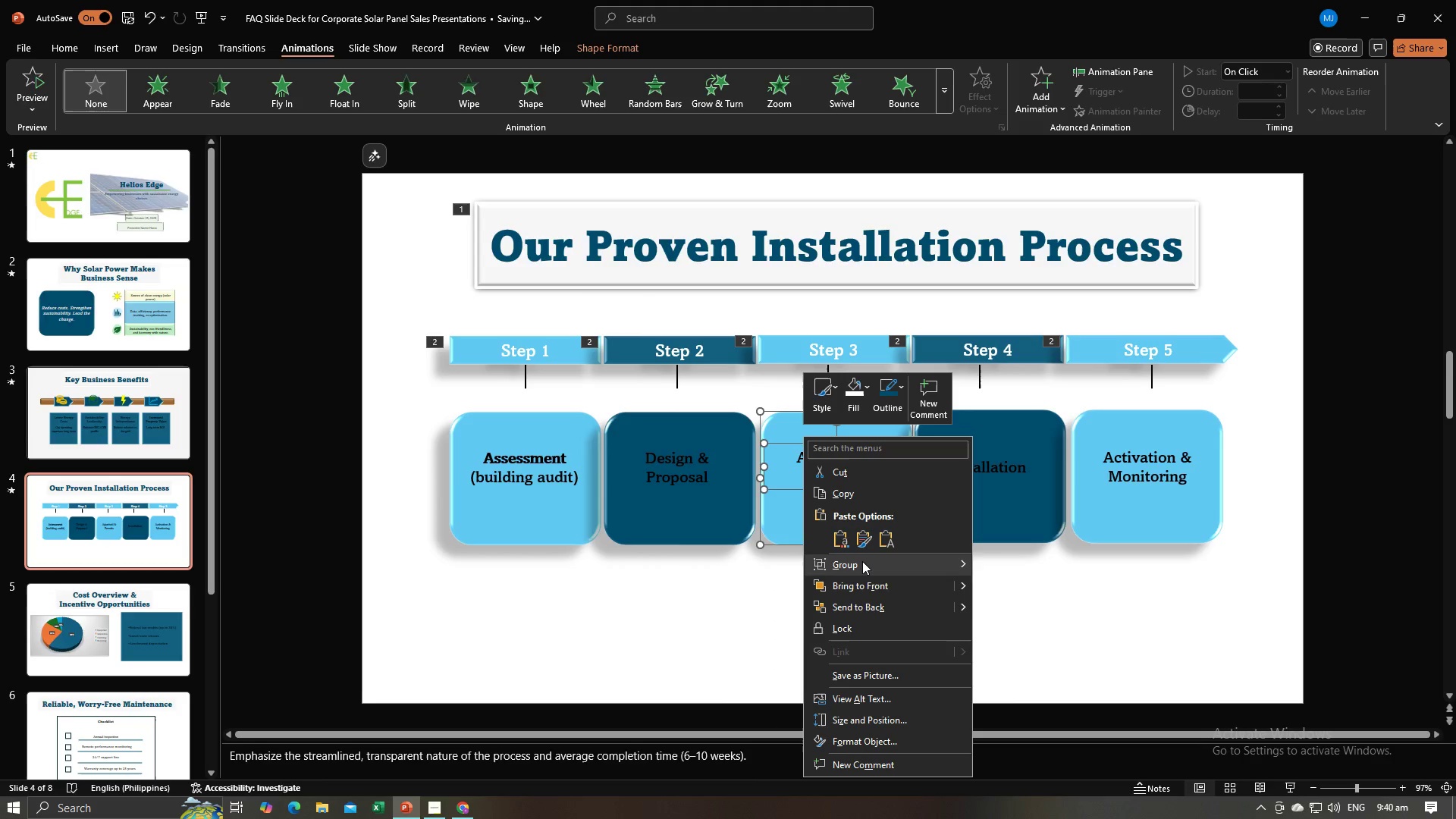 
left_click([862, 561])
 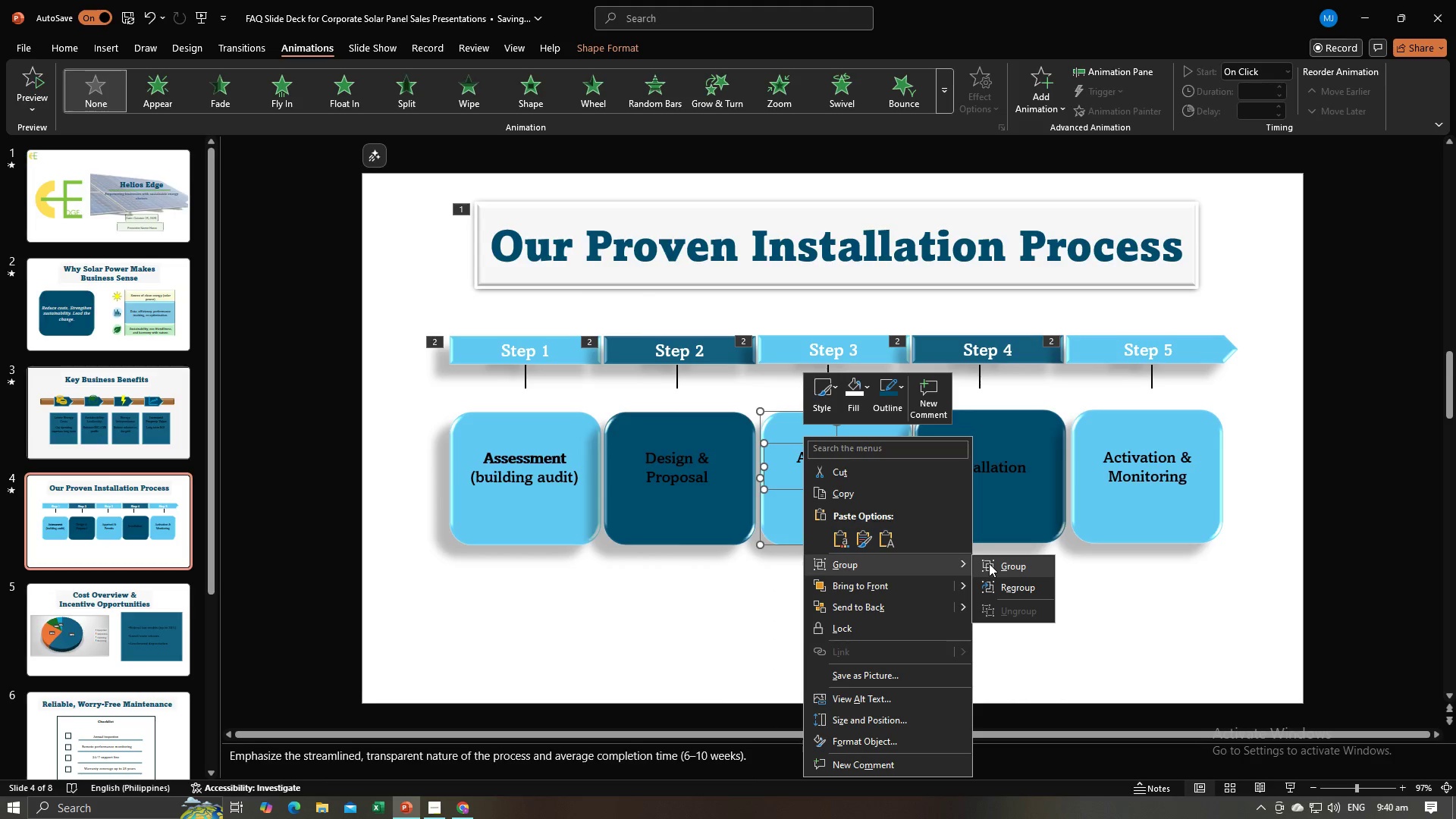 
left_click([989, 563])
 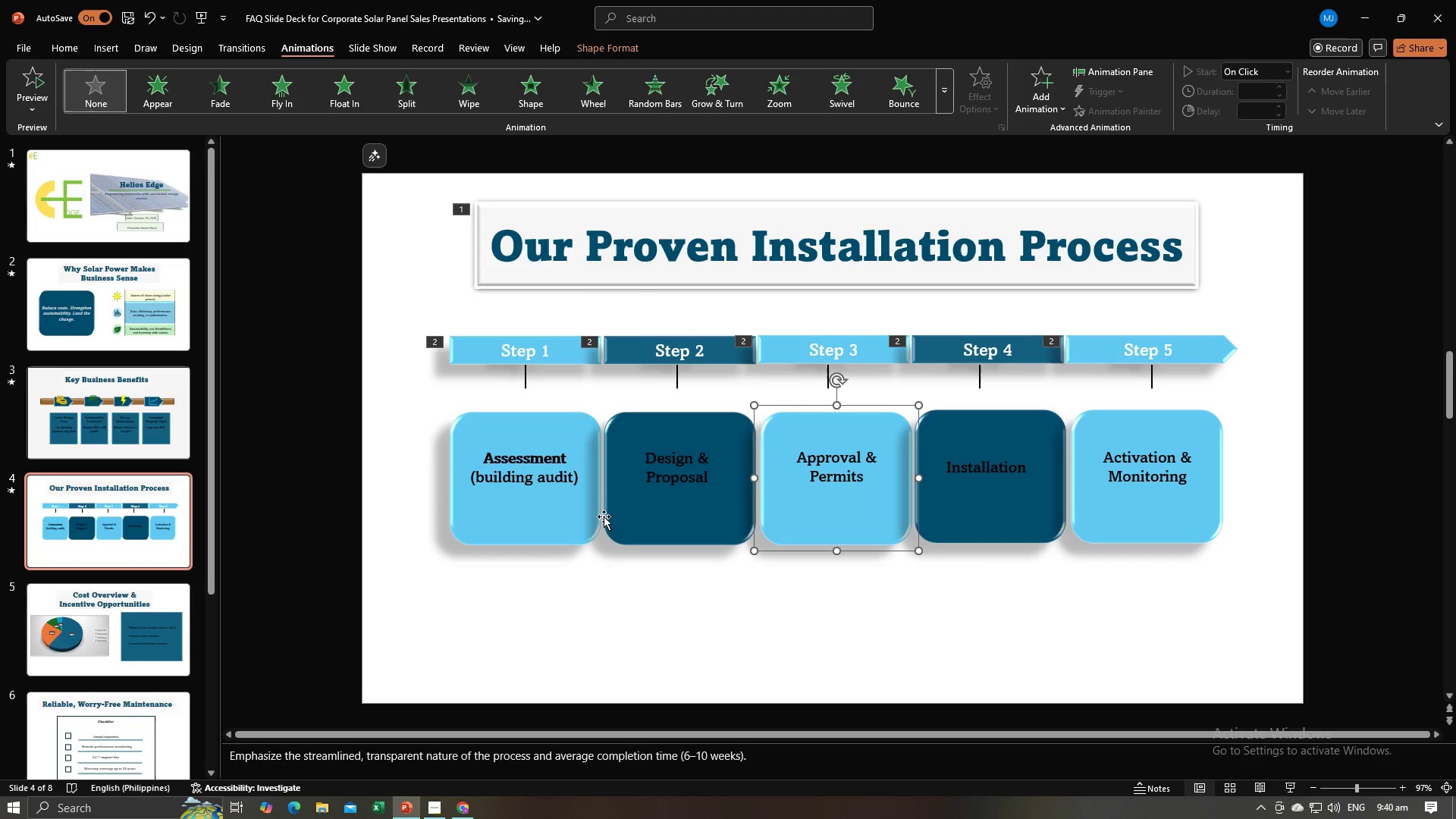 
hold_key(key=ShiftLeft, duration=1.5)
left_click([536, 522])
 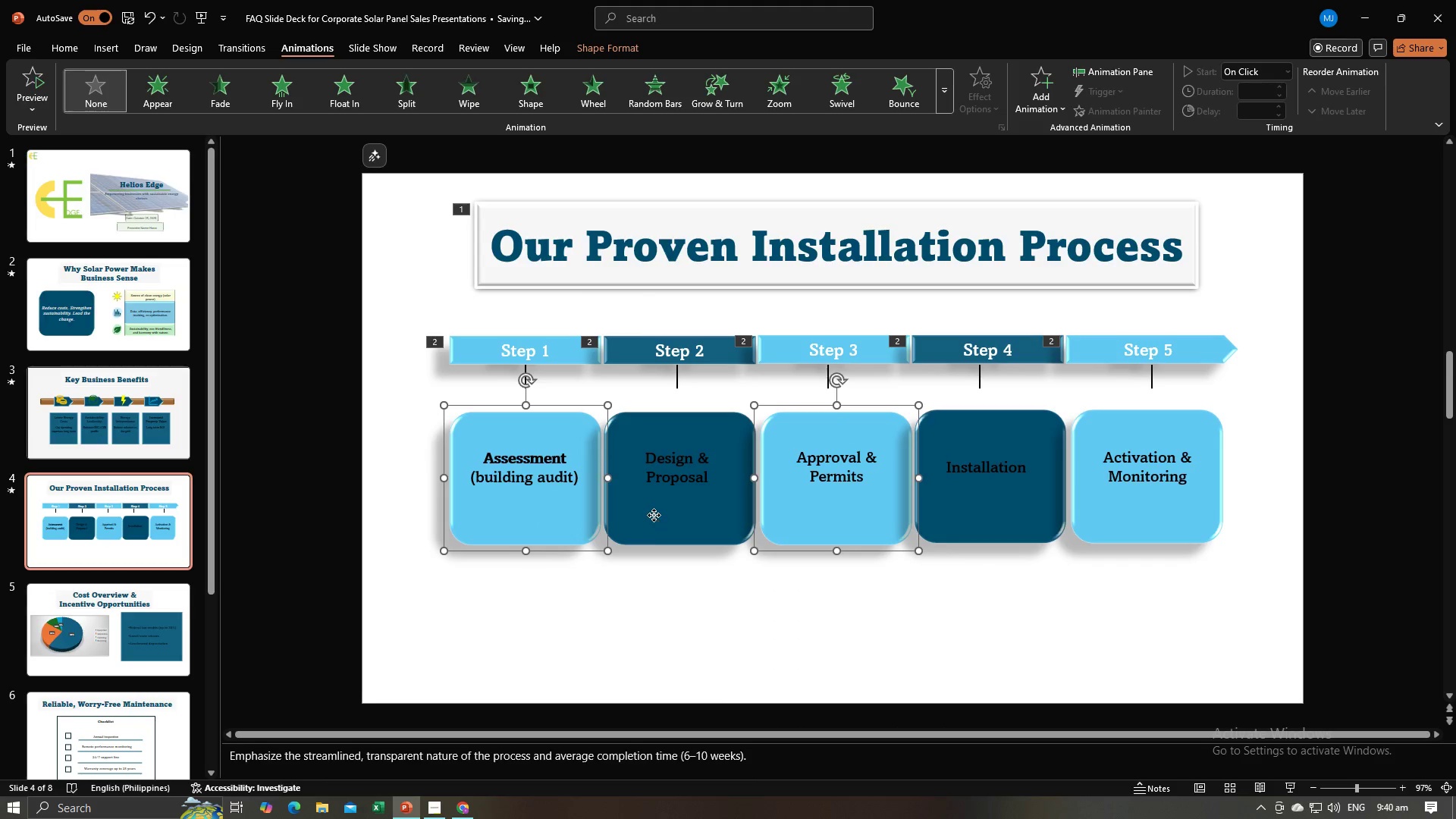 
double_click([654, 515])
 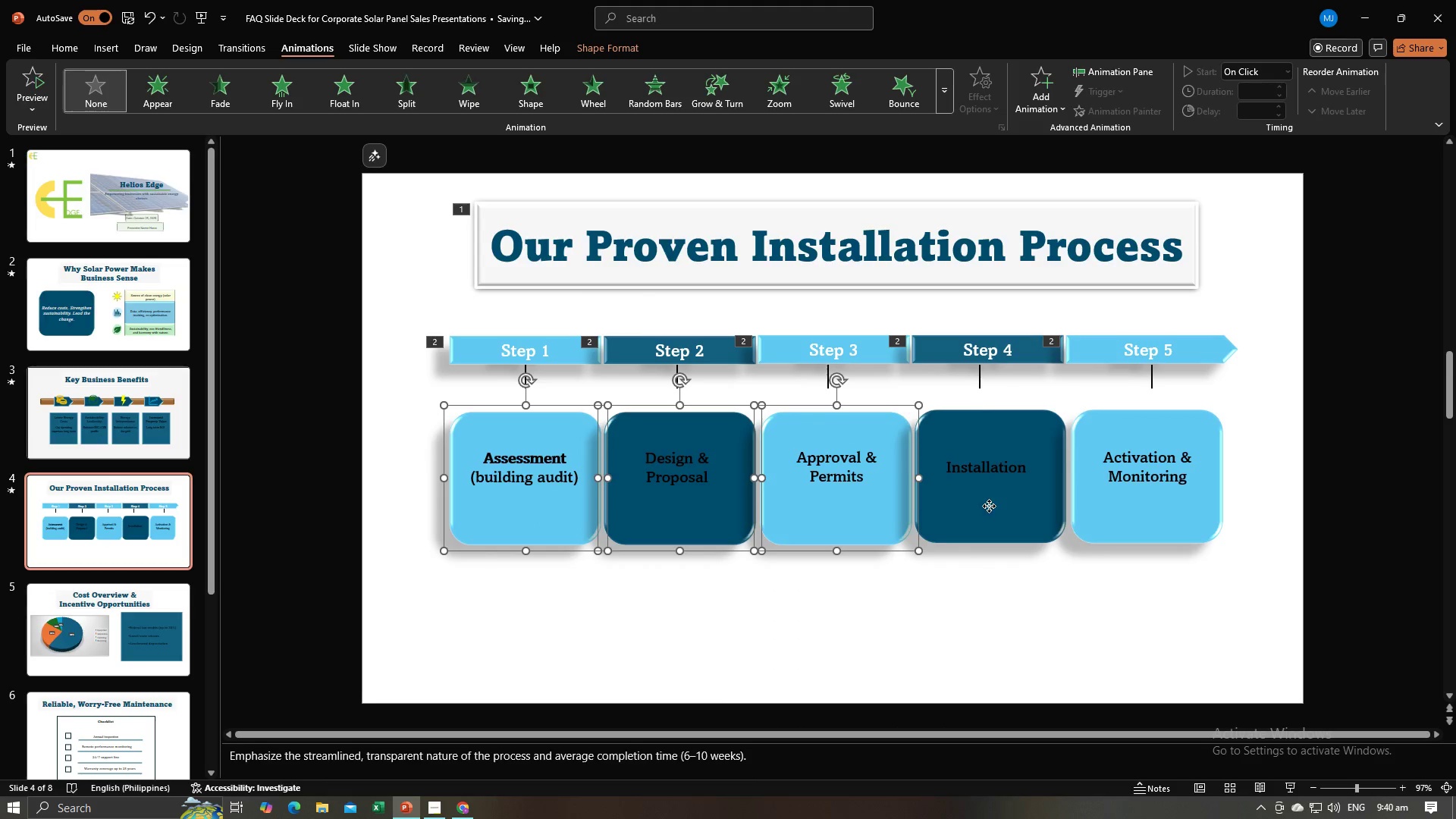 
left_click([989, 506])
 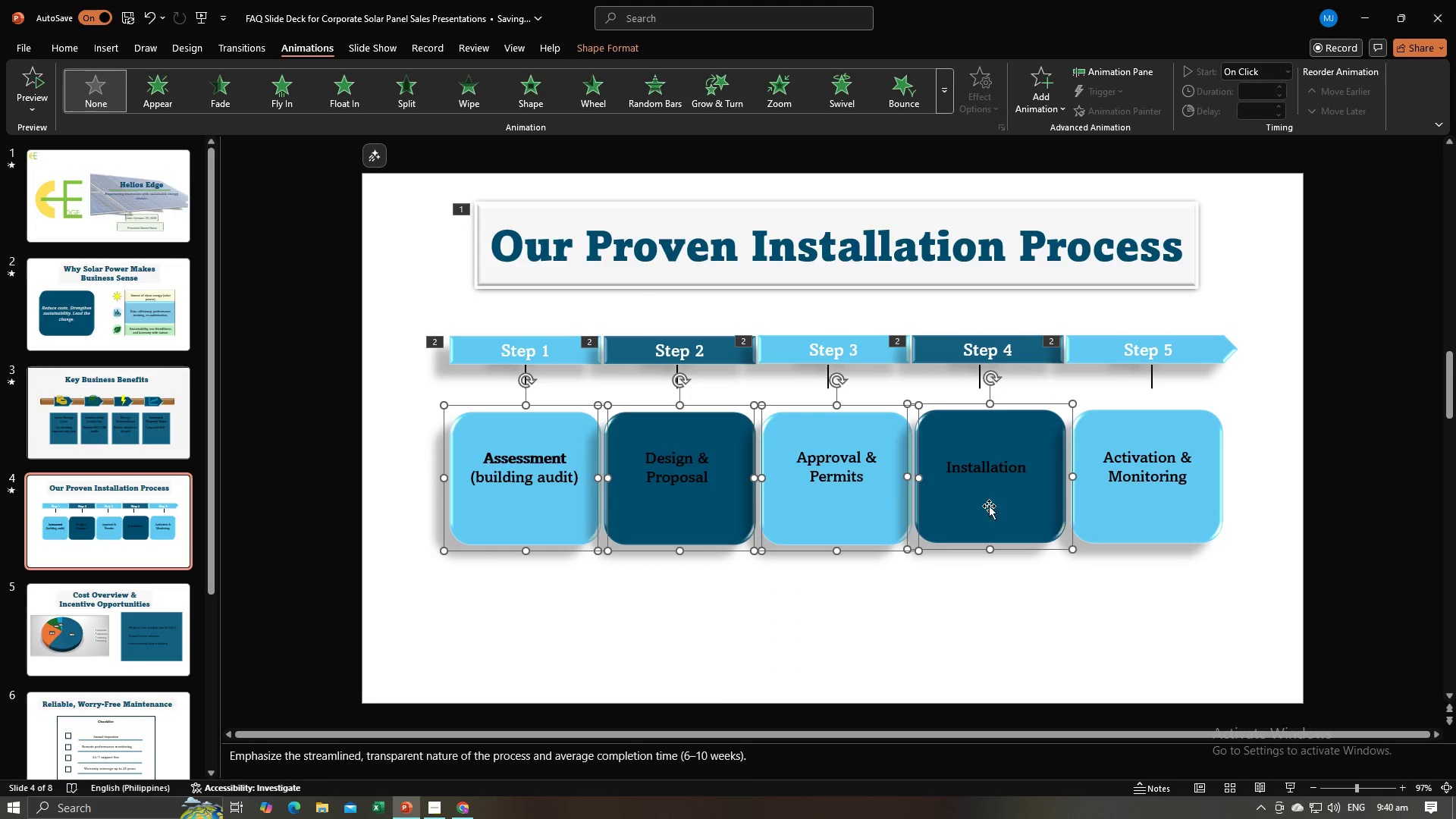 
hold_key(key=ShiftLeft, duration=1.47)
left_click([1125, 516])
 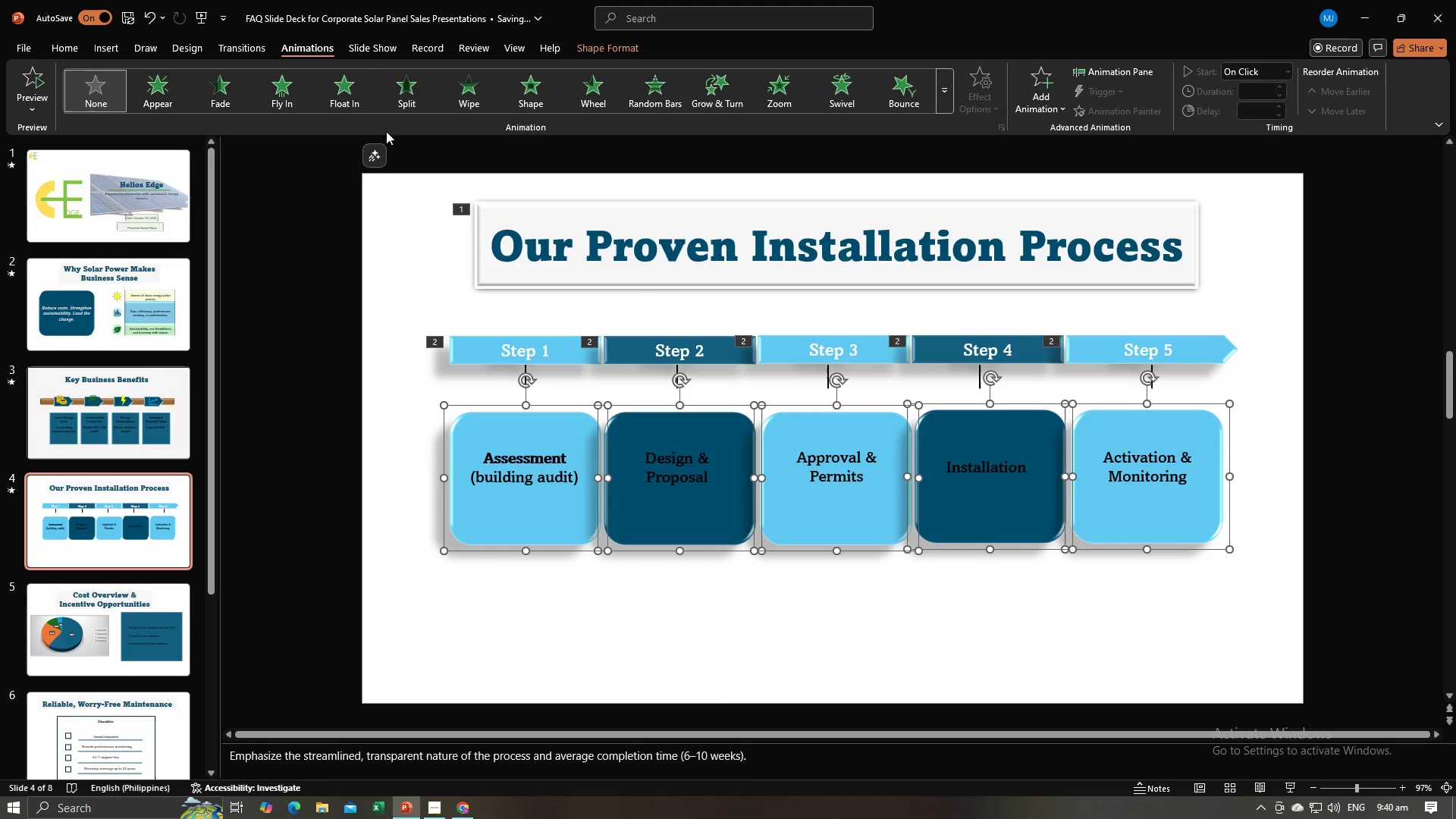 
left_click([304, 89])
 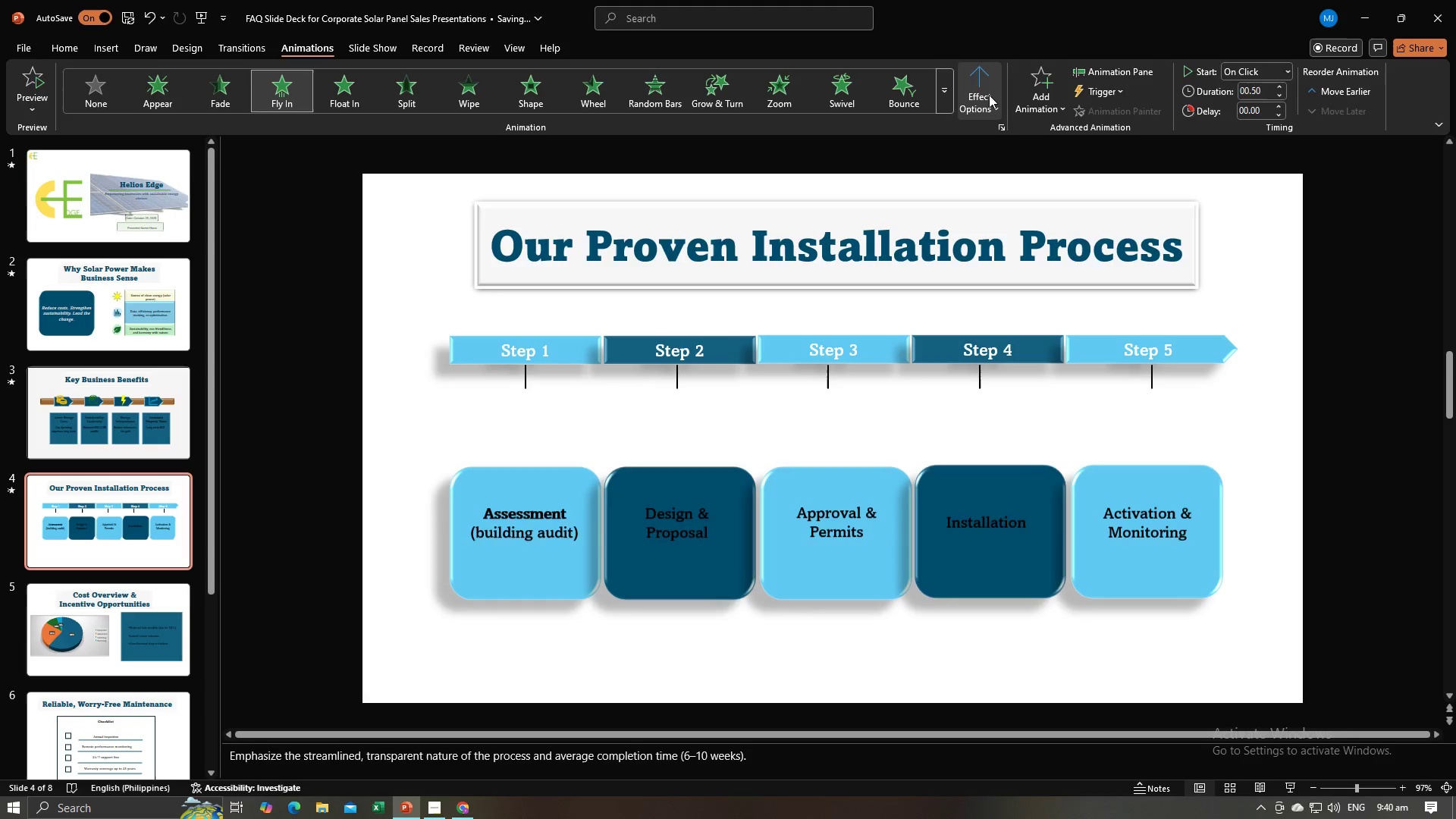 
left_click([993, 90])
 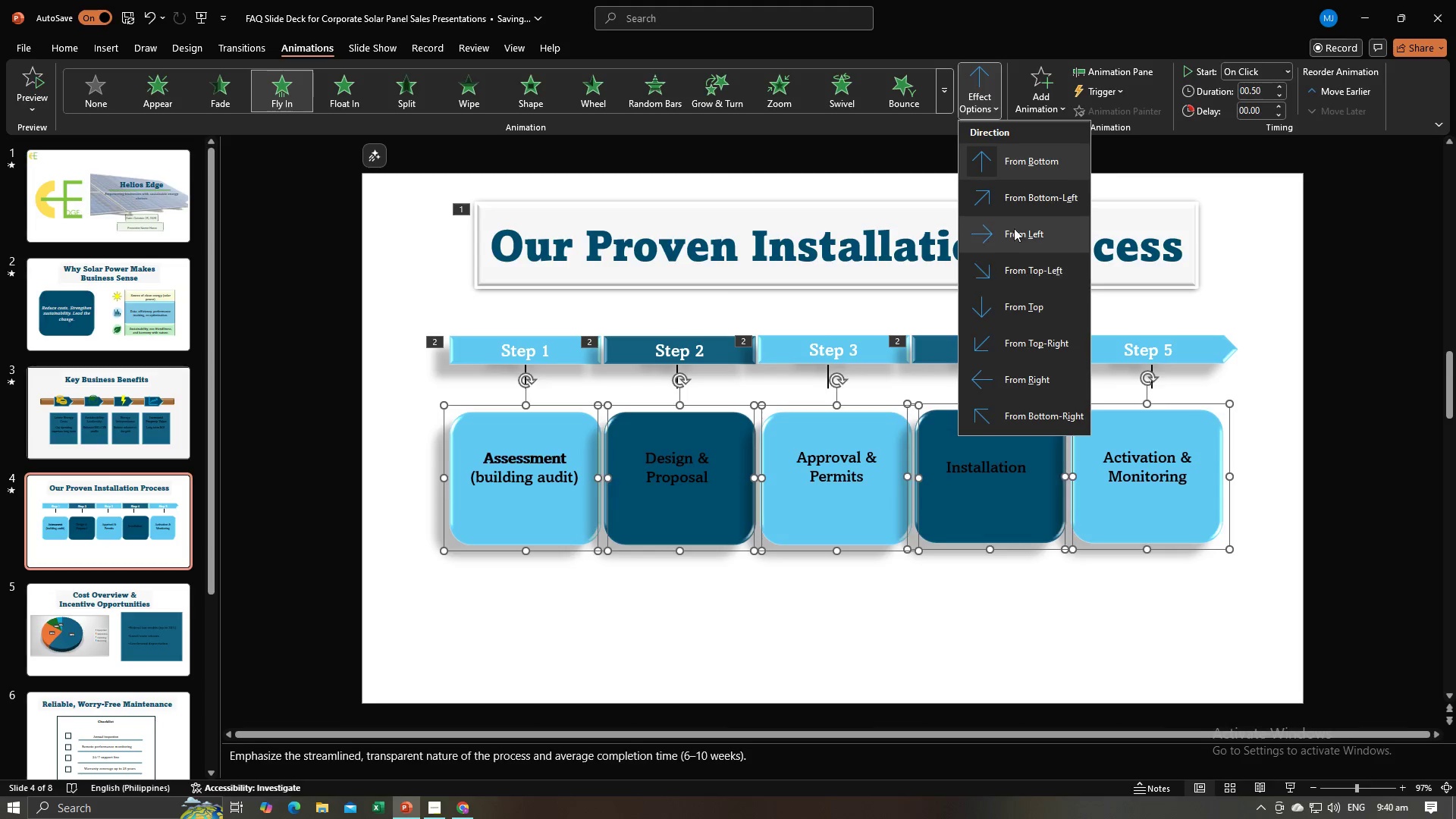 
left_click([1014, 224])
 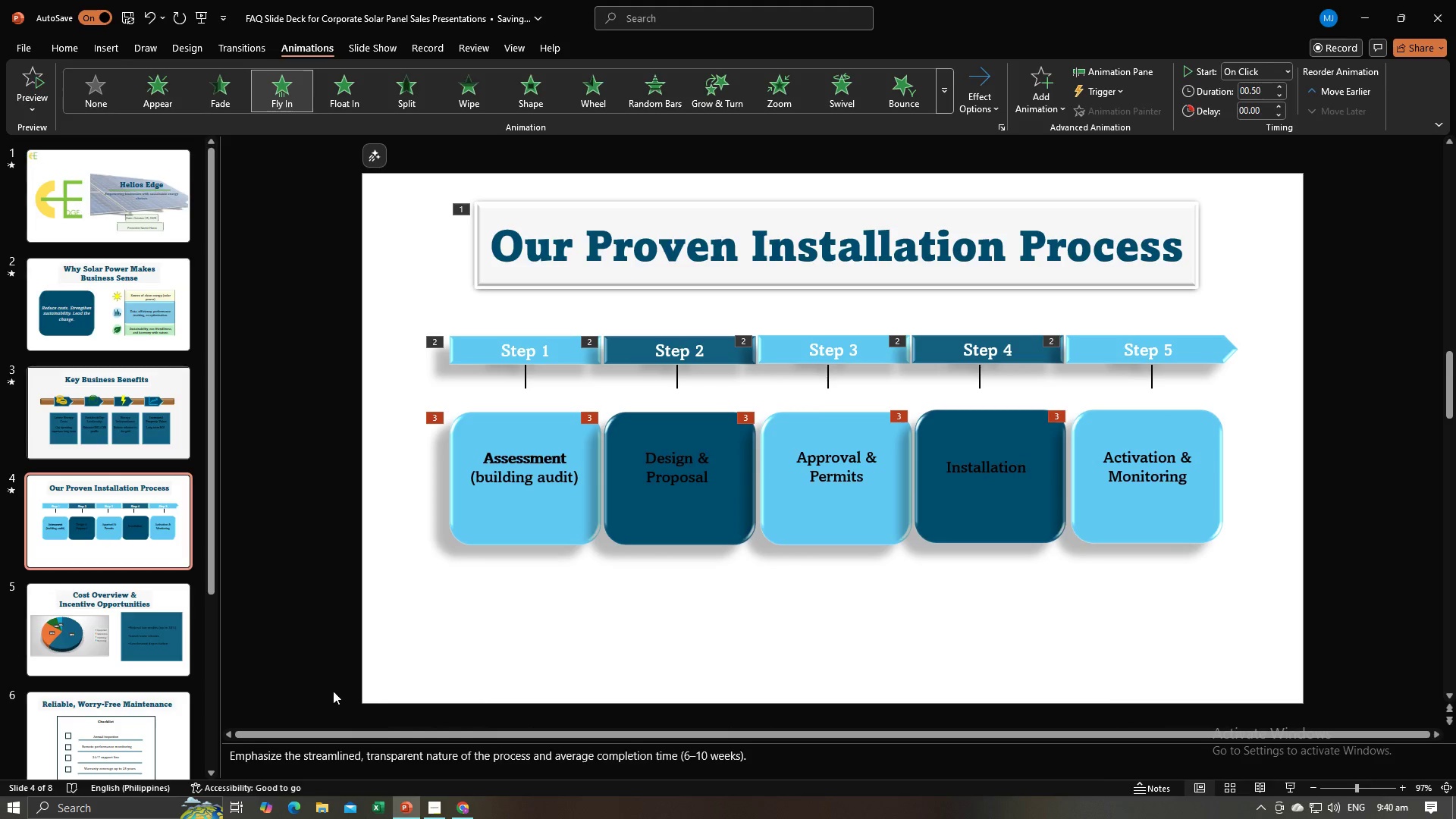 
left_click([83, 617])
 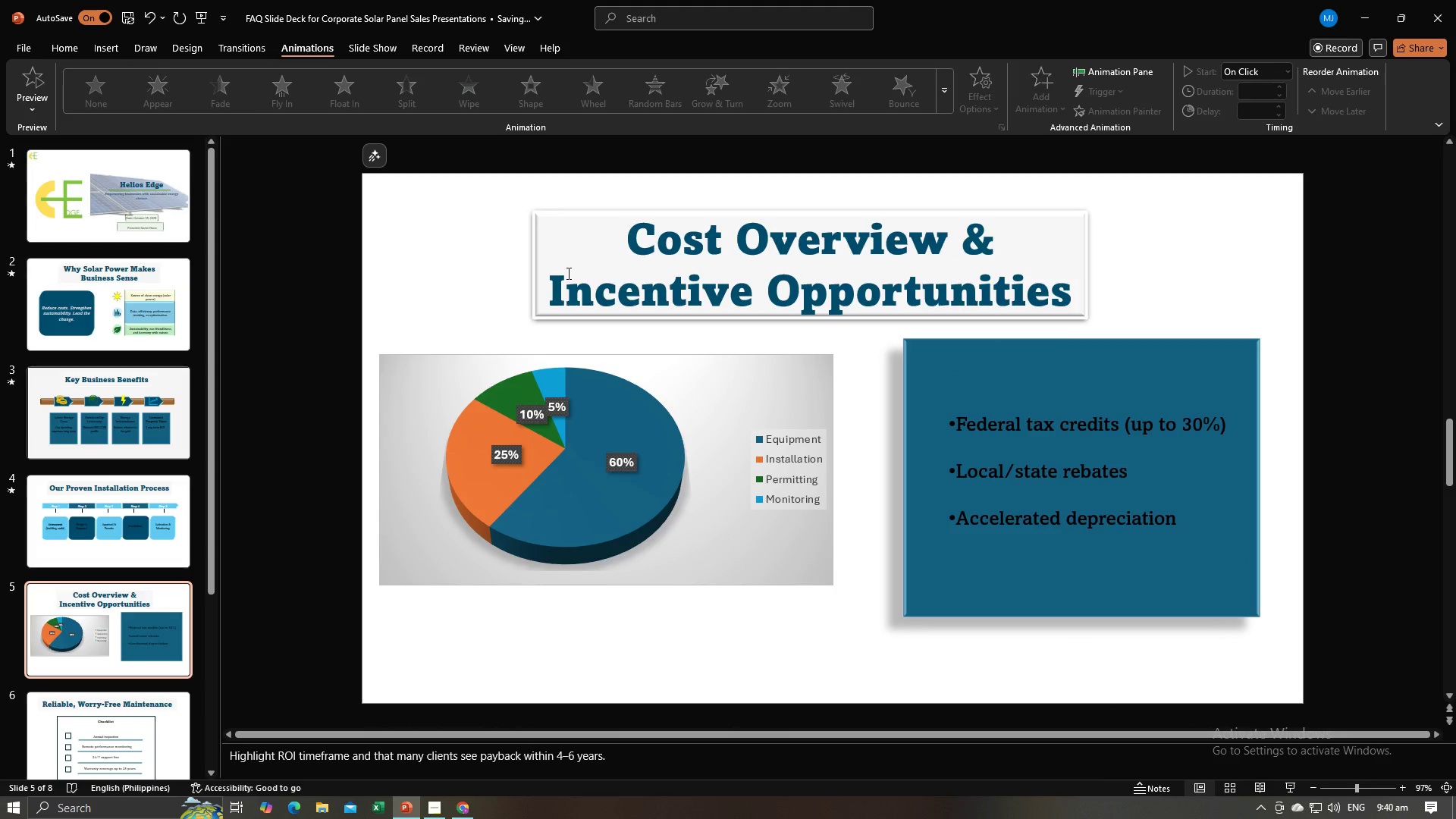 
left_click([567, 273])
 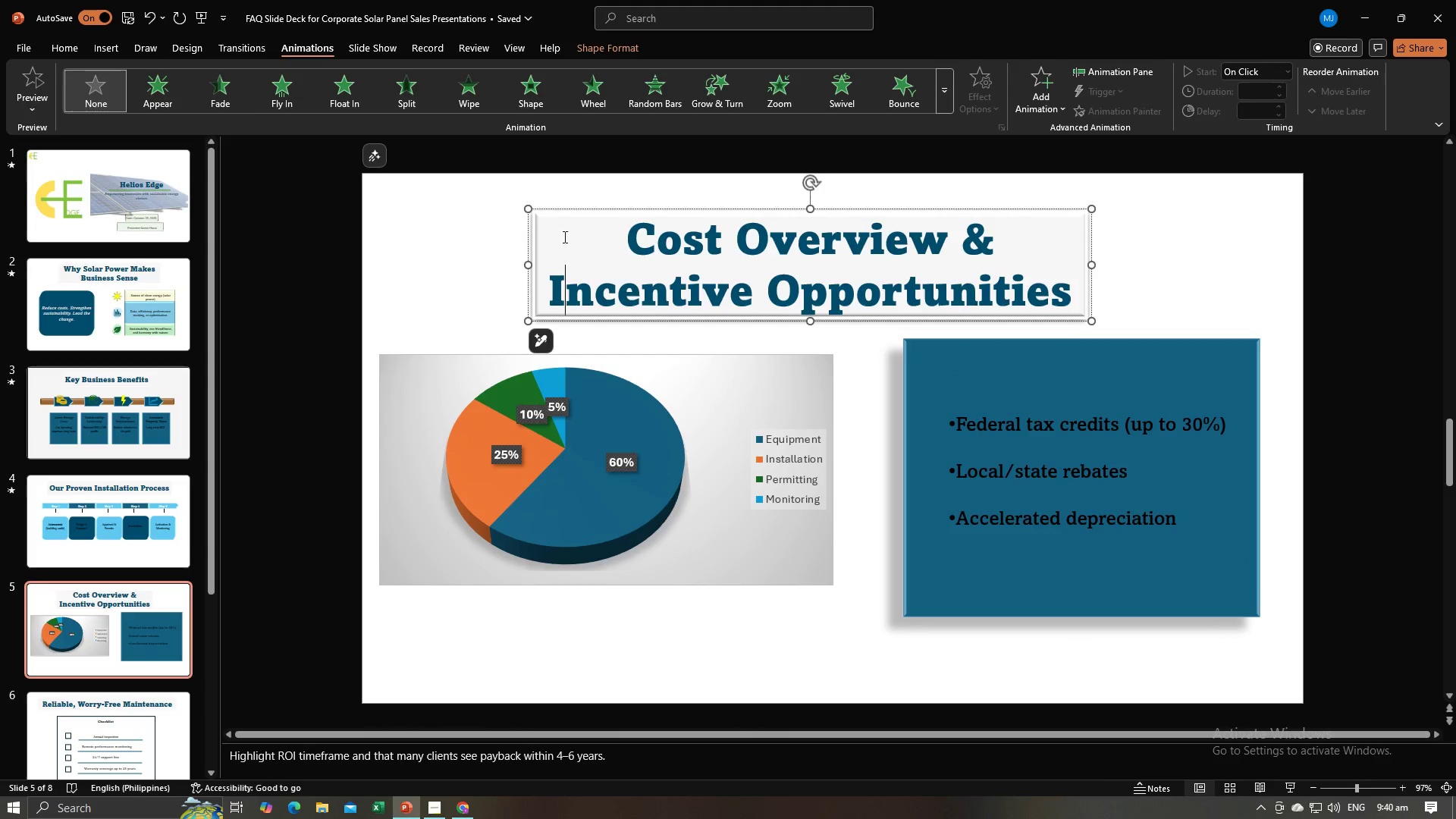 
hold_key(key=ShiftLeft, duration=1.38)
left_click([625, 231])
 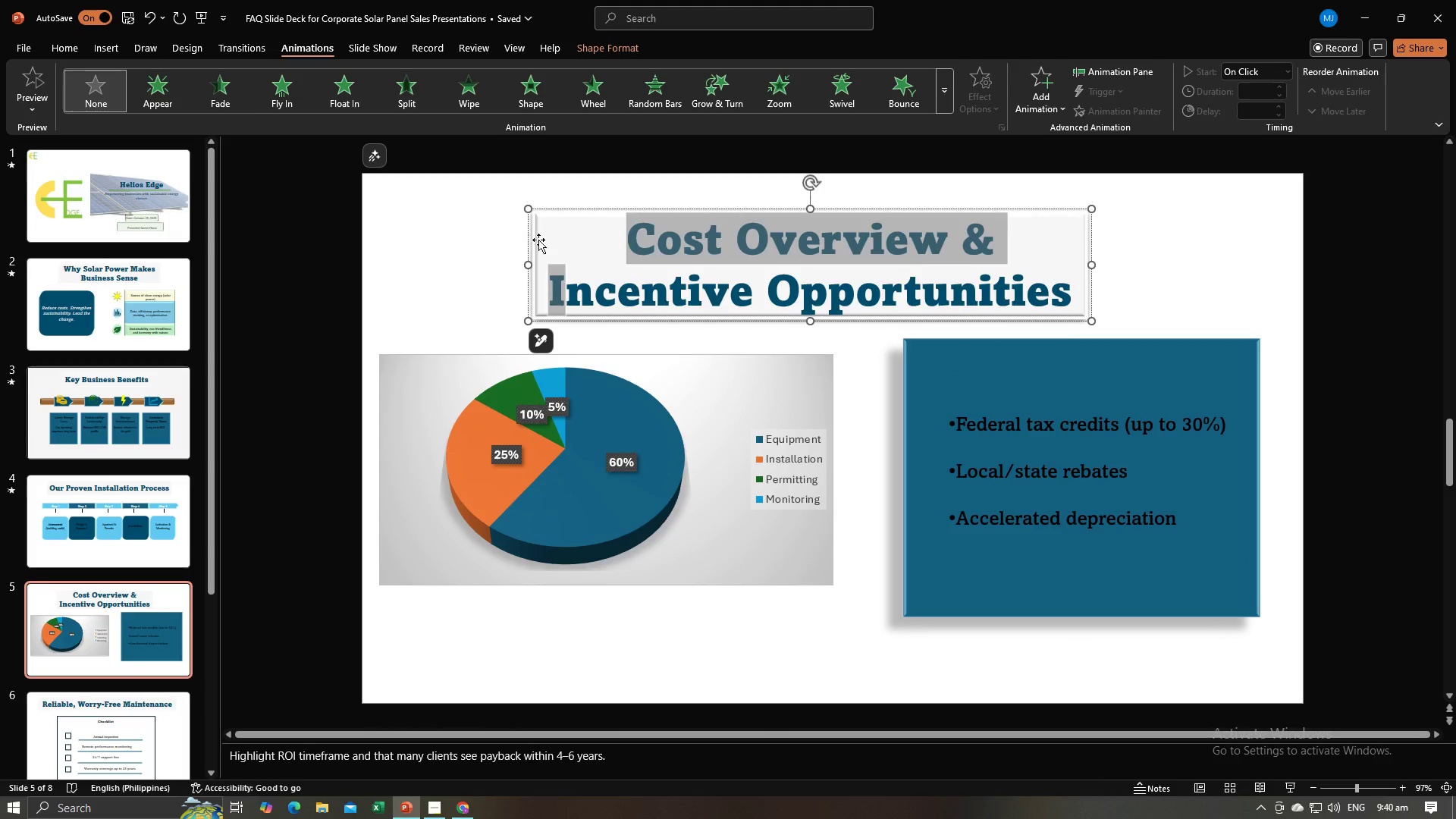 
left_click([538, 240])
 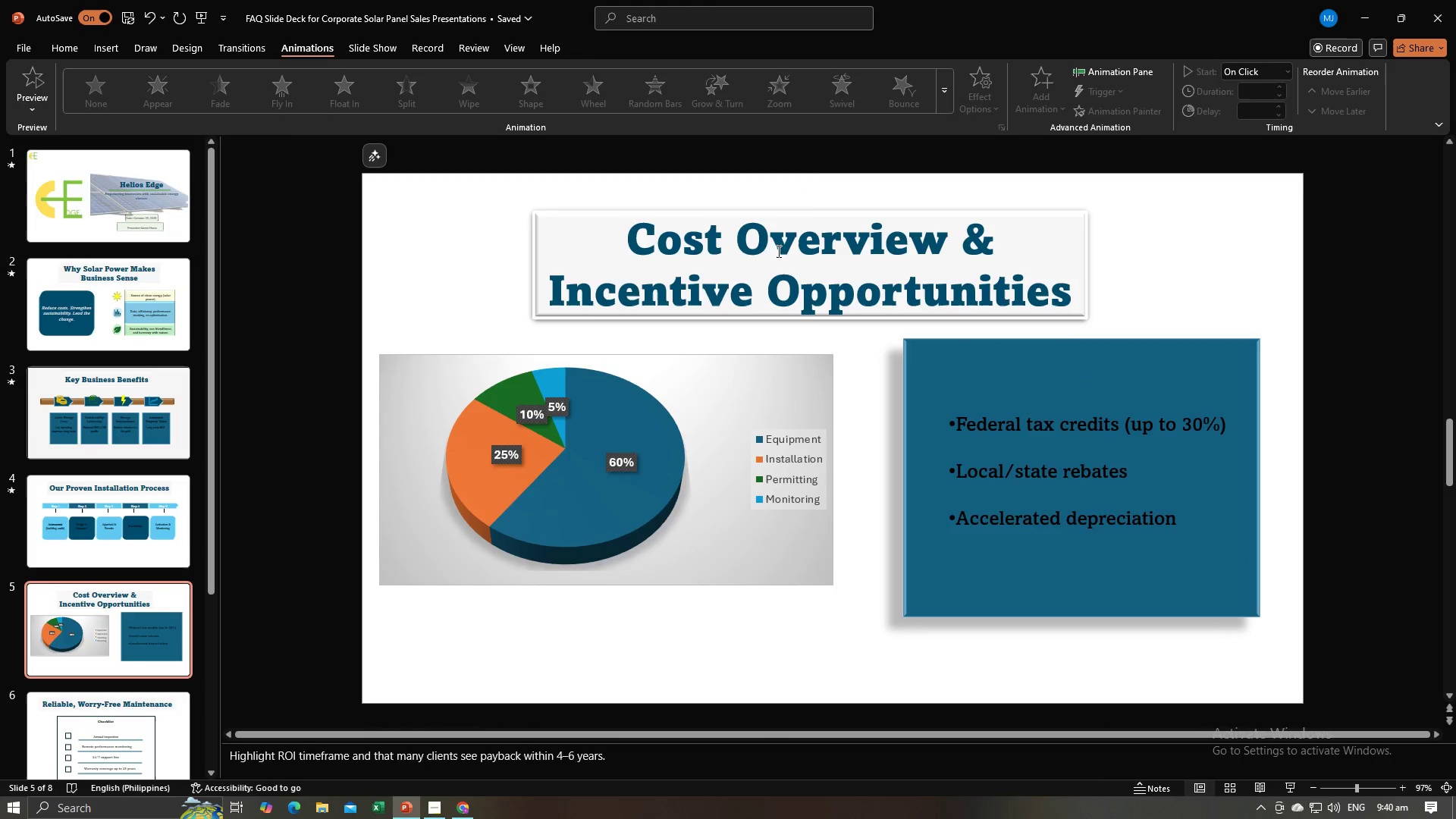 
left_click([775, 251])
 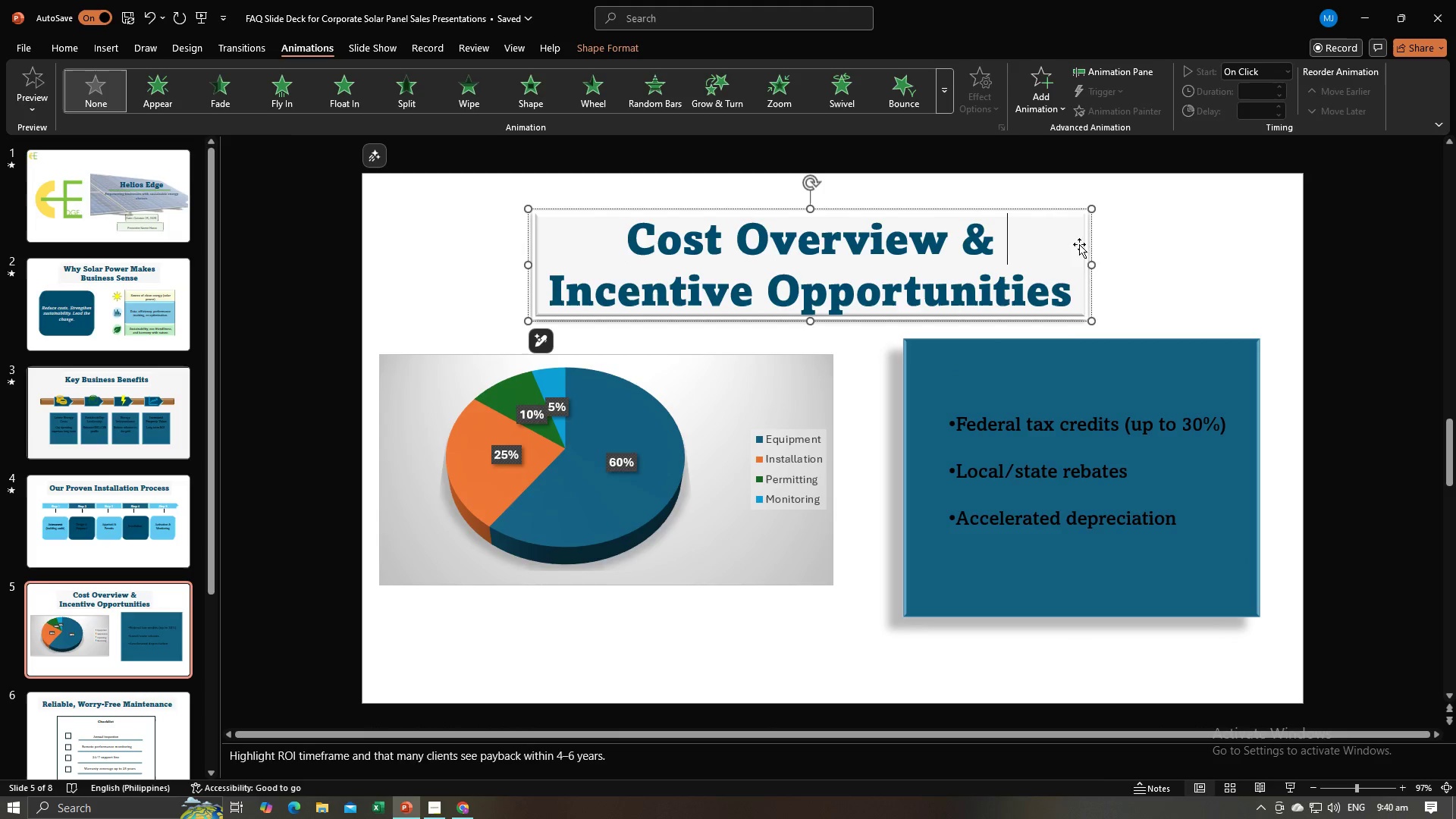 
left_click([1108, 236])
 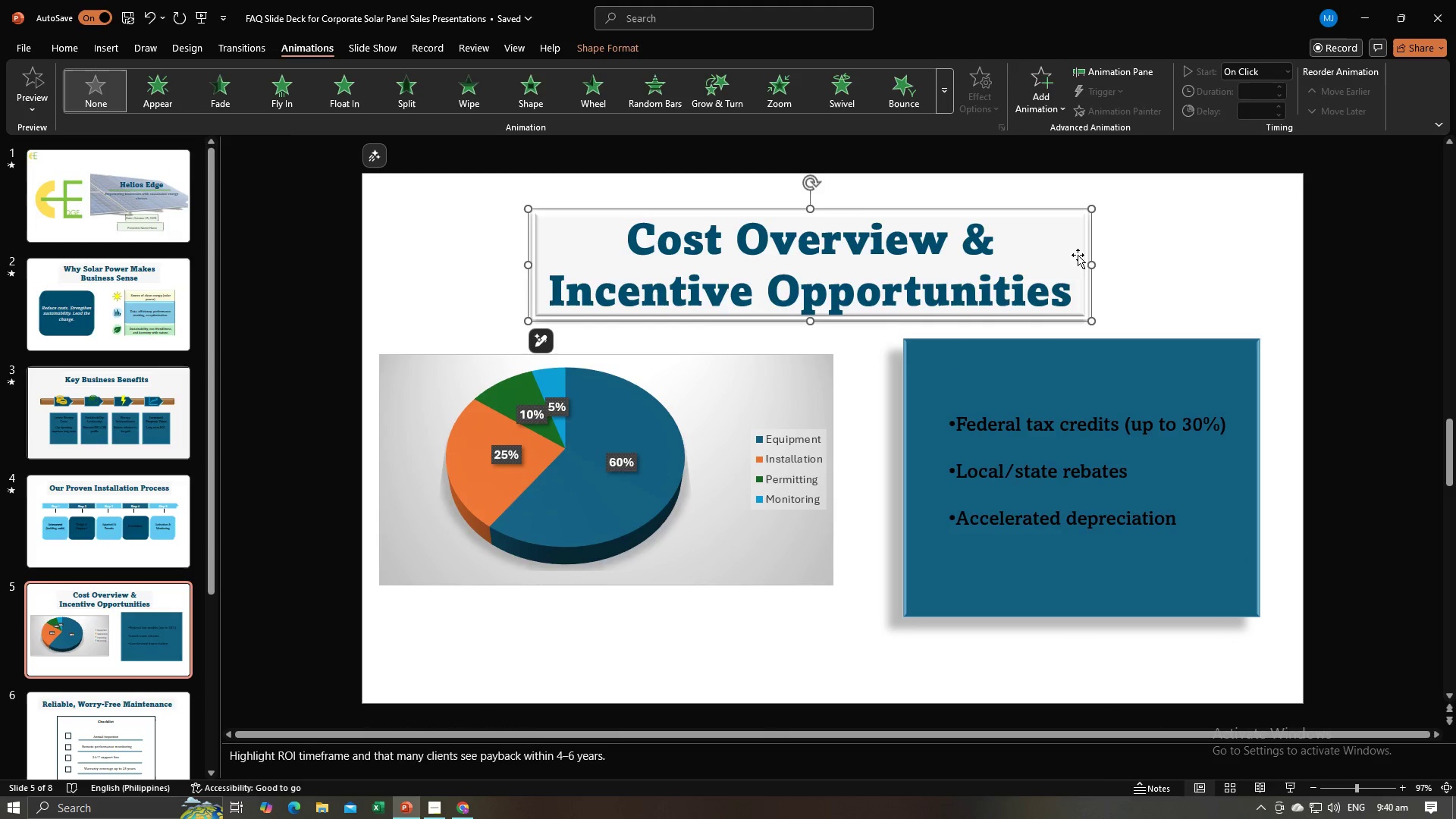 
left_click_drag(start_coordinate=[1078, 256], to_coordinate=[1087, 297])
 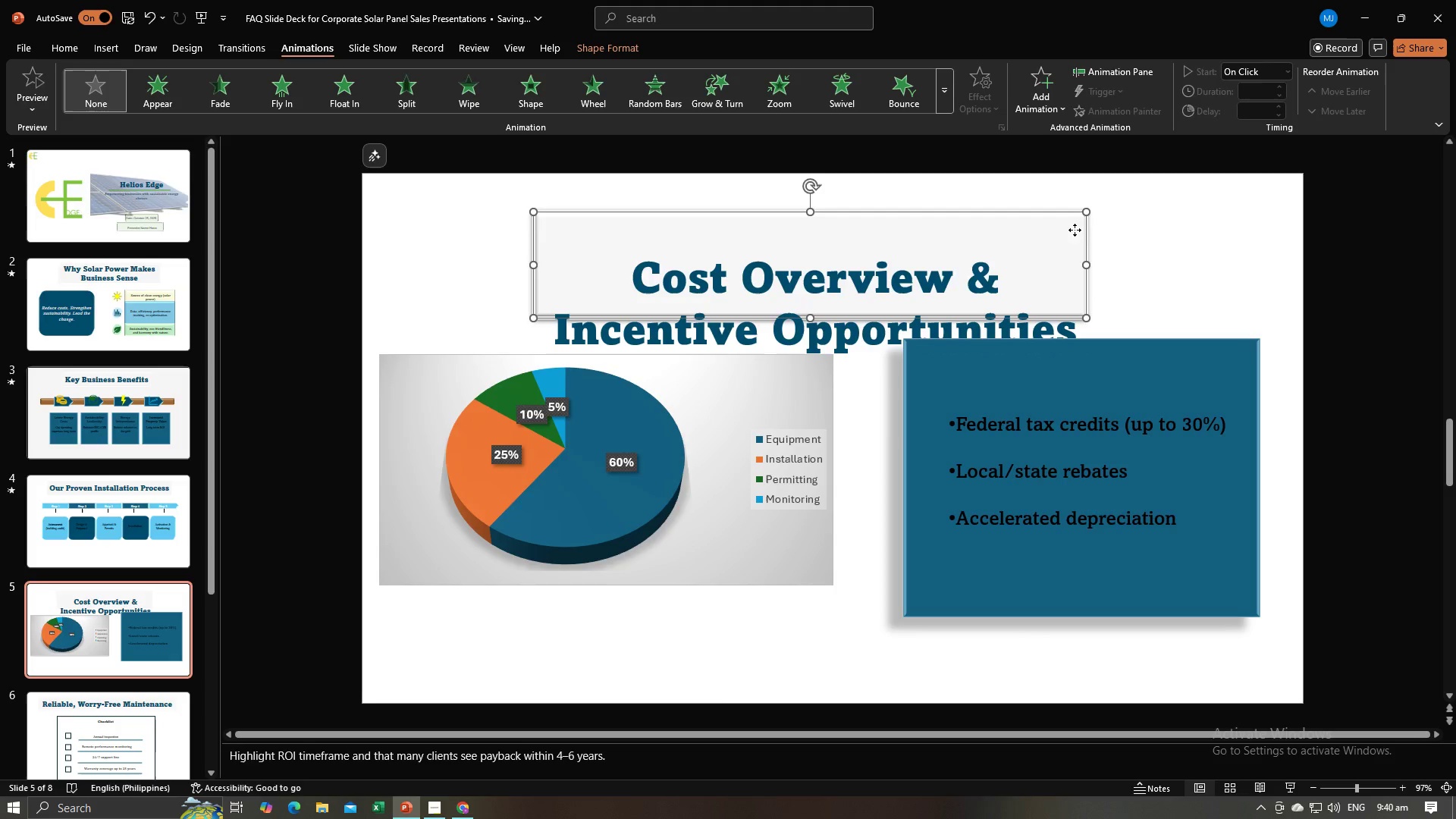 
left_click([1075, 230])
 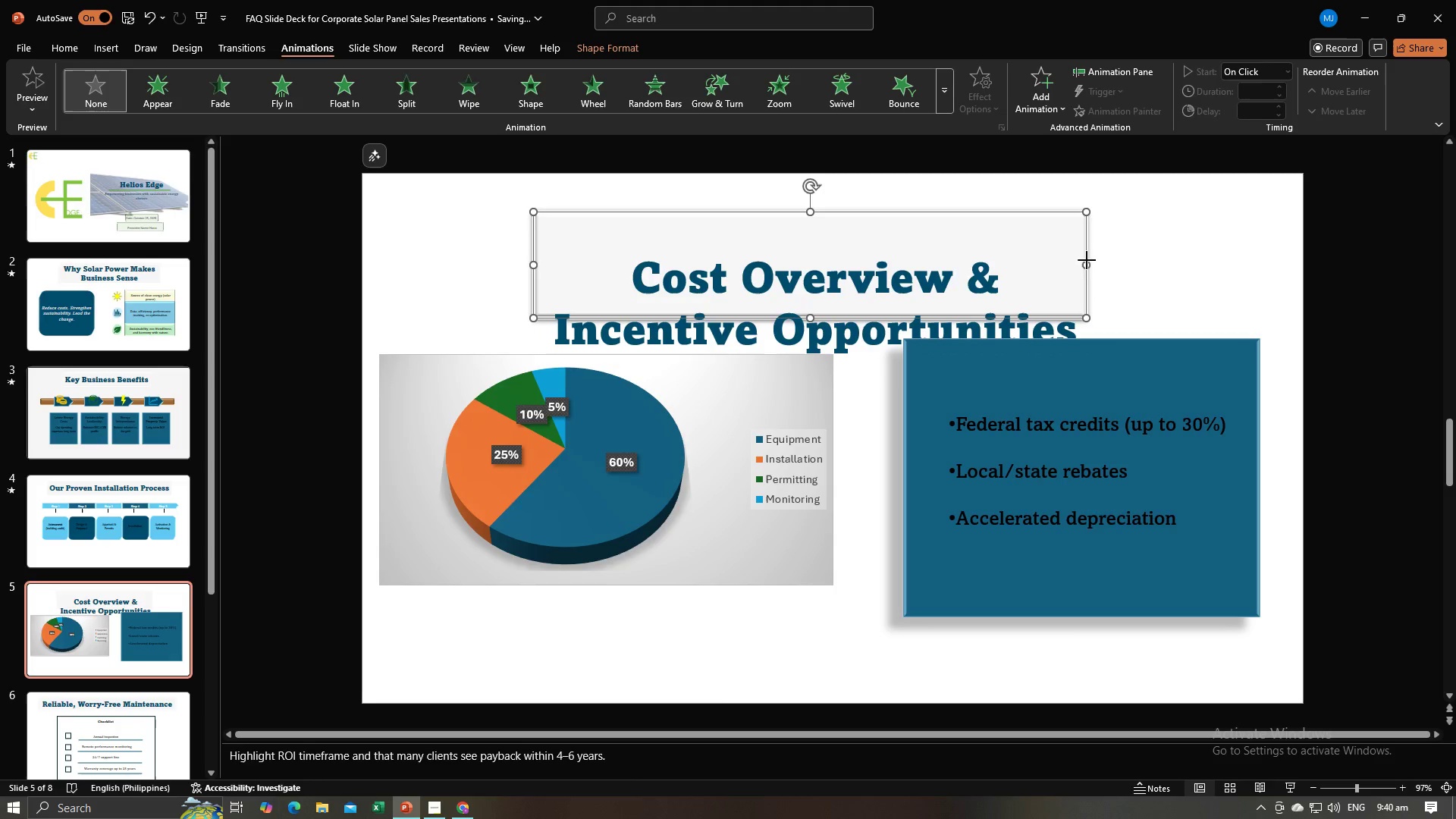 
left_click_drag(start_coordinate=[1087, 260], to_coordinate=[1122, 261])
 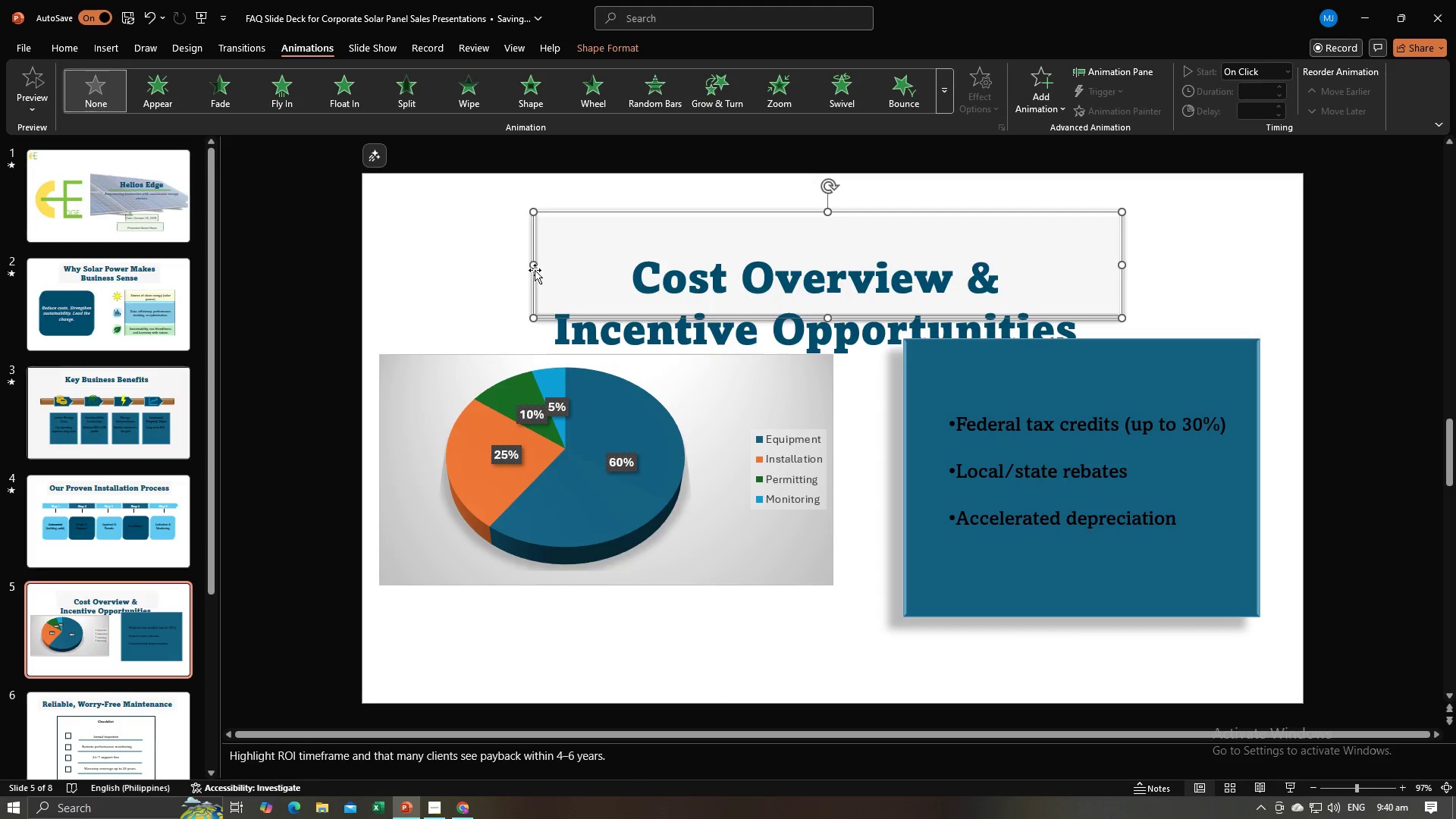 
left_click_drag(start_coordinate=[534, 269], to_coordinate=[504, 269])
 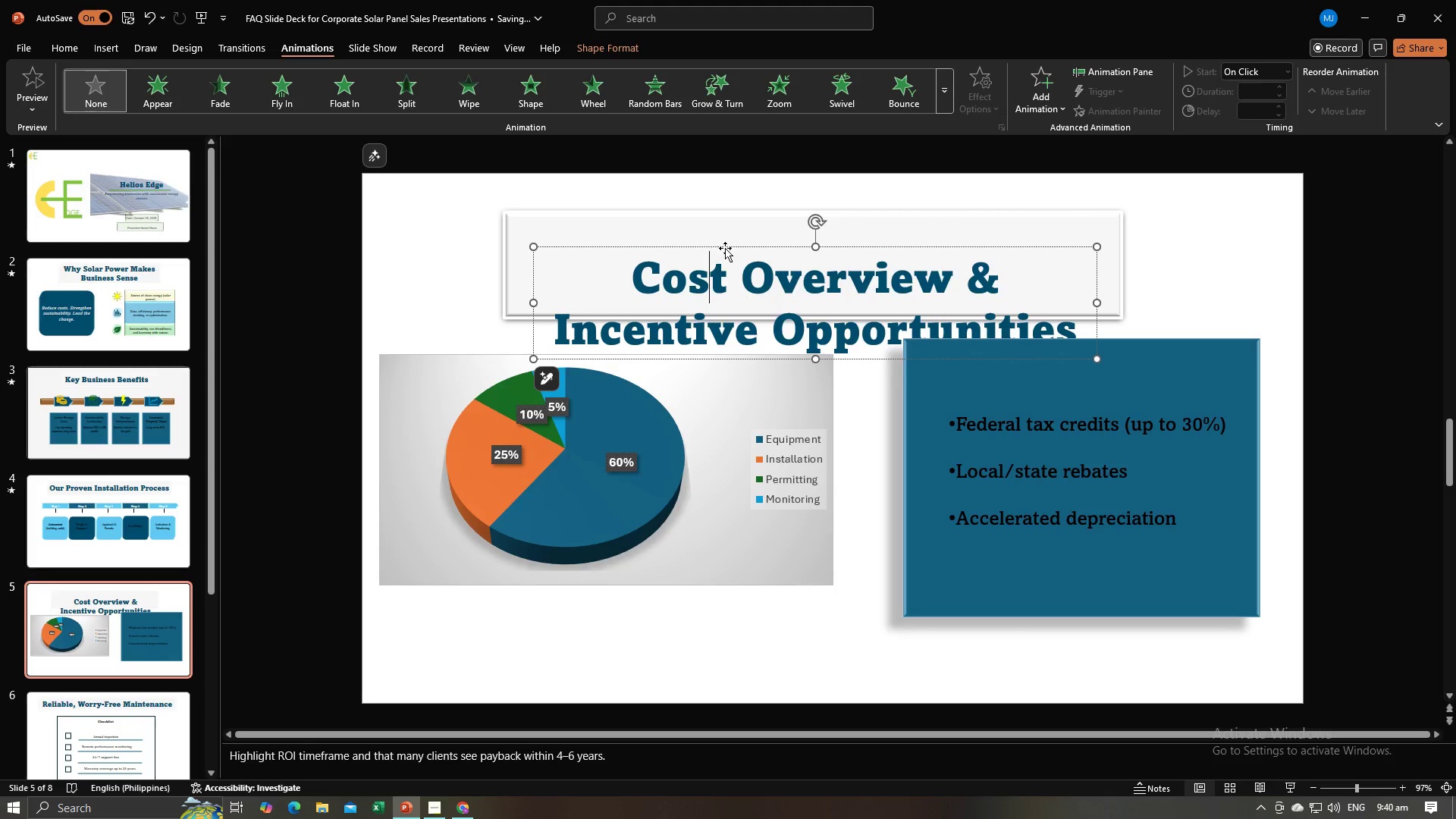 
left_click_drag(start_coordinate=[725, 248], to_coordinate=[726, 209])
 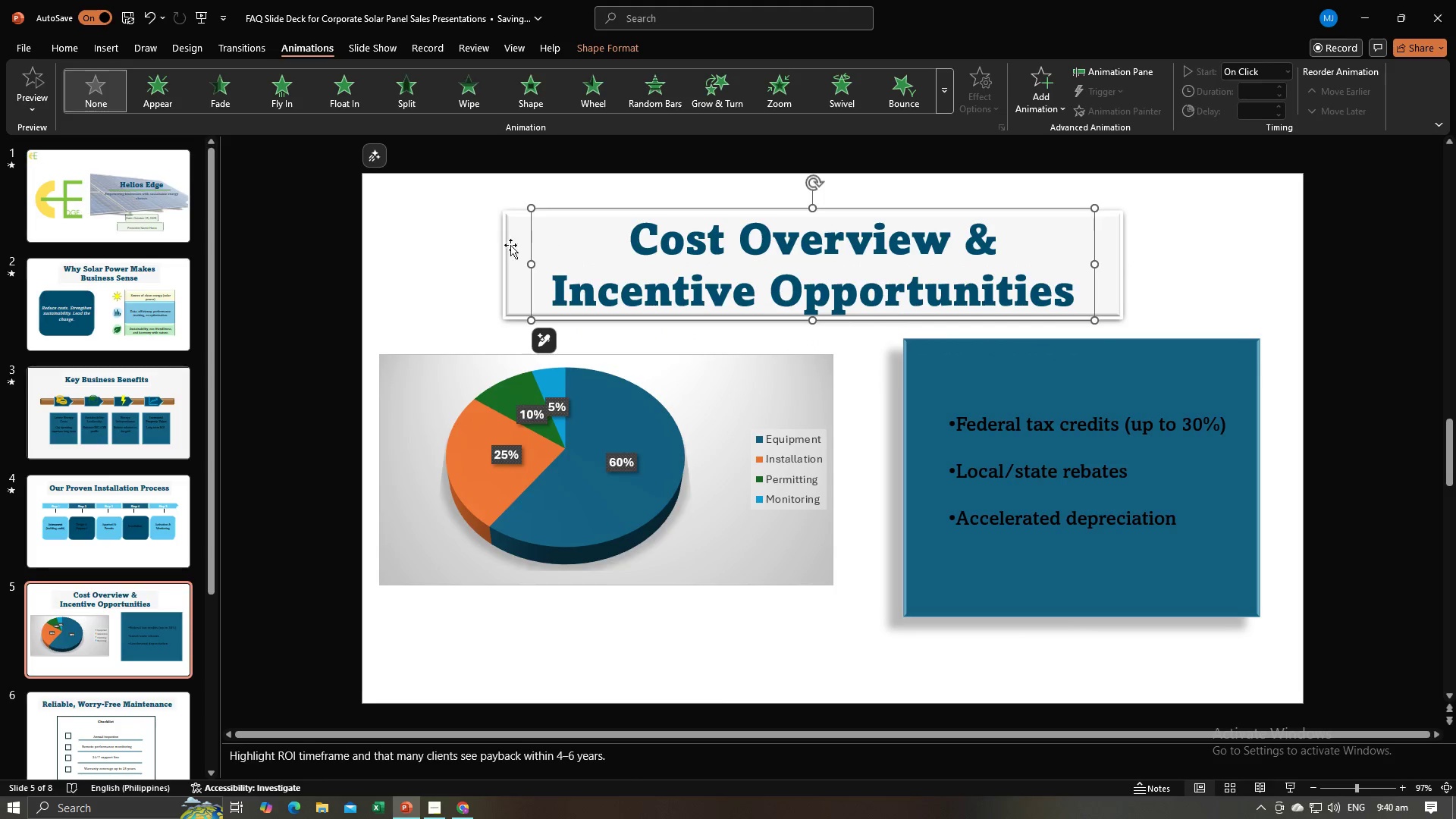 
hold_key(key=ShiftLeft, duration=0.9)
left_click([517, 249])
 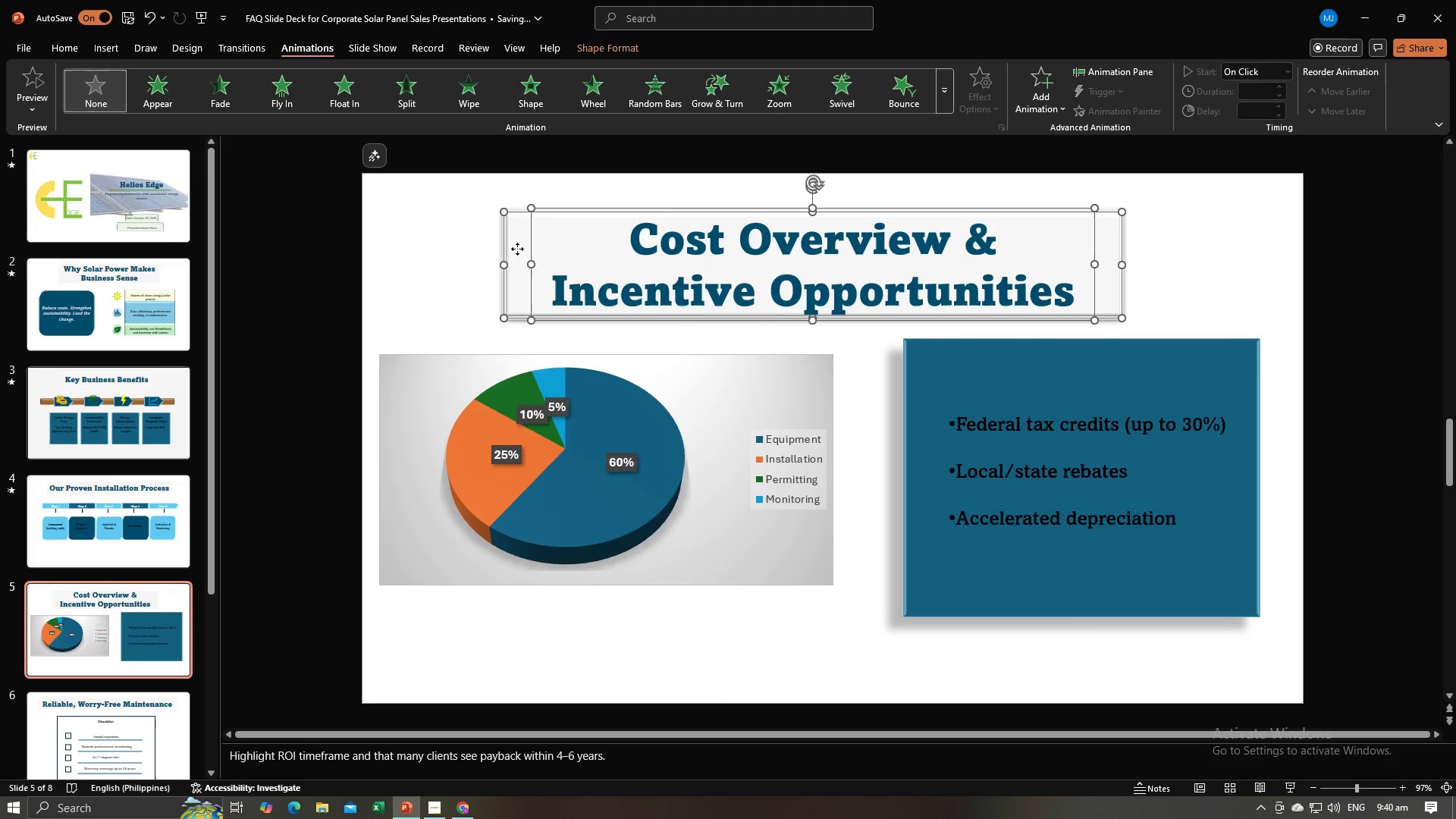 
right_click([517, 249])
 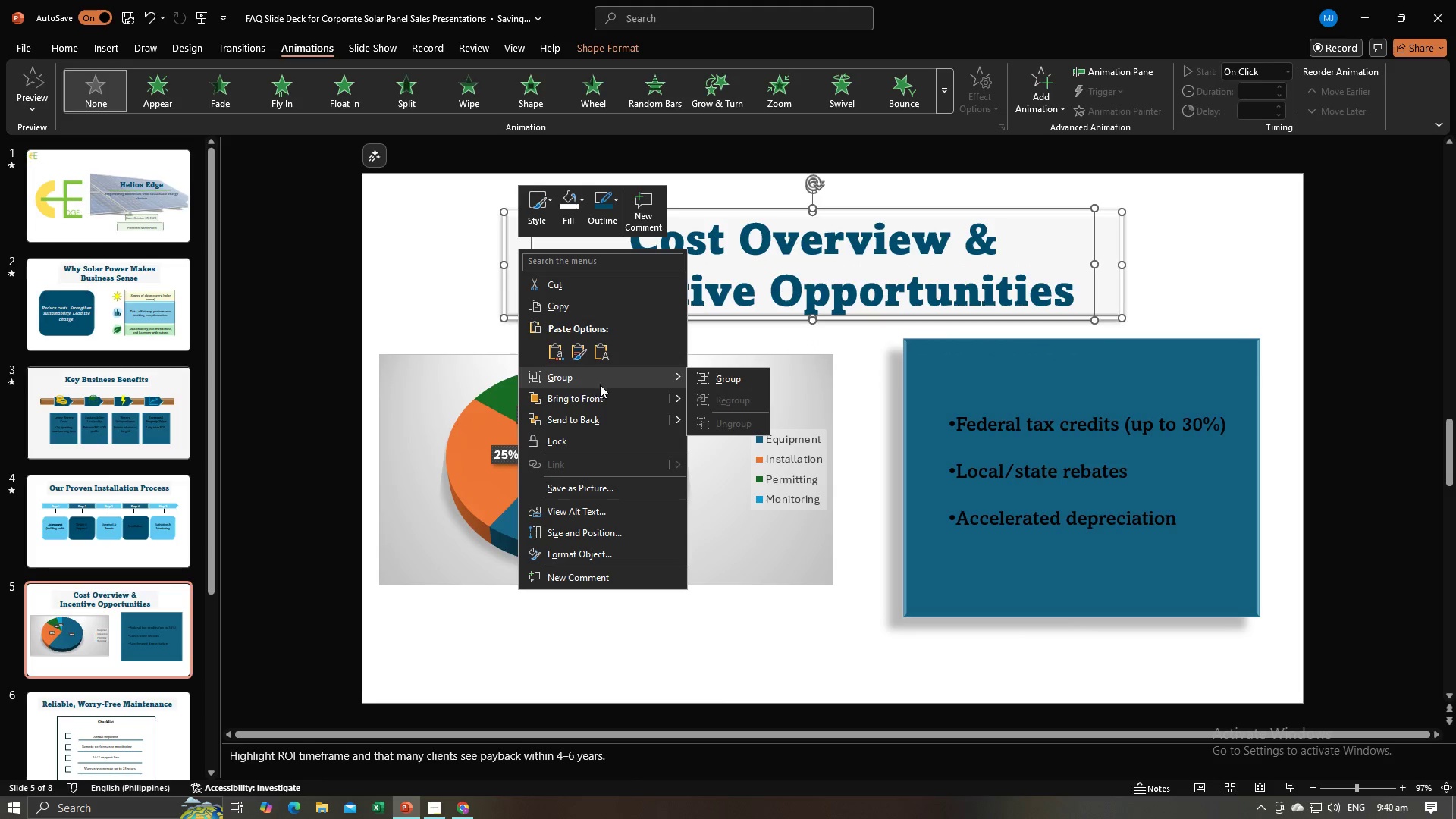 
double_click([704, 383])
 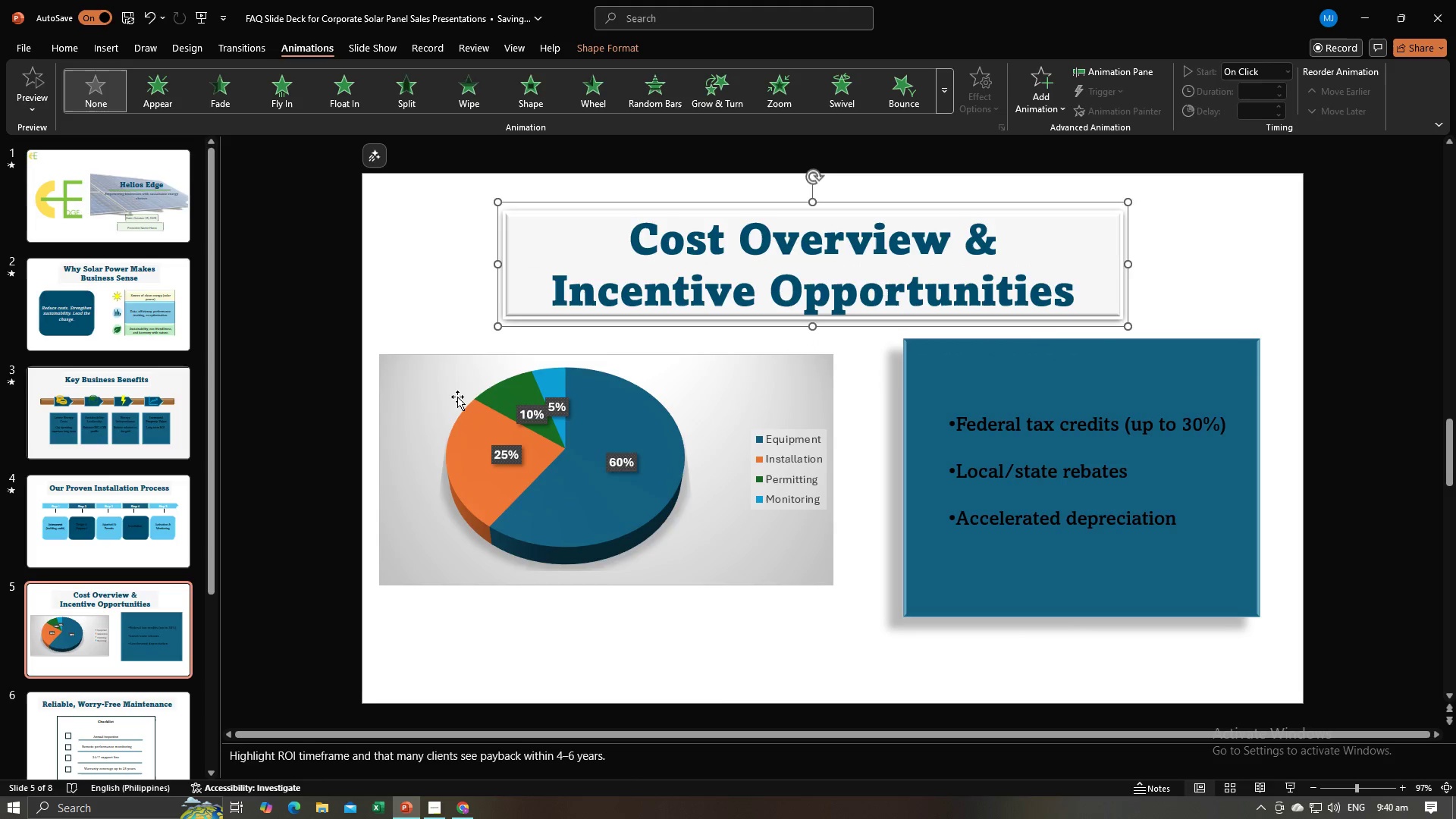 
left_click([455, 396])
 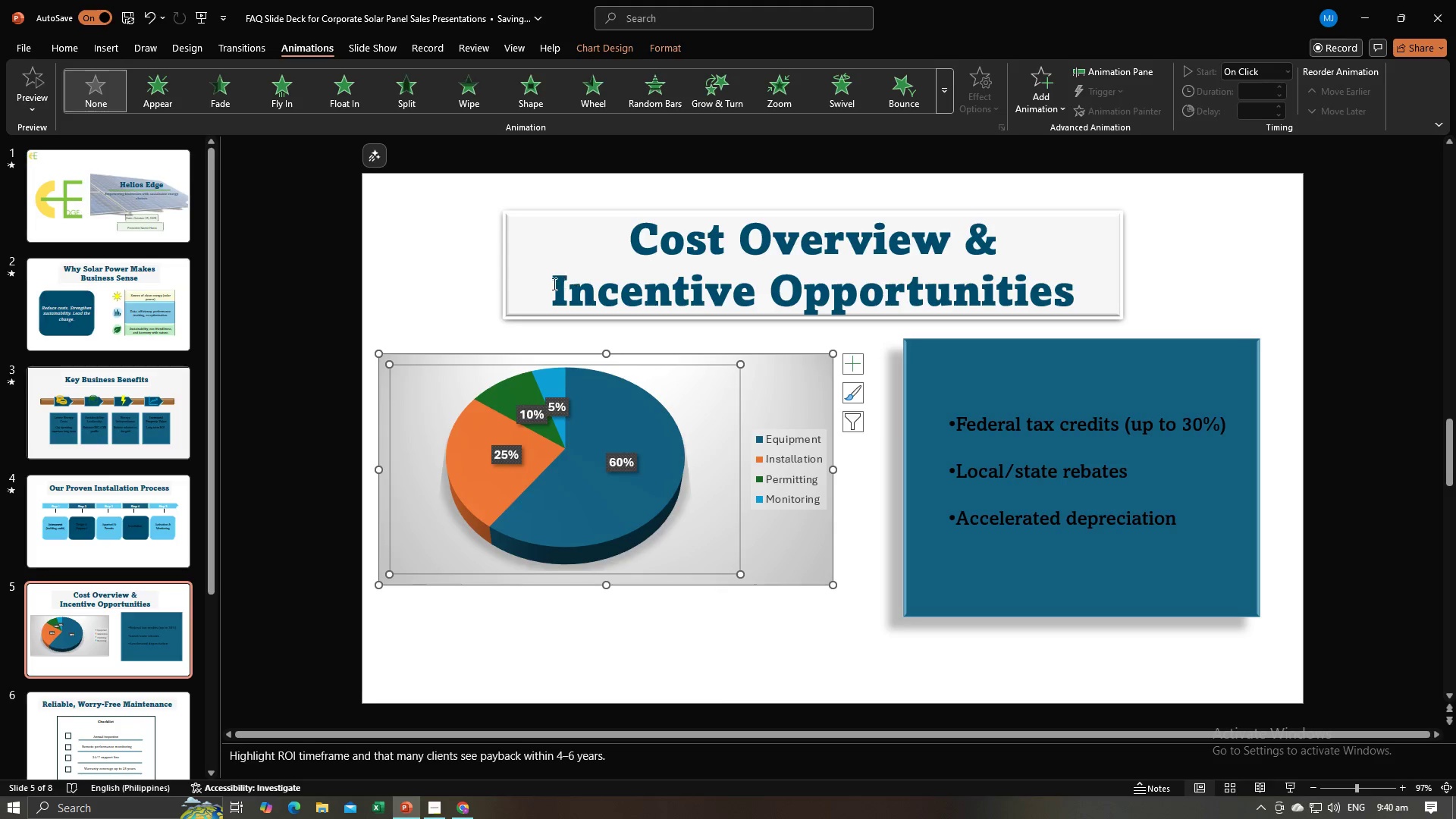 
left_click([513, 283])
 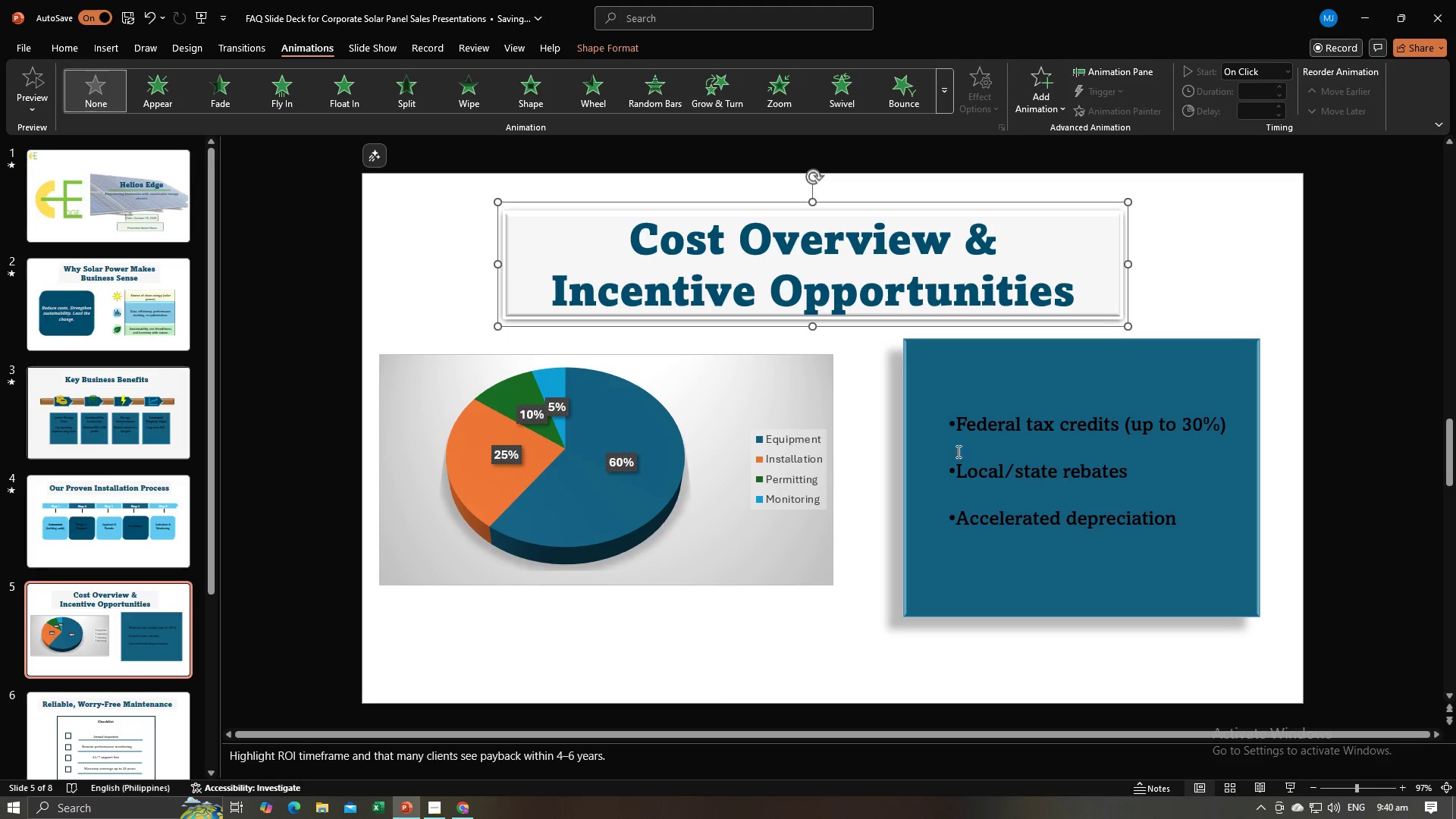 
left_click([1018, 451])
 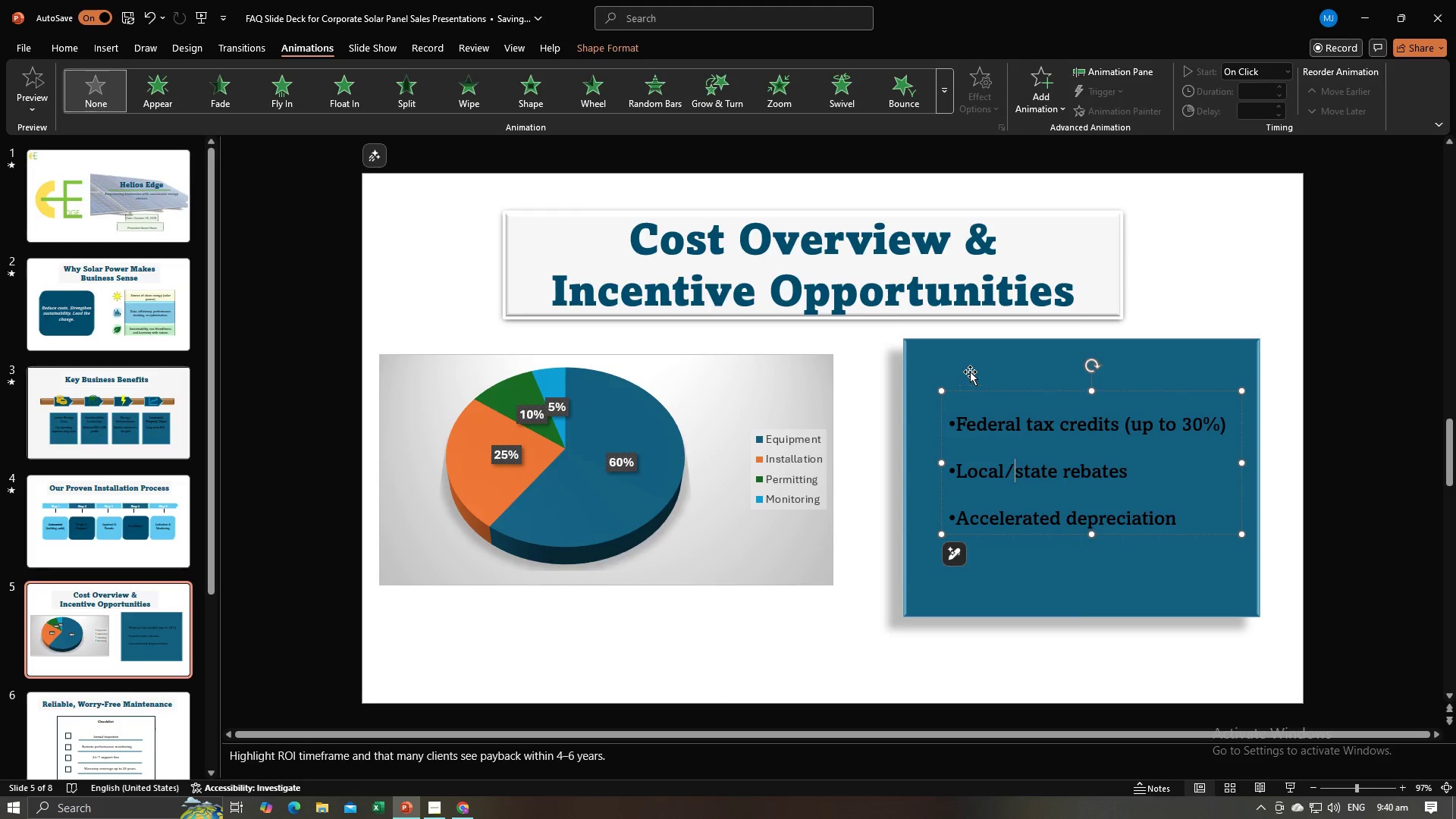 
hold_key(key=ShiftLeft, duration=0.47)
left_click([971, 370])
 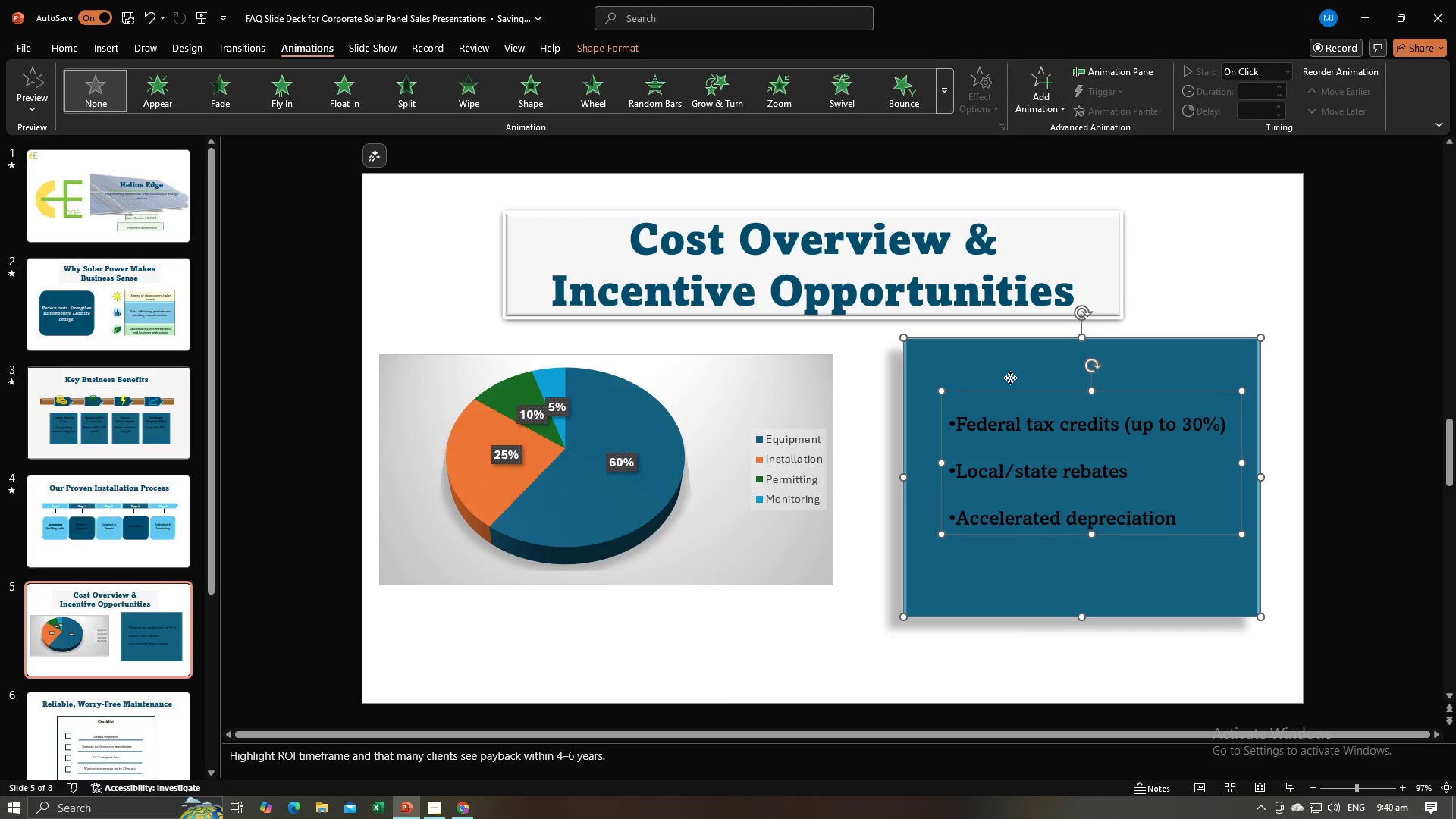 
right_click([1009, 378])
 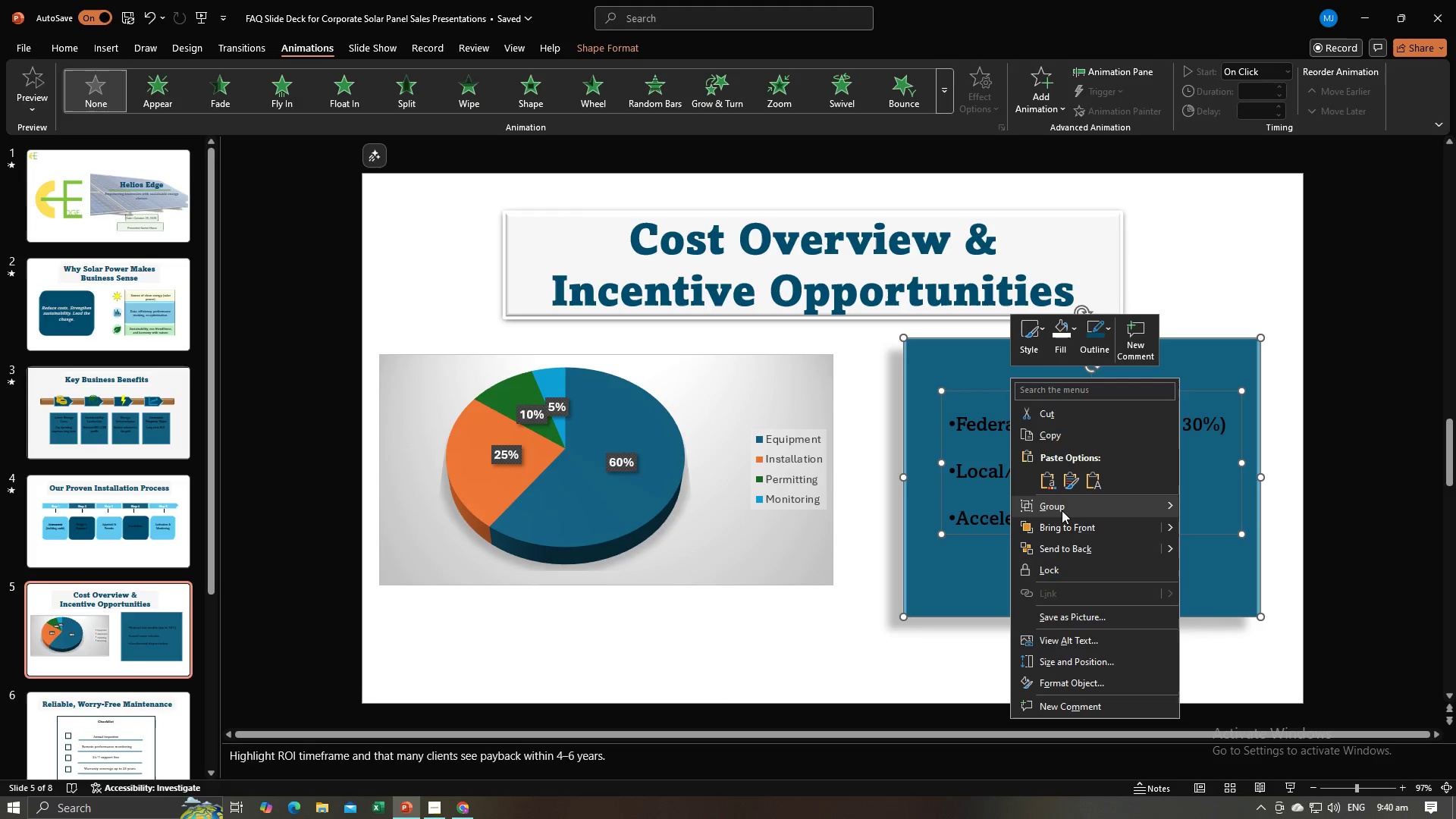 
left_click([1062, 504])
 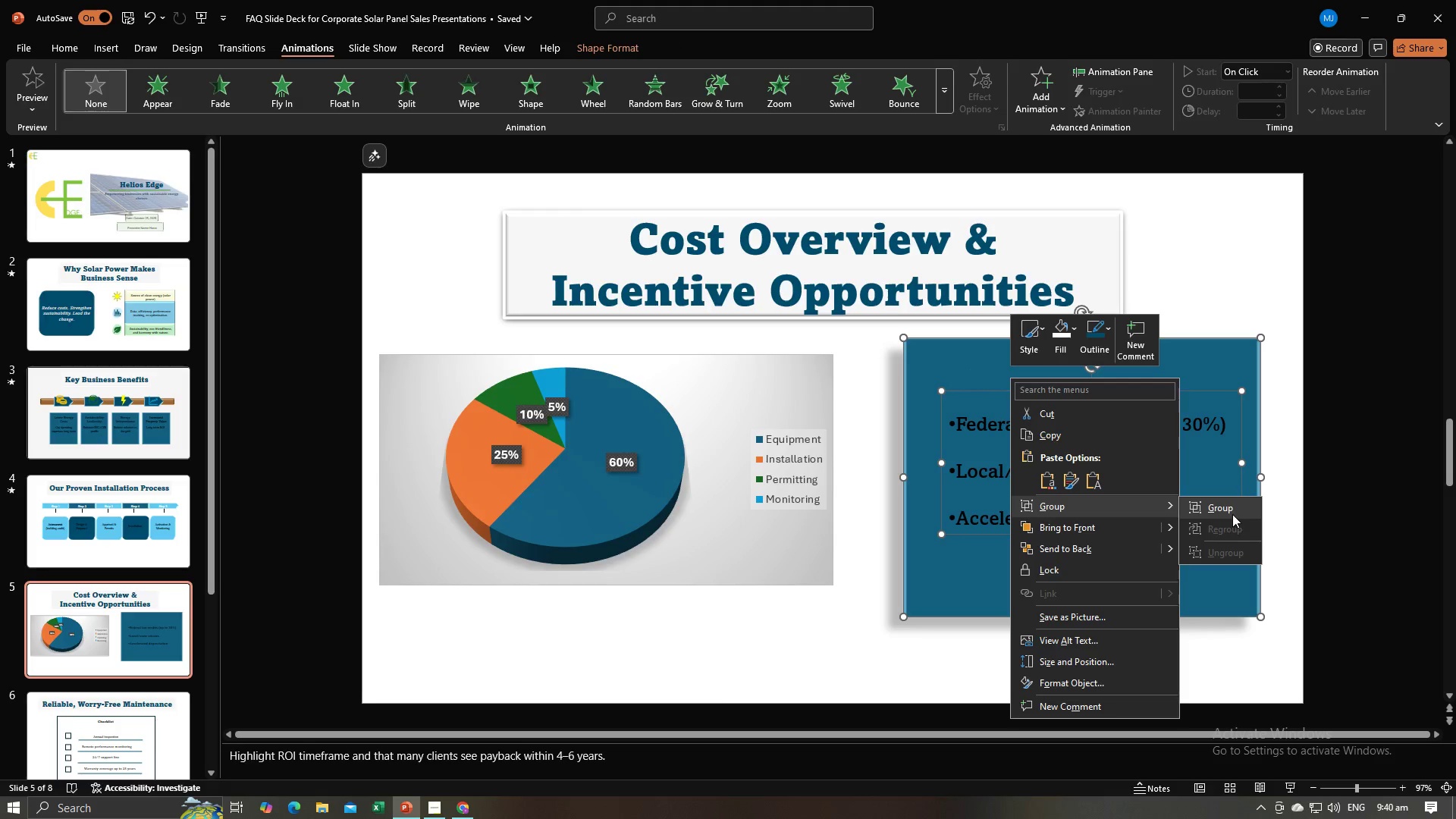 
left_click([1232, 514])
 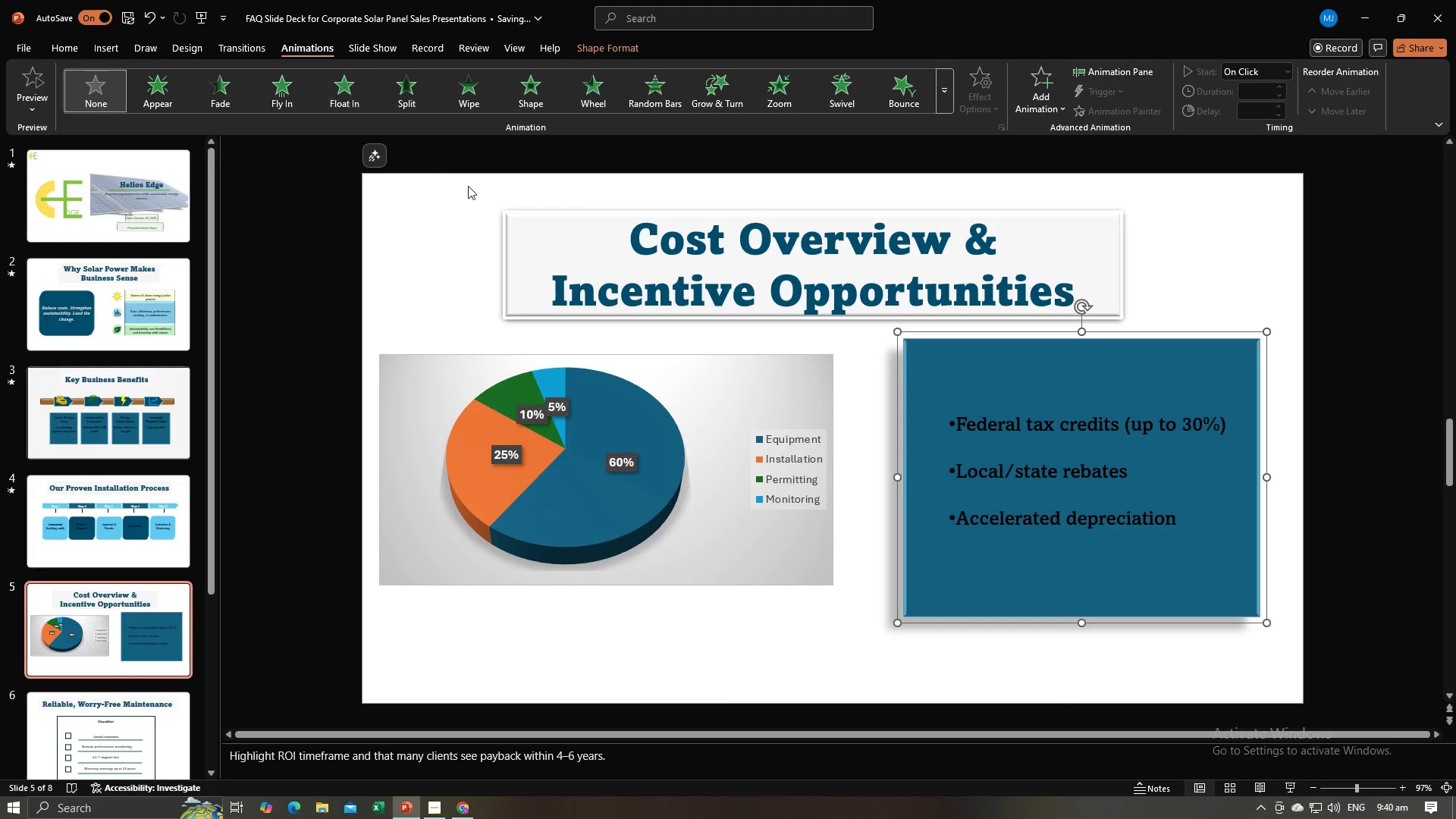 
left_click([526, 237])
 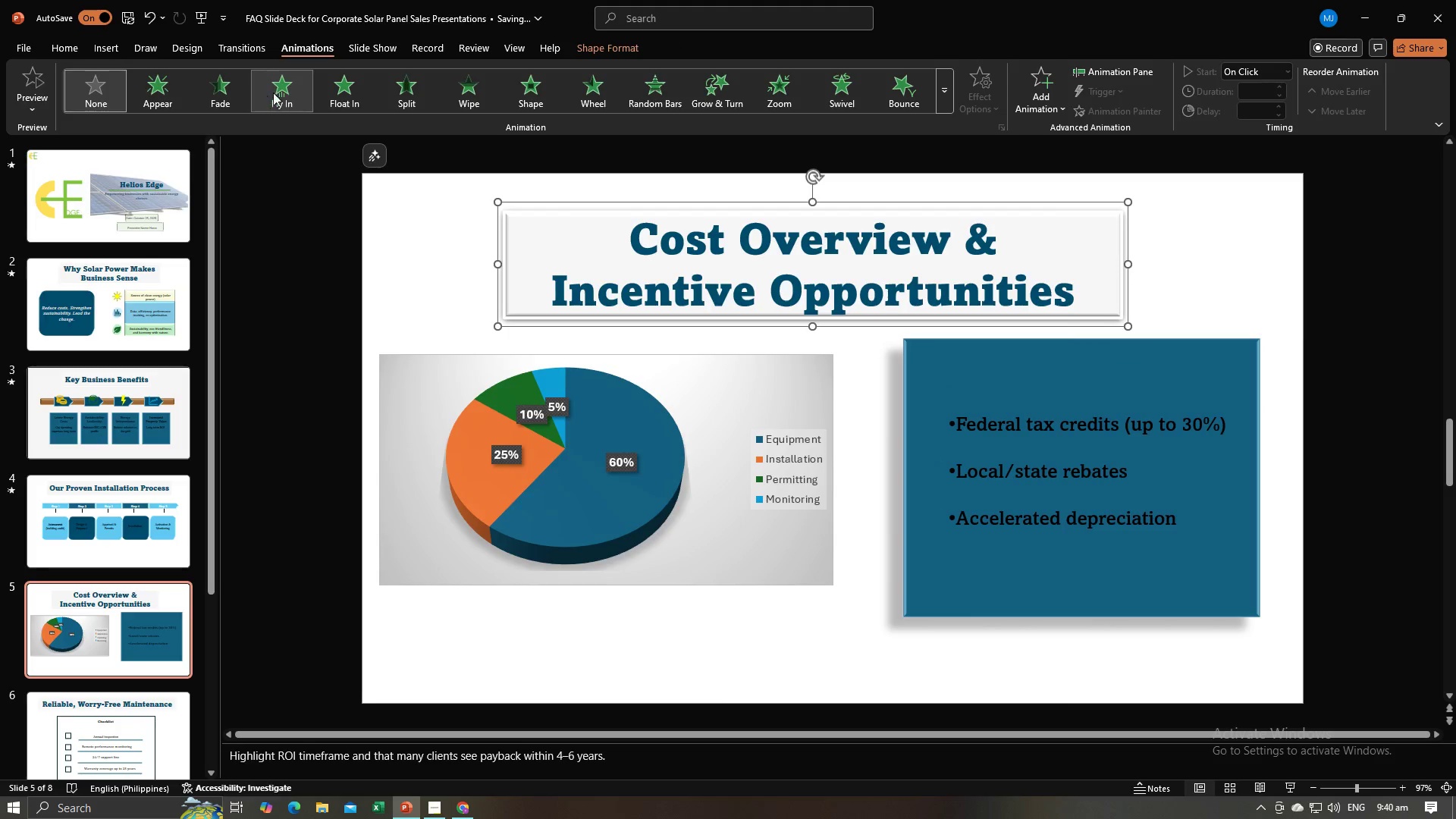 
left_click([278, 93])
 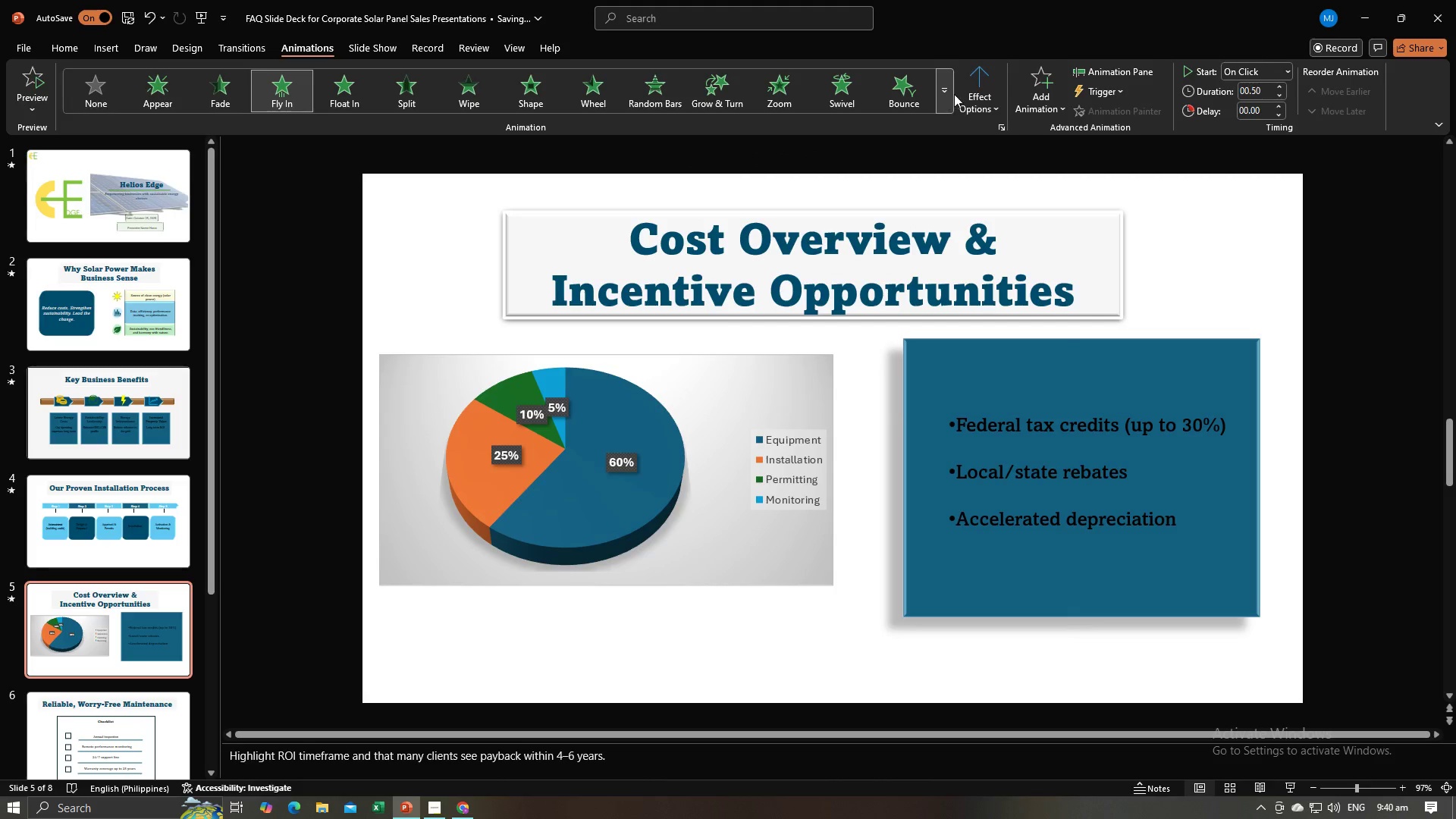 
left_click([965, 90])
 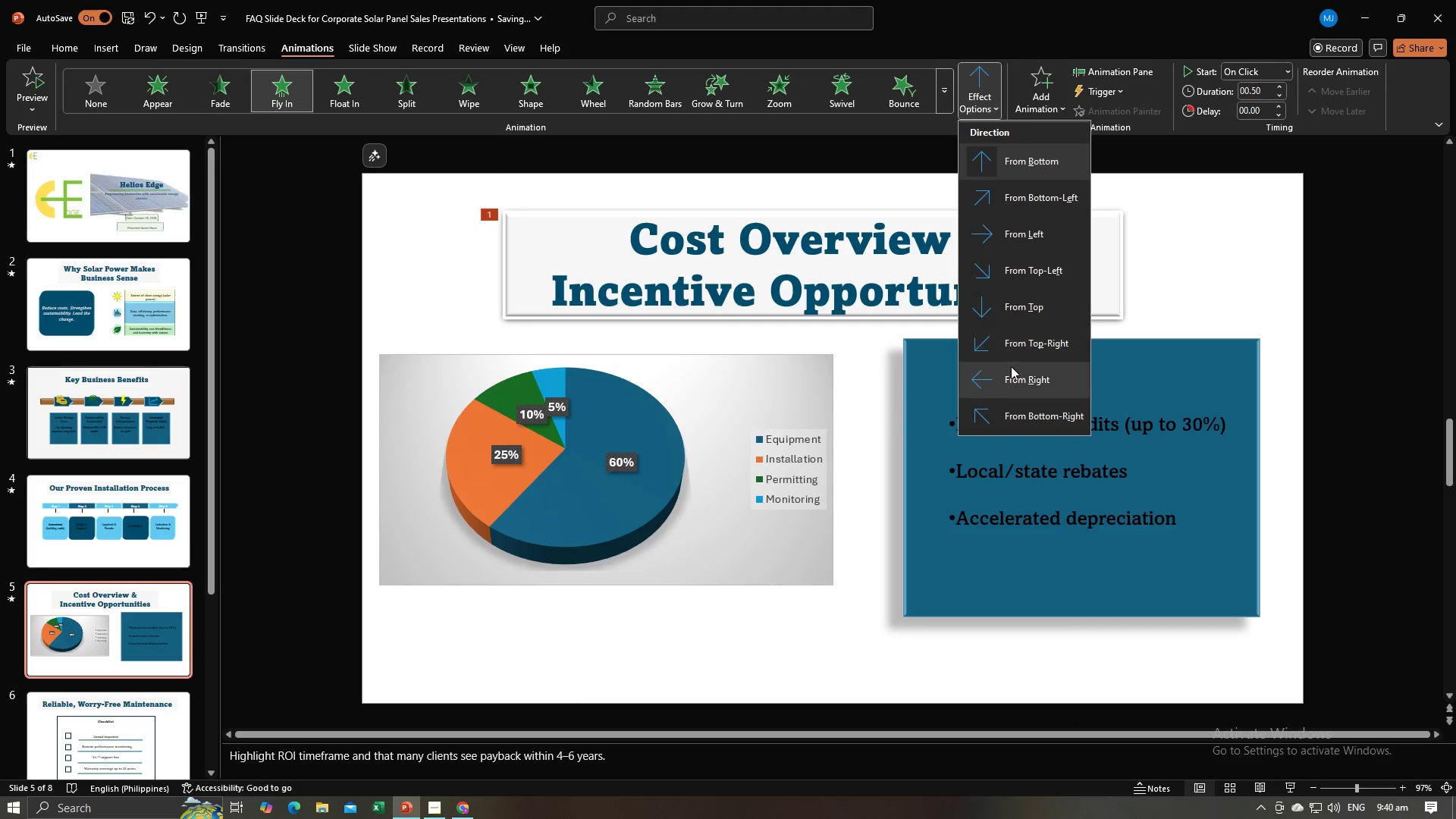 
left_click([1011, 368])
 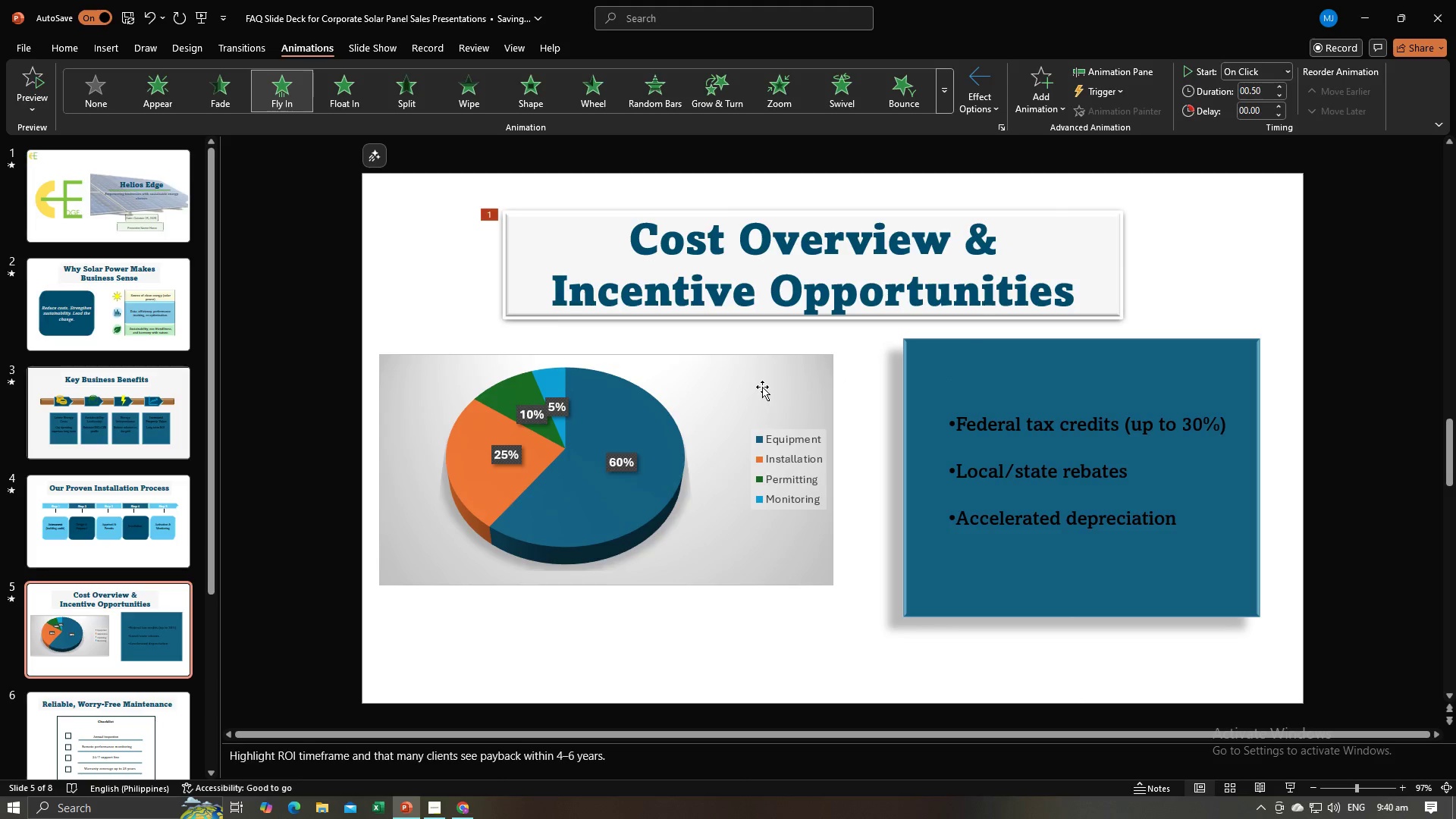 
double_click([762, 387])
 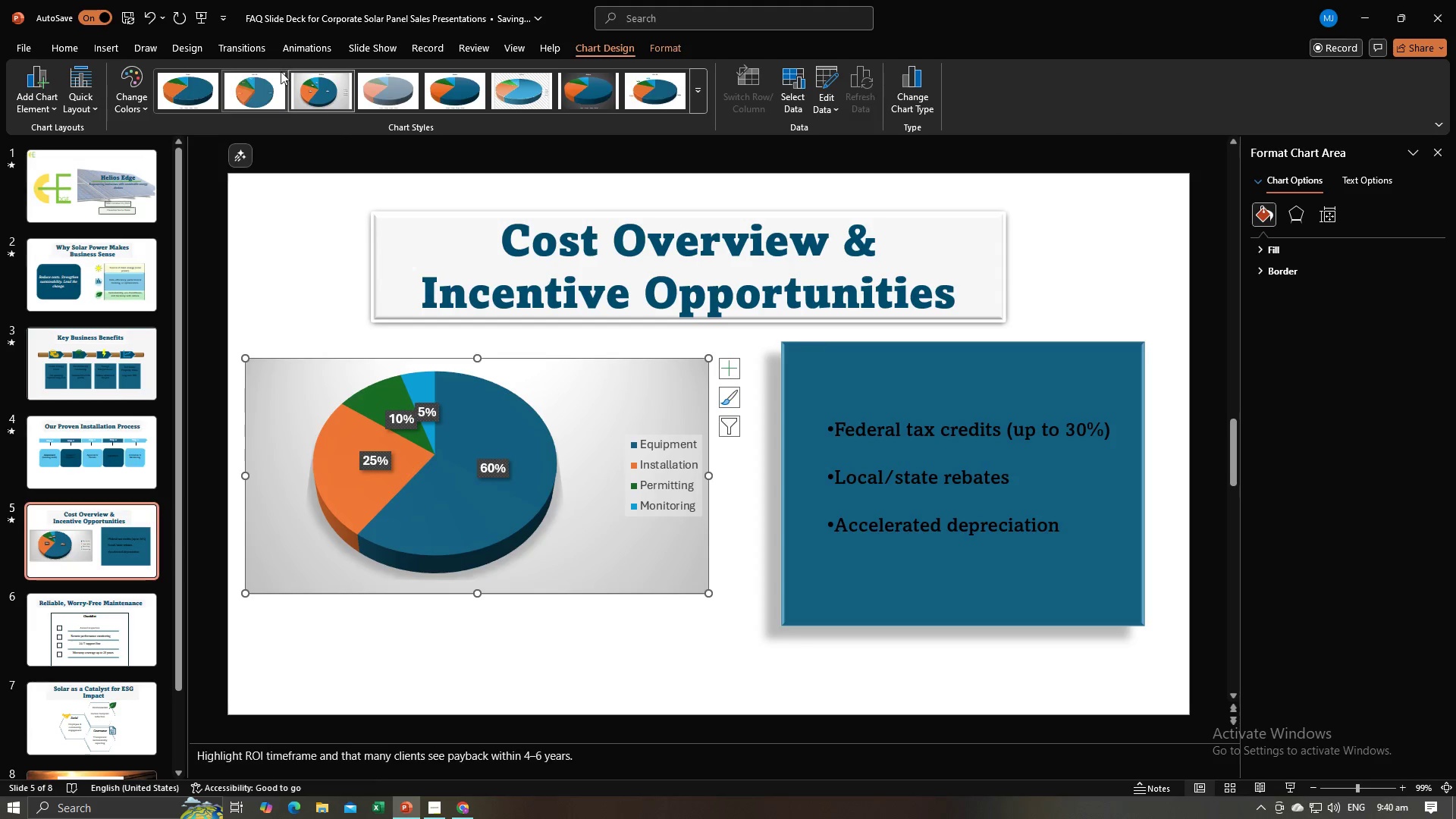 
left_click([287, 52])
 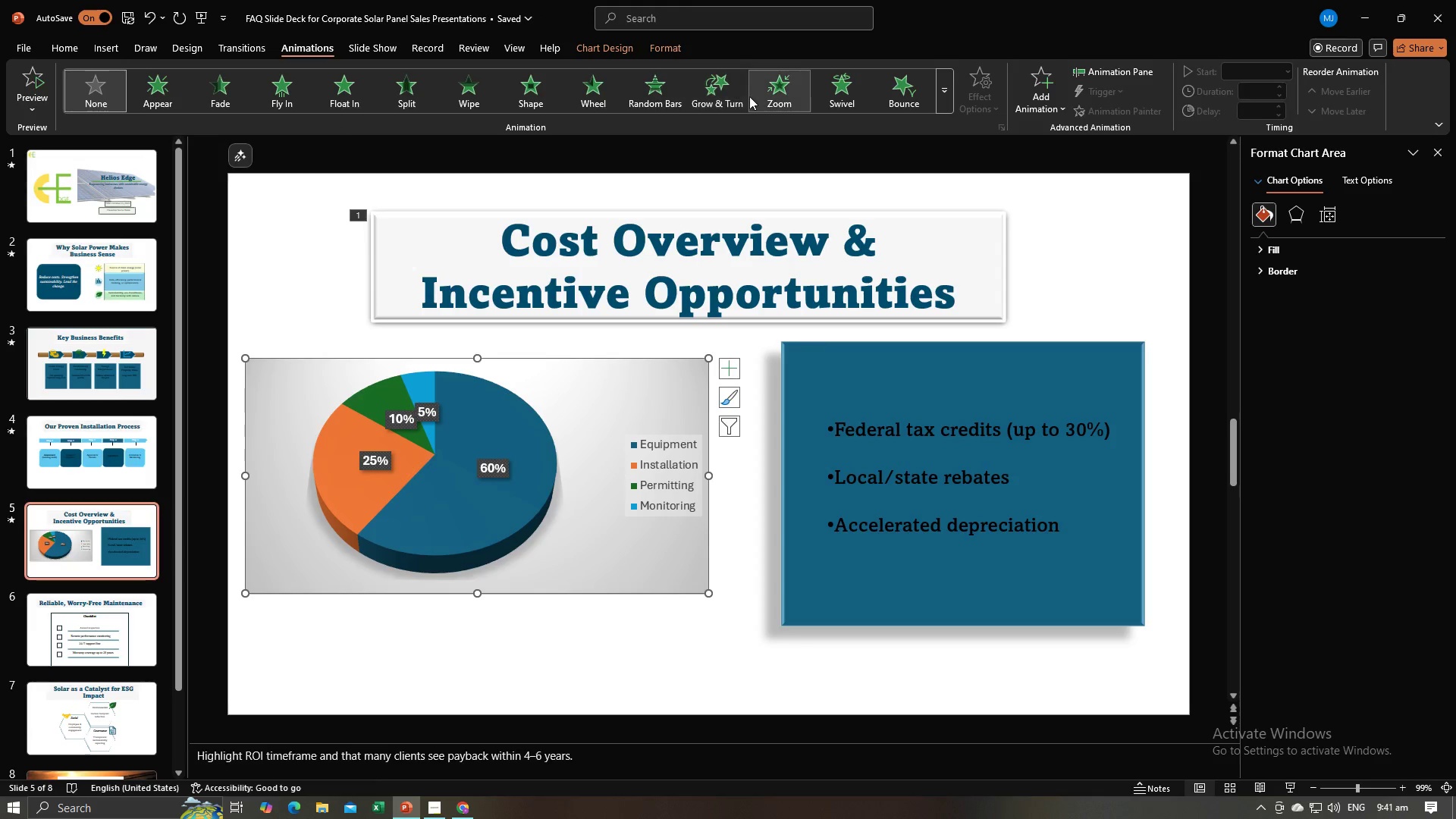 
left_click([757, 96])
 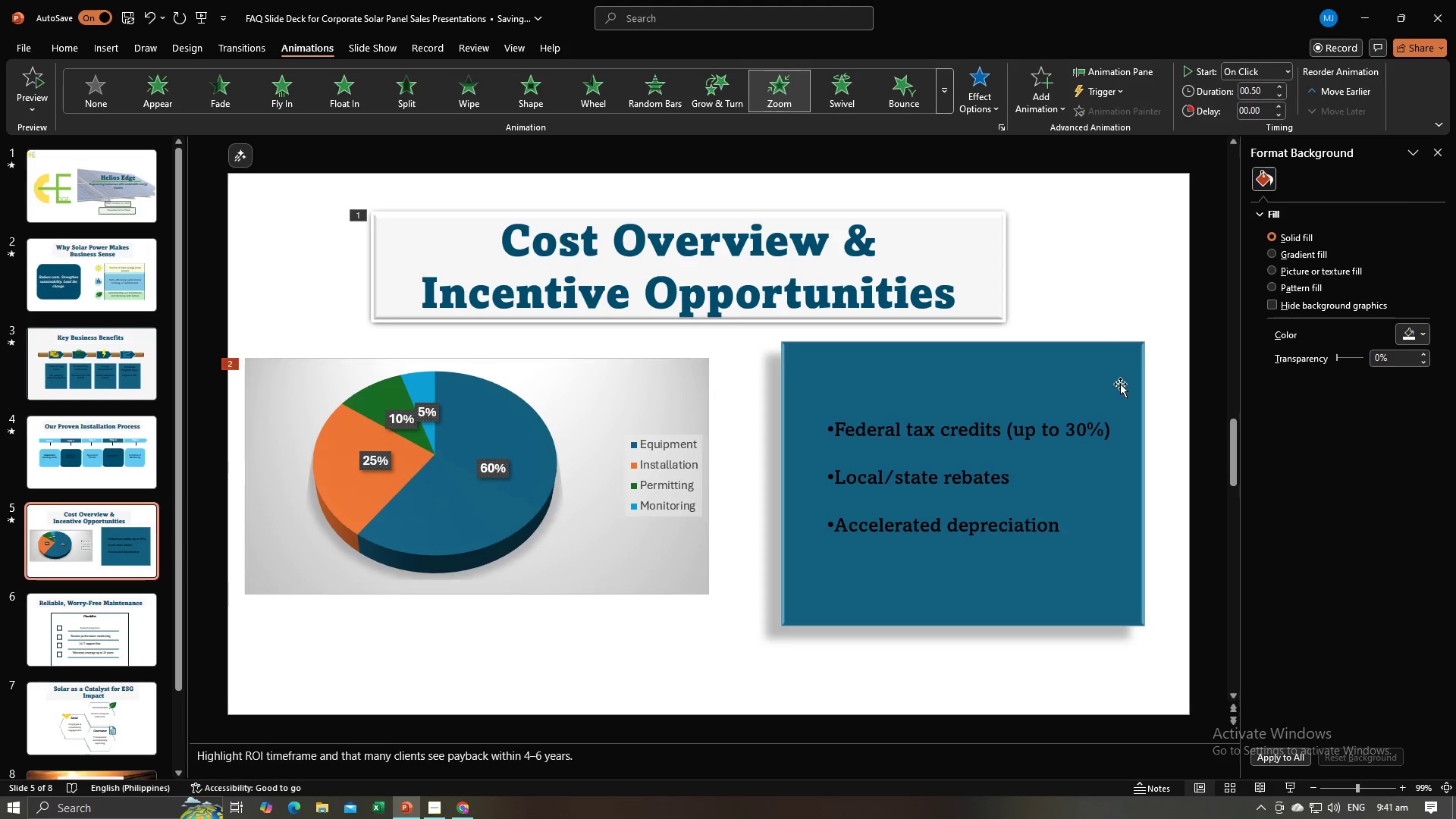 
double_click([1120, 384])
 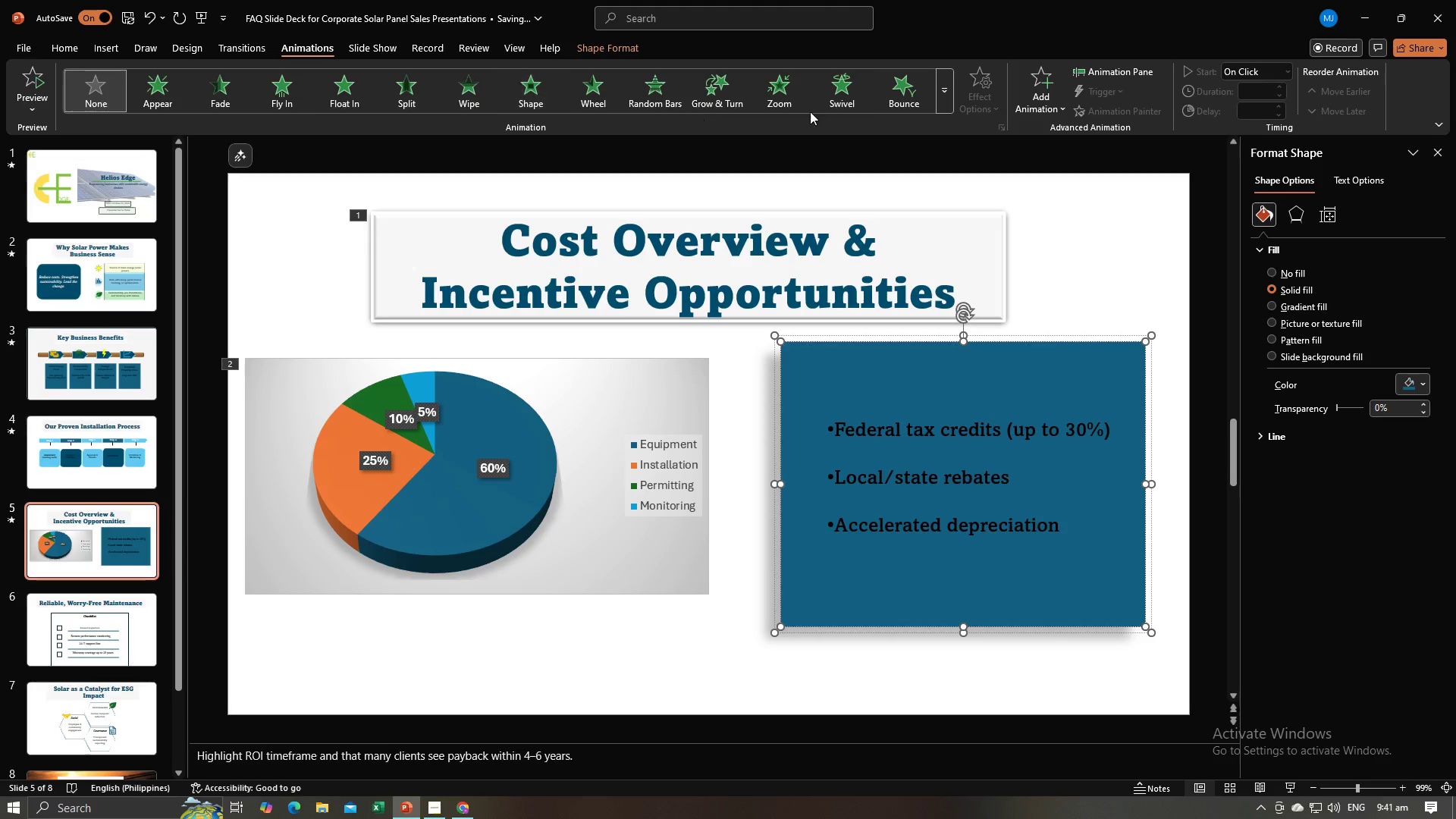 
left_click([777, 99])
 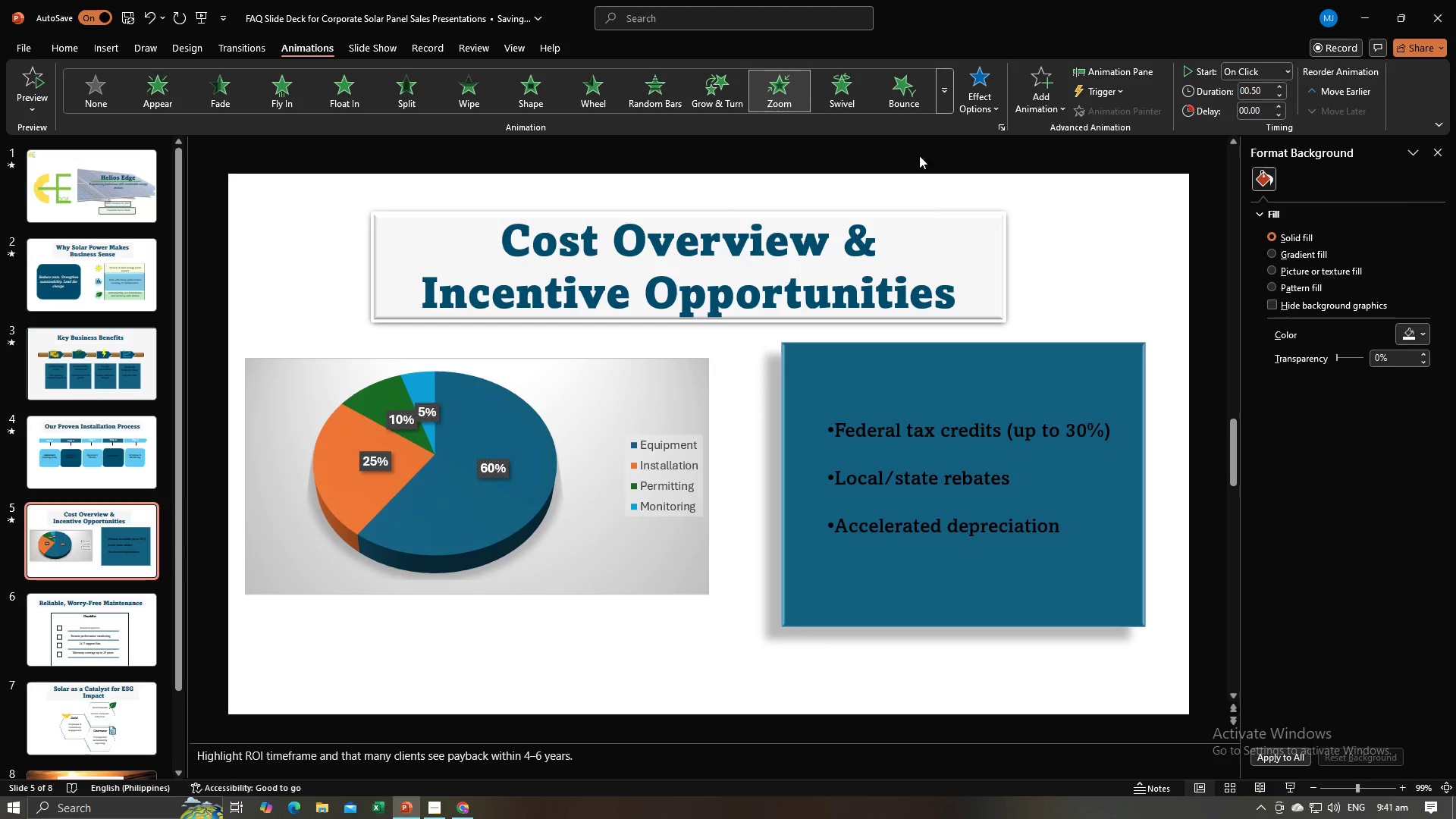 
mouse_move([857, 97])
 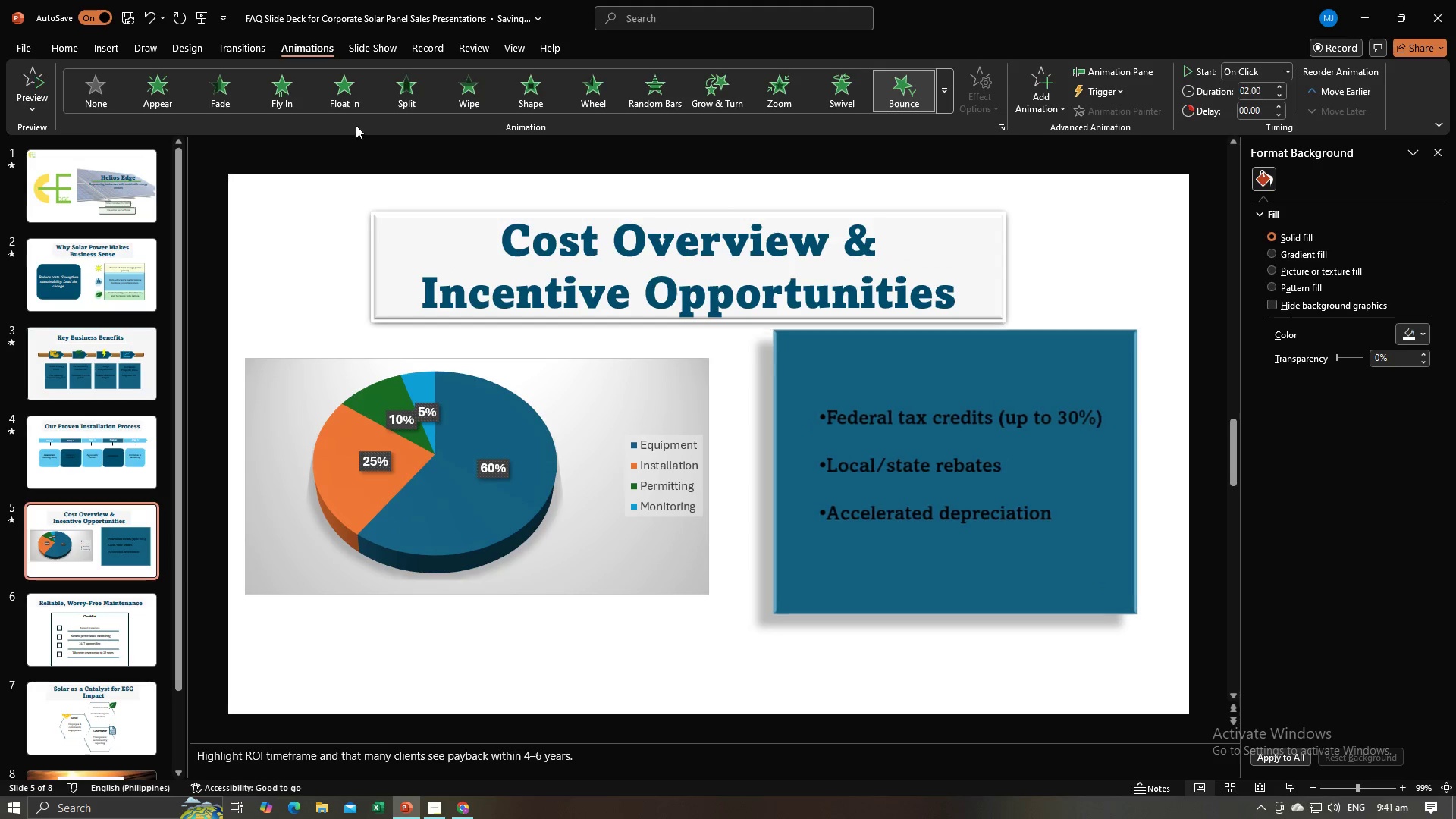 
left_click([278, 90])
 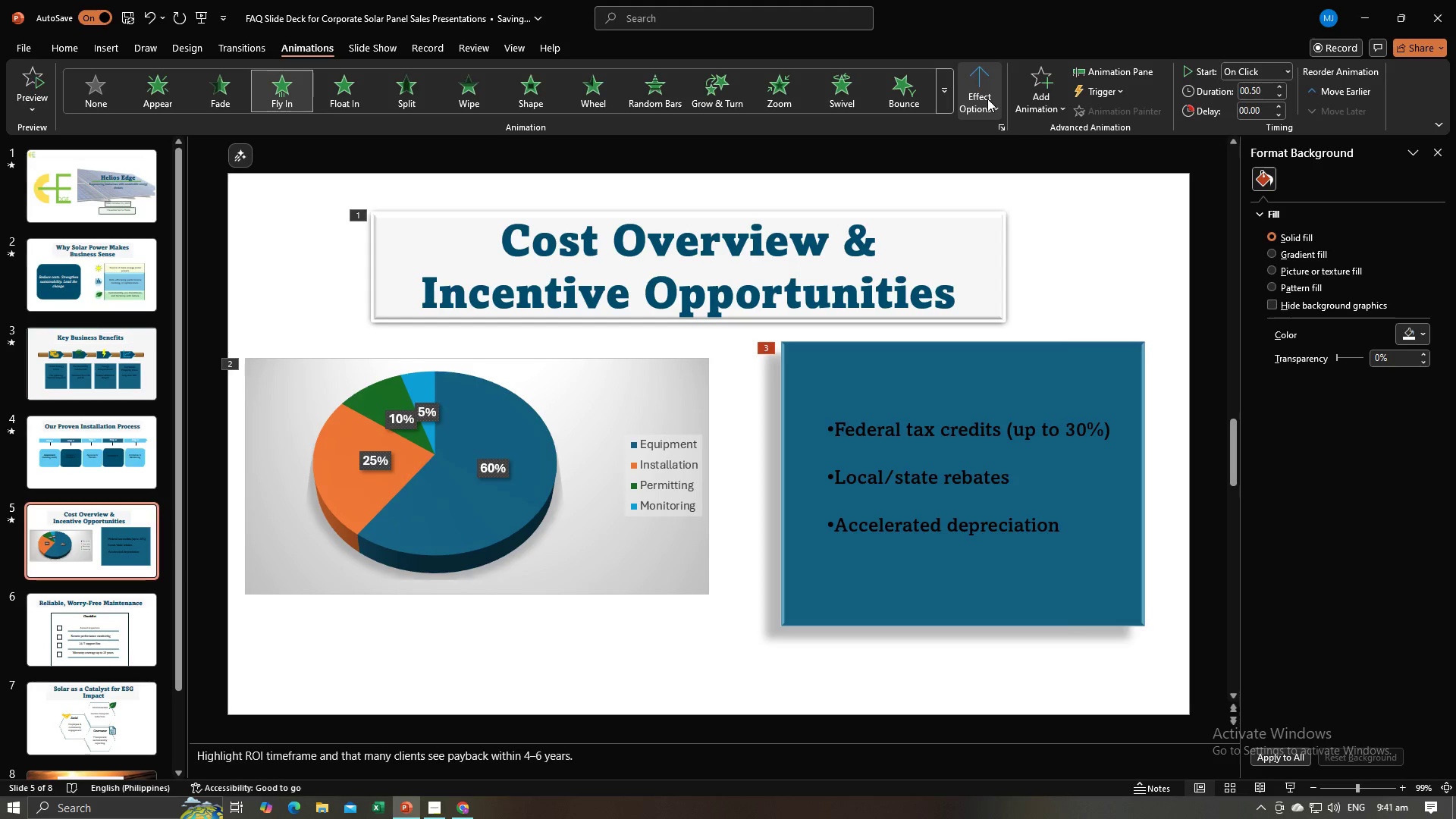 
left_click([987, 99])
 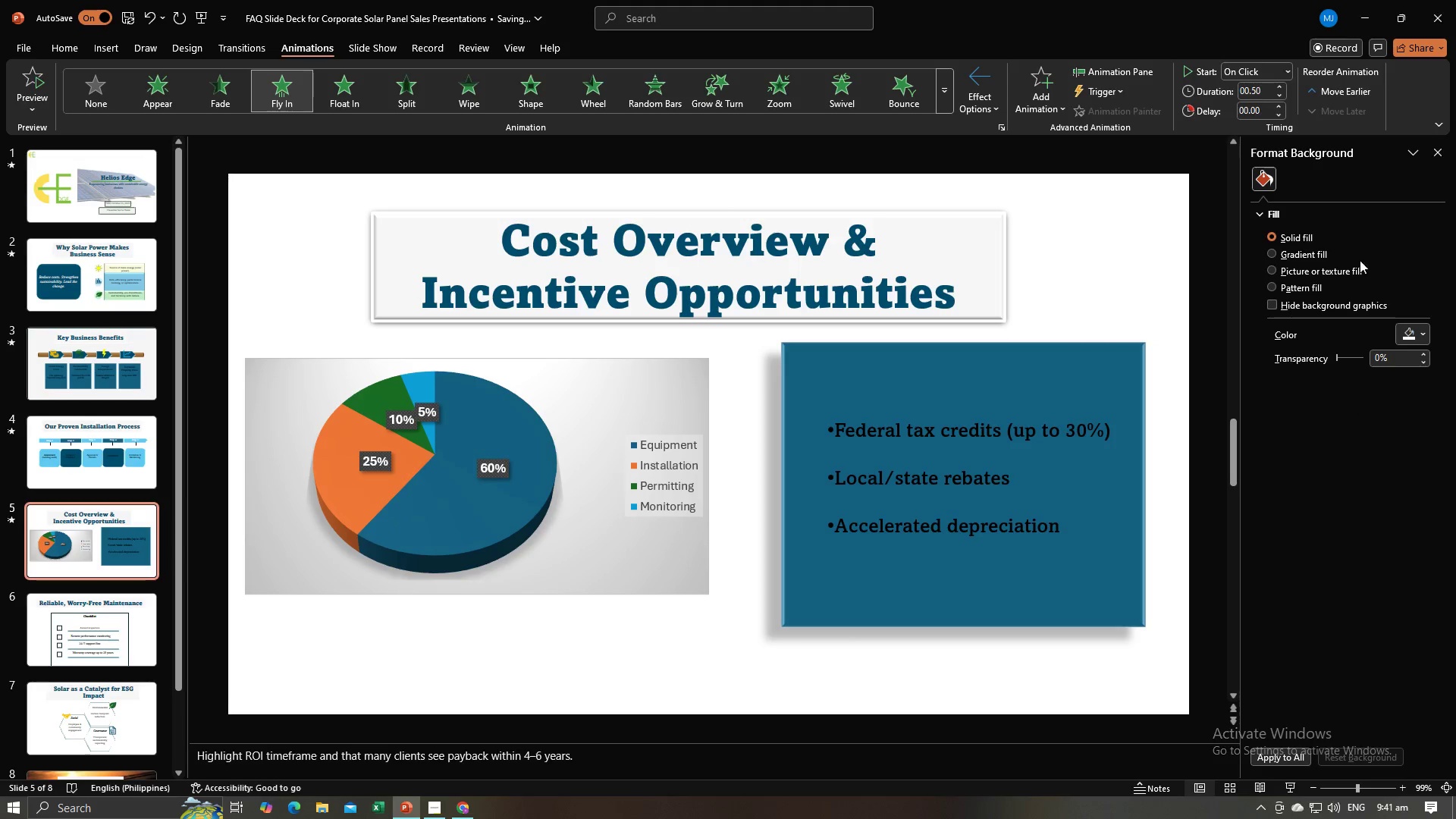 
left_click([1449, 156])
 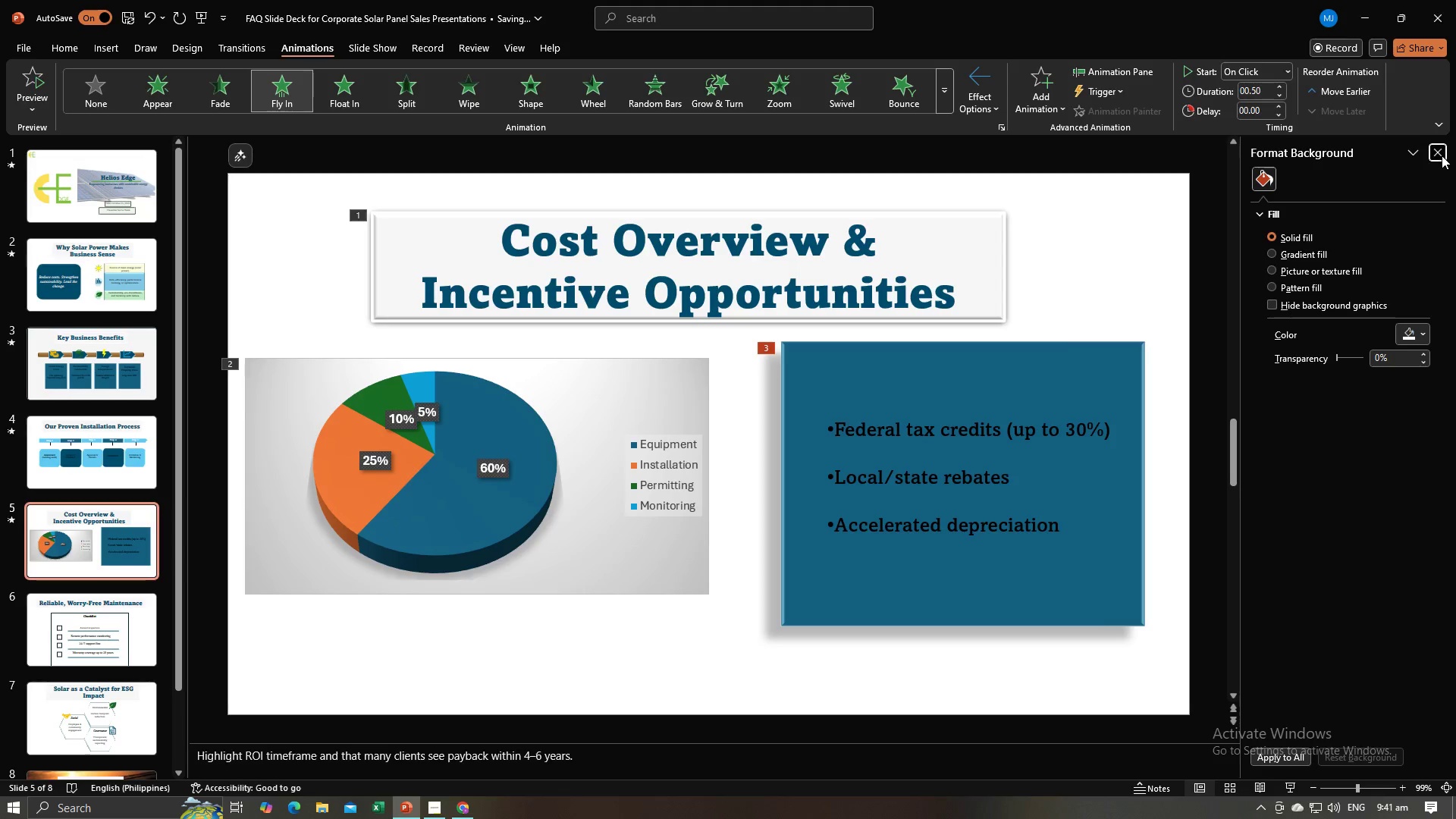 
left_click([1442, 155])
 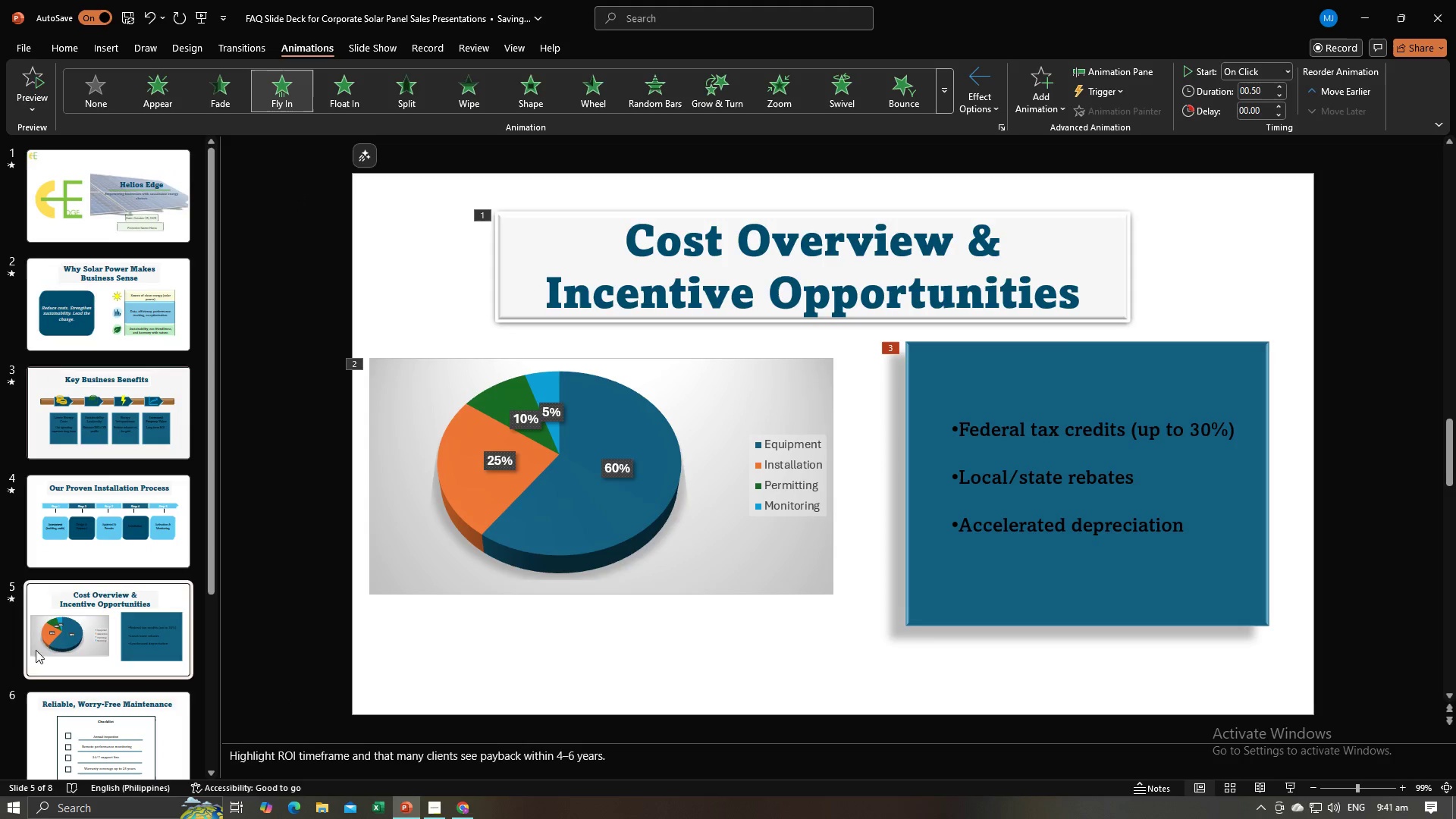 
scroll: coordinate [33, 681], scroll_direction: down, amount: 2.0
 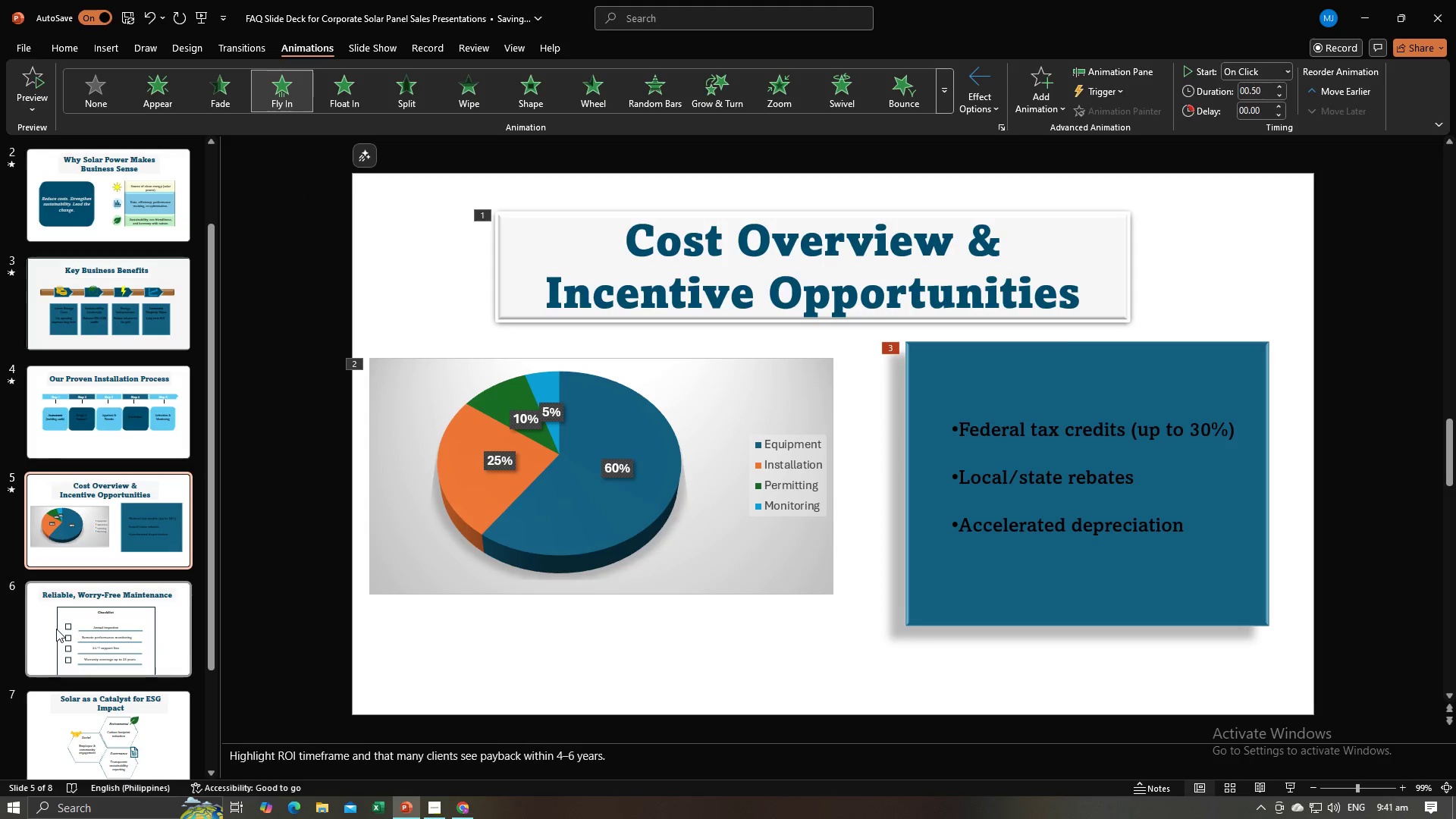 
left_click([56, 629])
 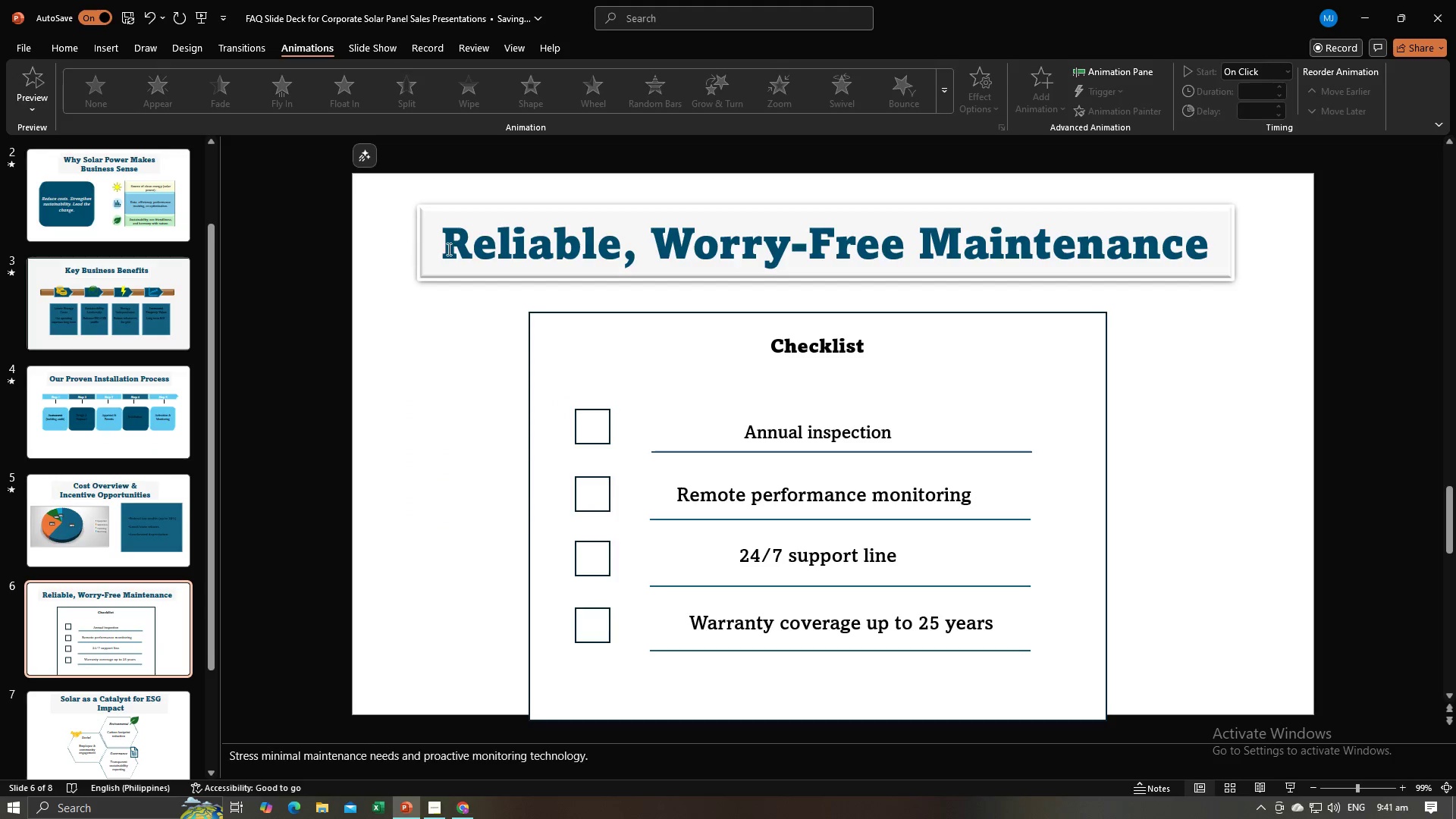 
left_click([458, 245])
 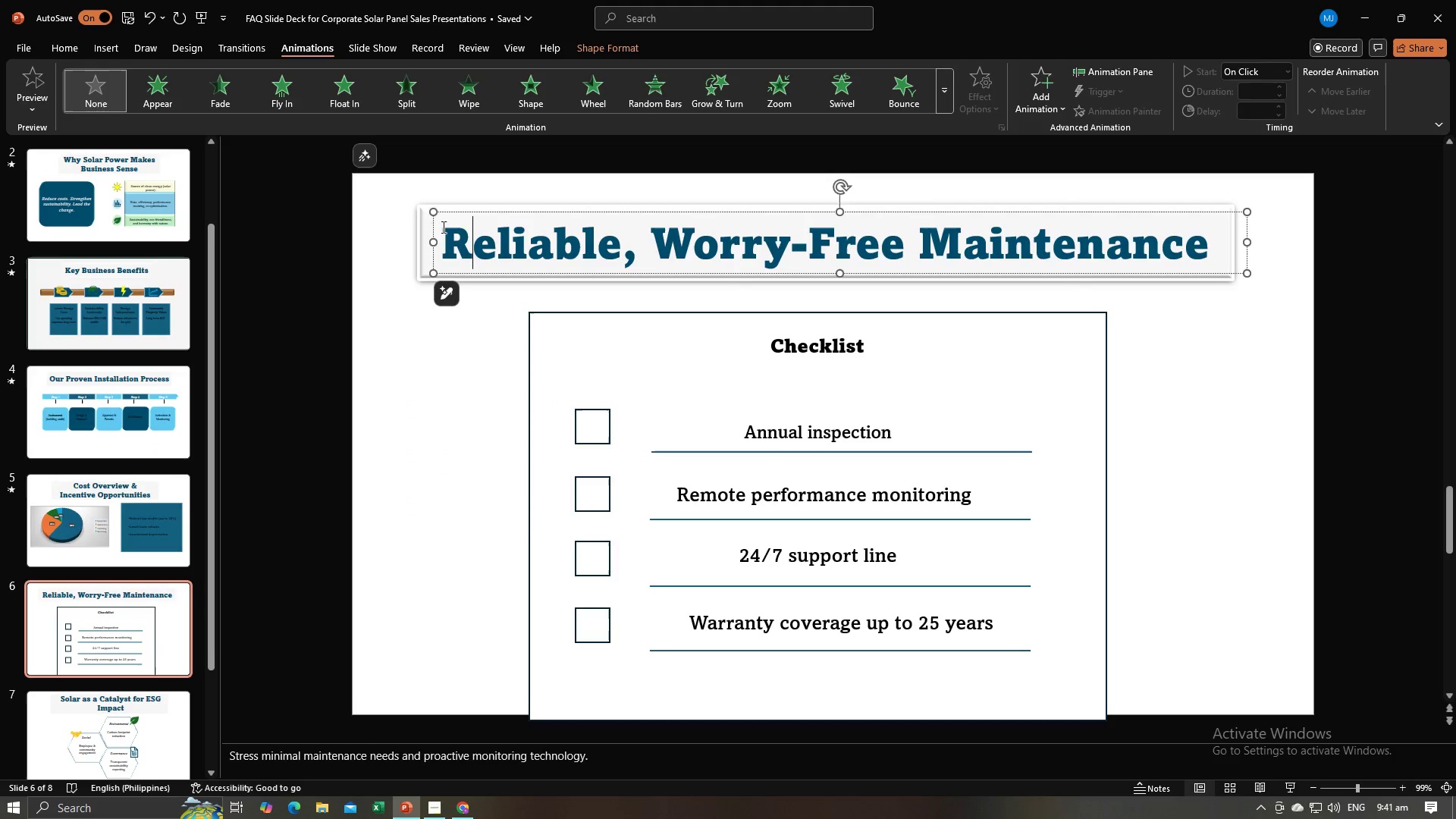 
hold_key(key=ShiftLeft, duration=0.83)
left_click([427, 221])
 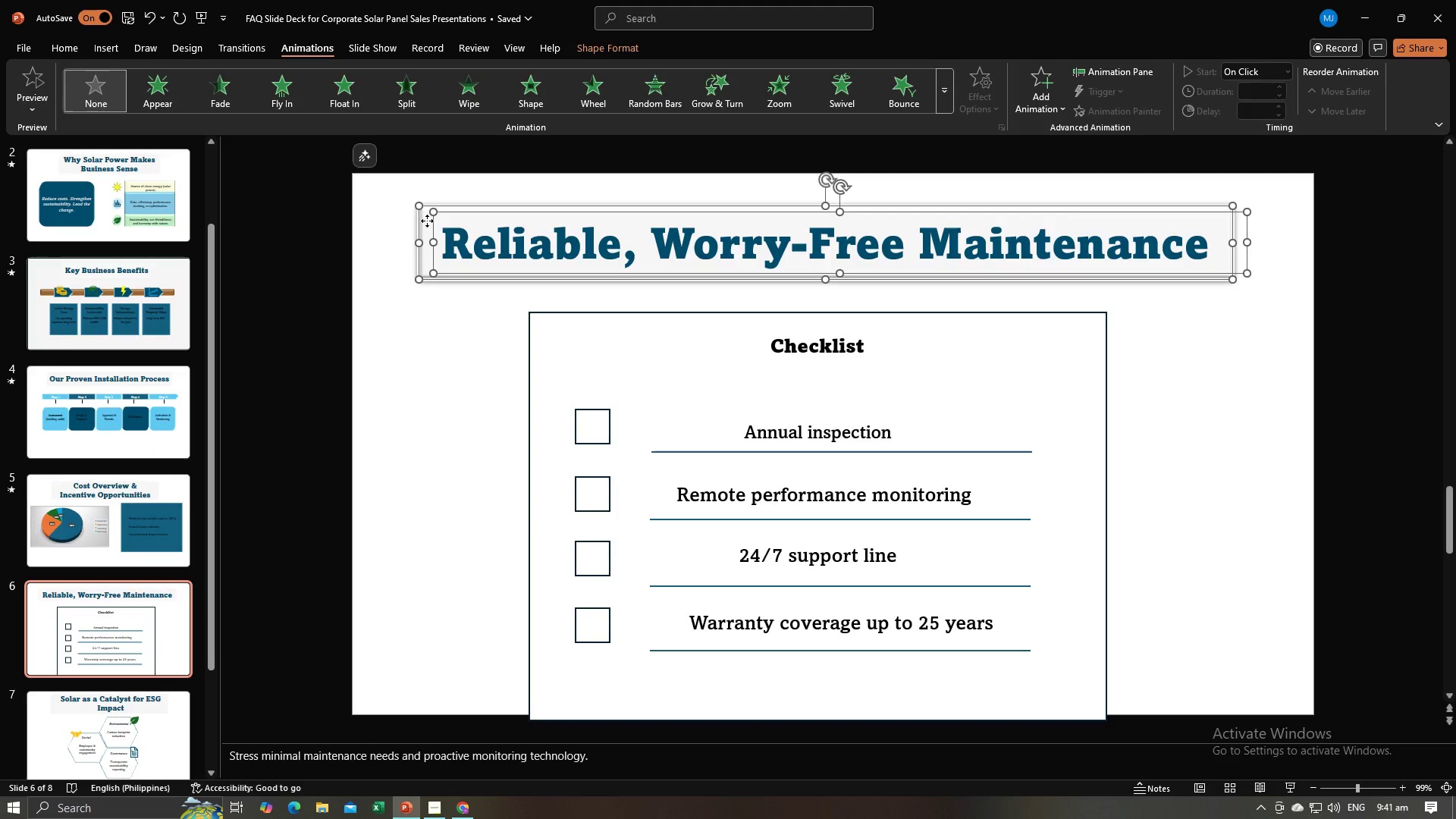 
right_click([427, 221])
 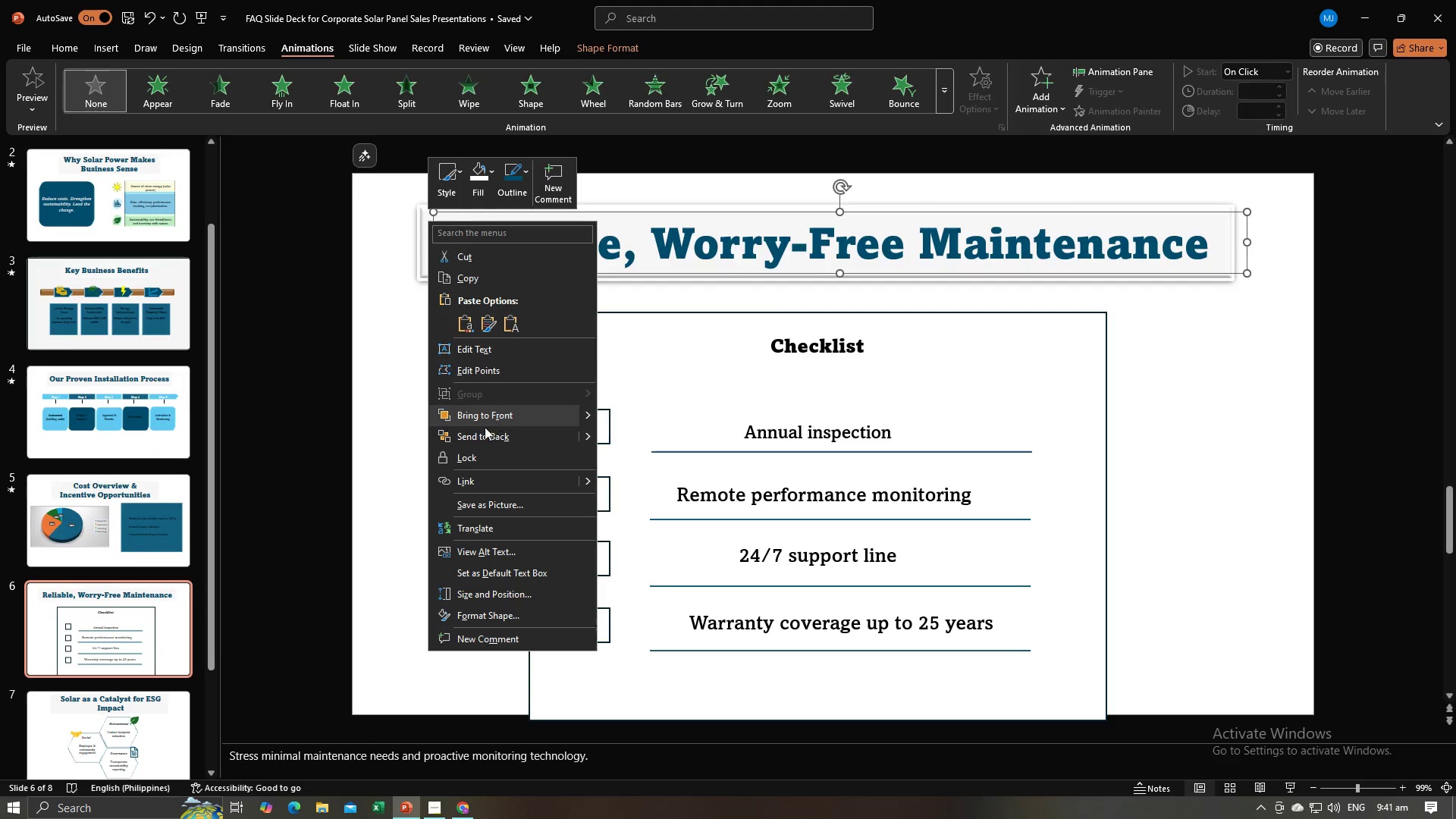 
left_click([362, 438])
 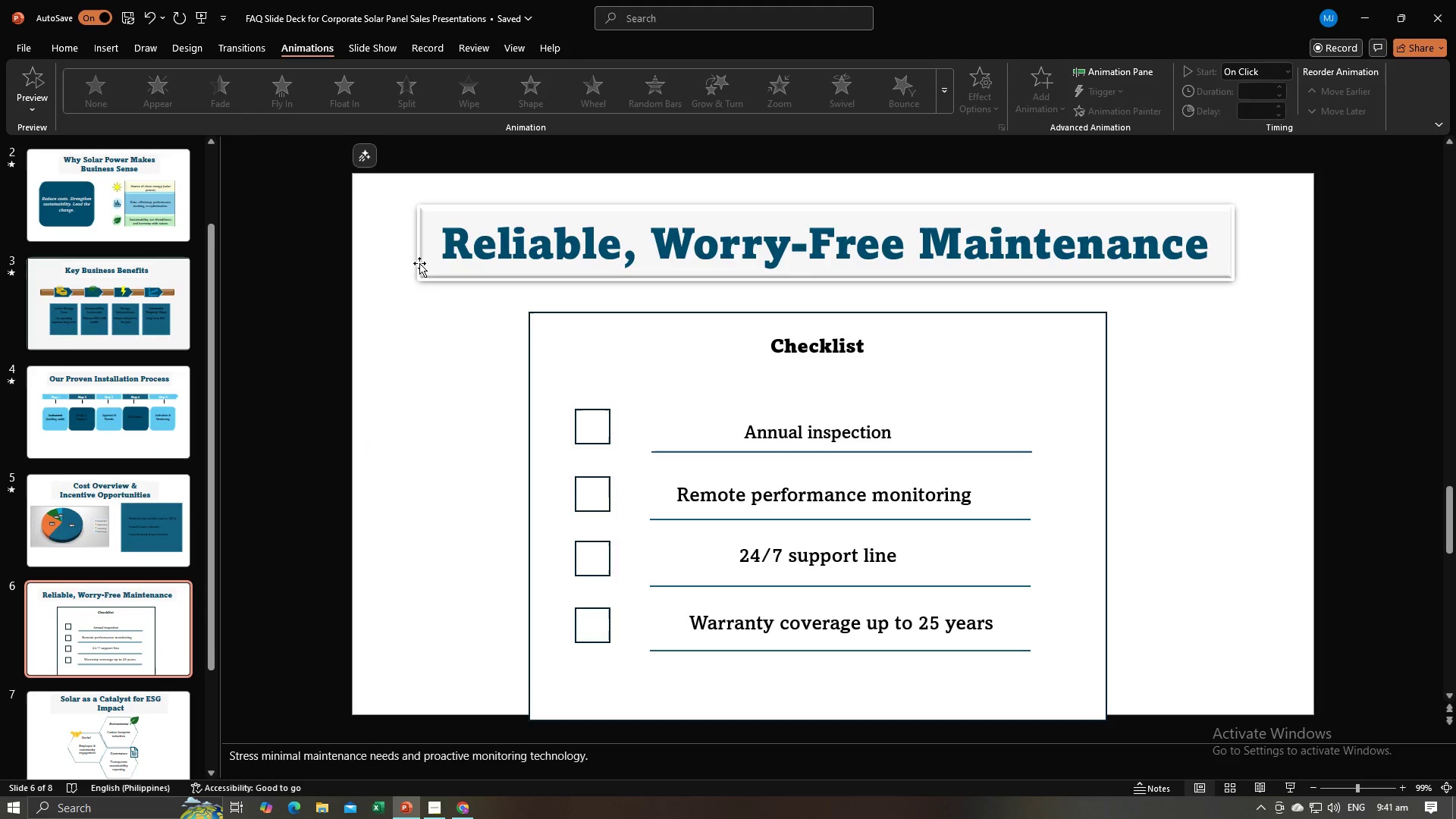 
double_click([423, 262])
 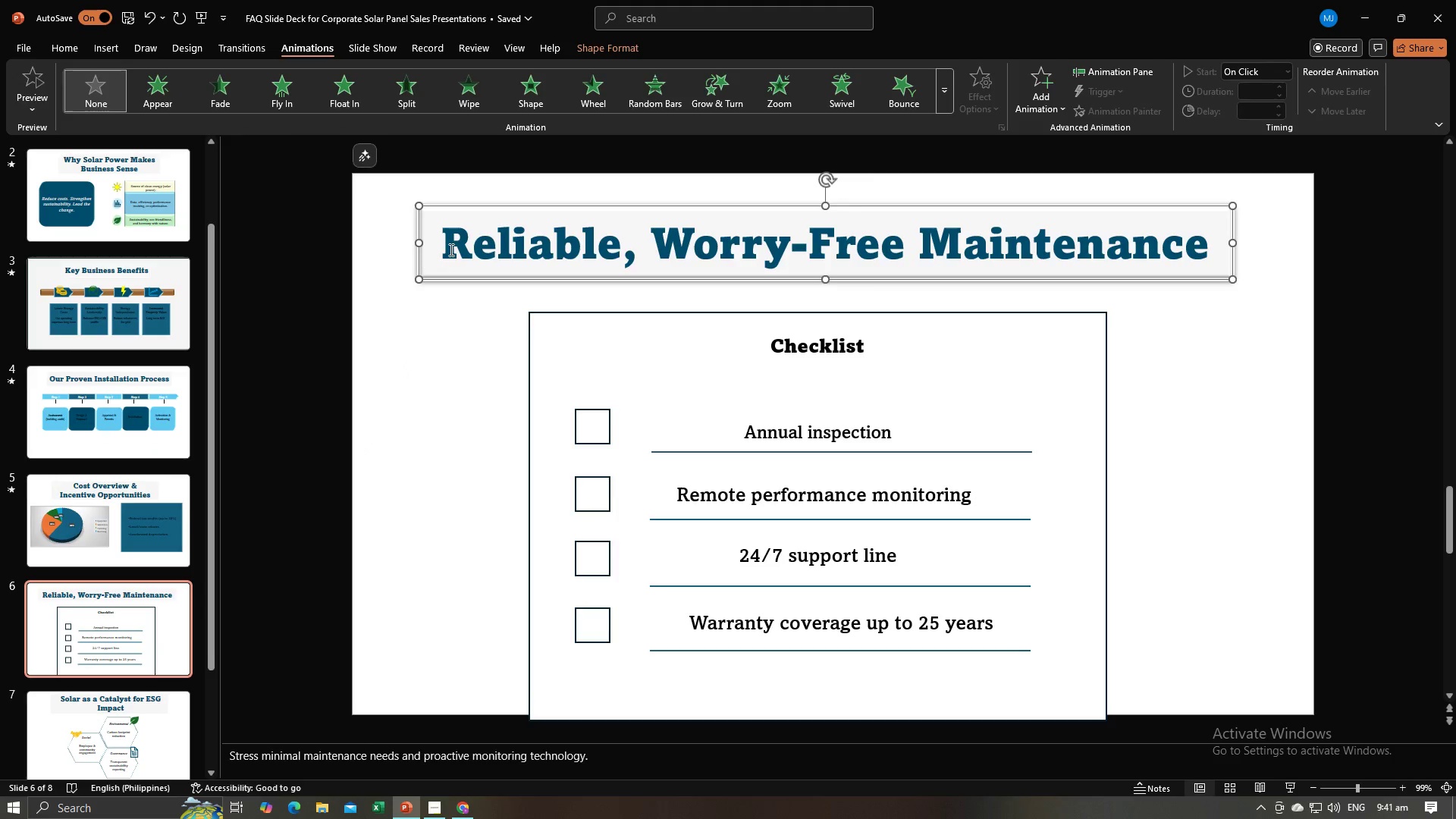 
hold_key(key=ShiftLeft, duration=0.59)
left_click([450, 249])
 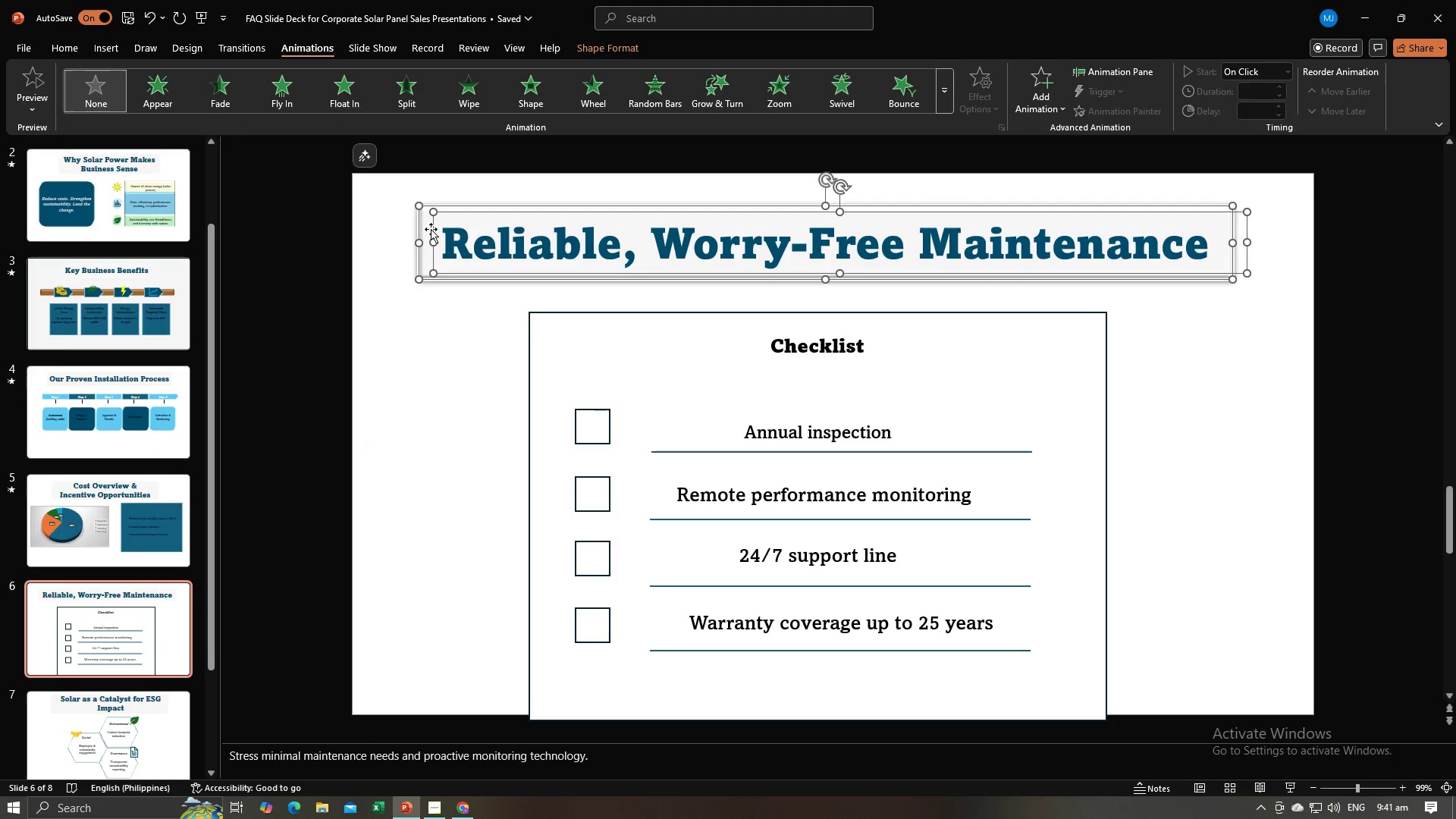 
right_click([431, 229])
 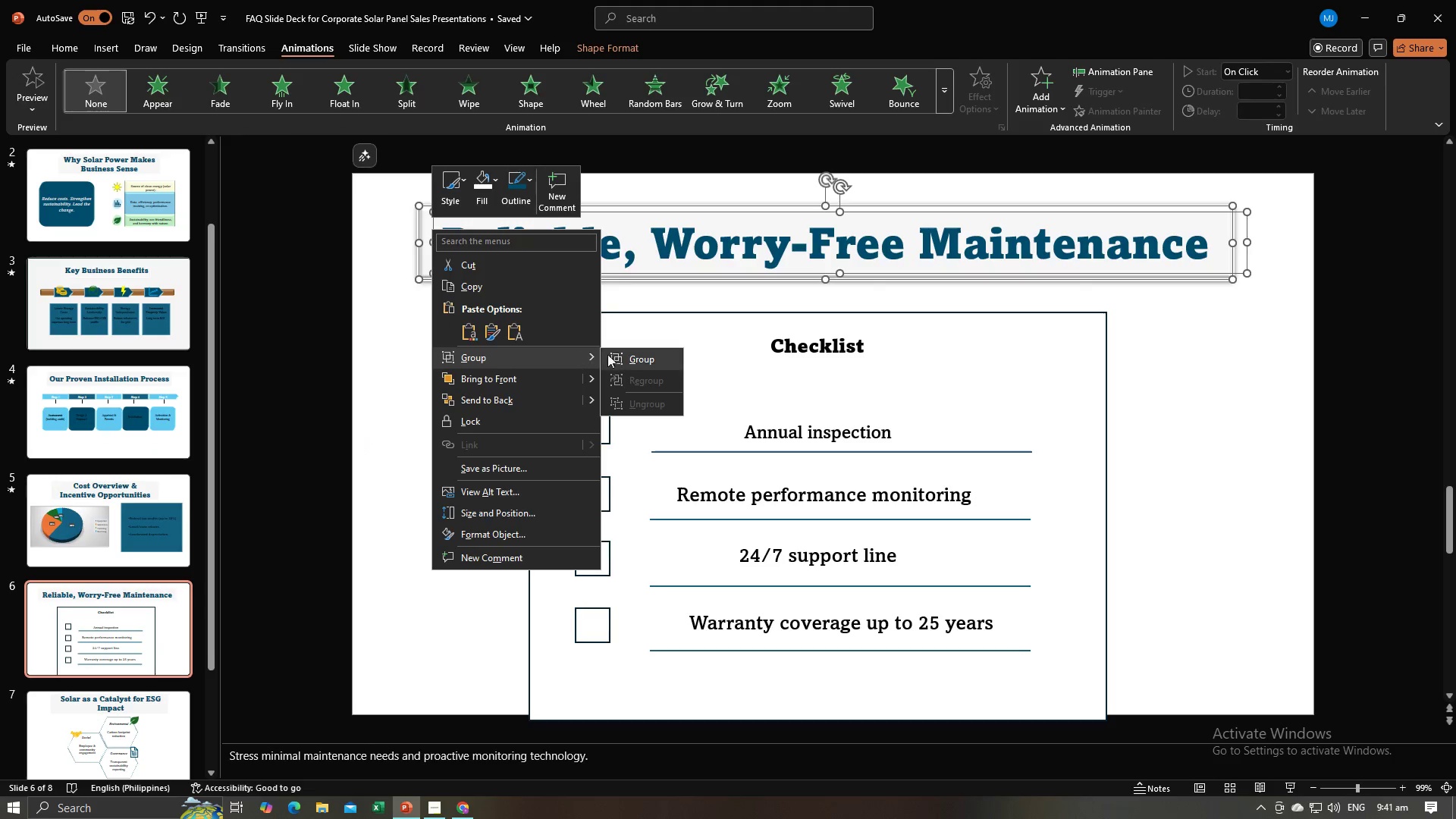 
left_click([626, 357])
 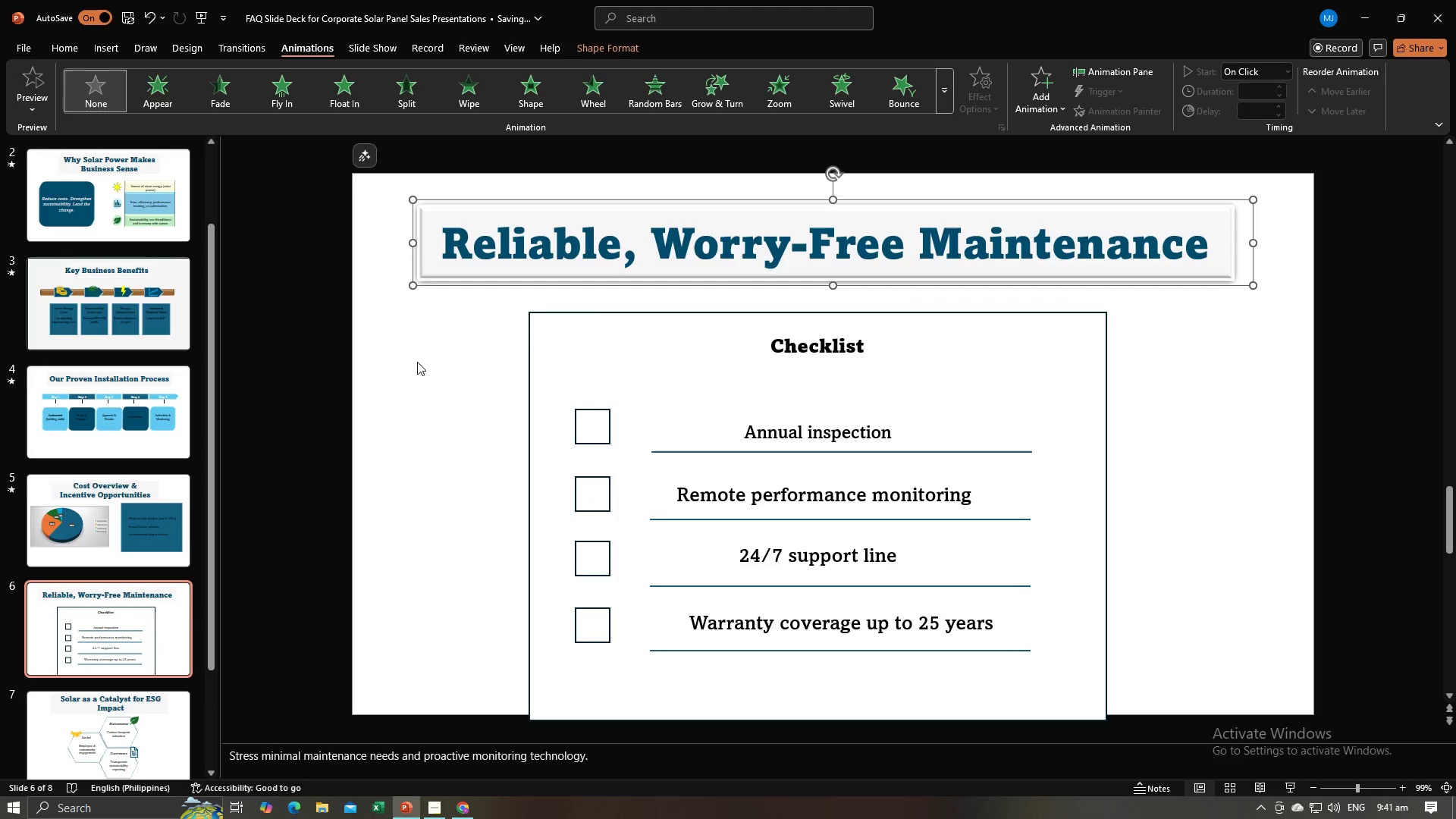 
left_click([417, 362])
 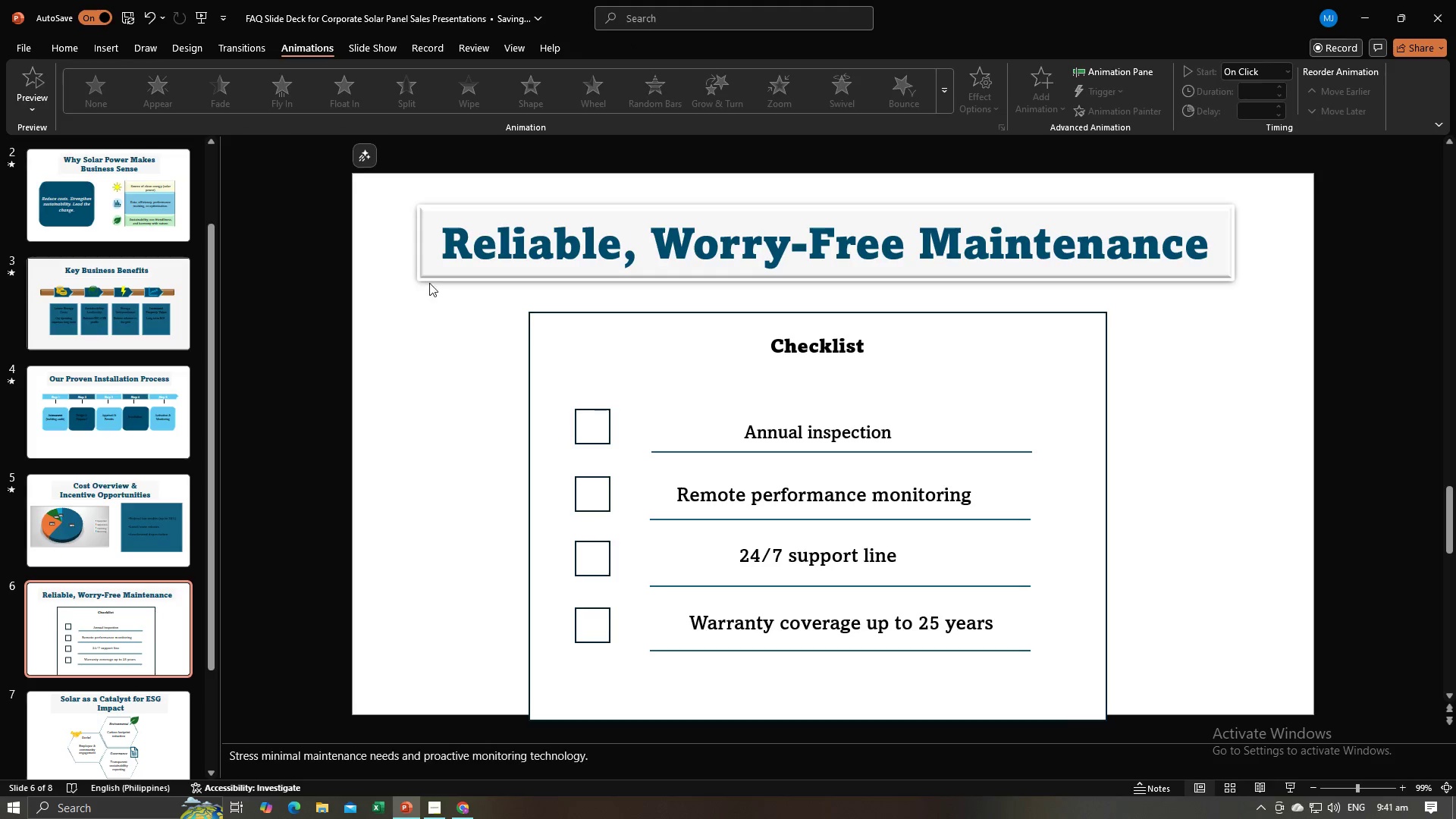 
left_click([428, 280])
 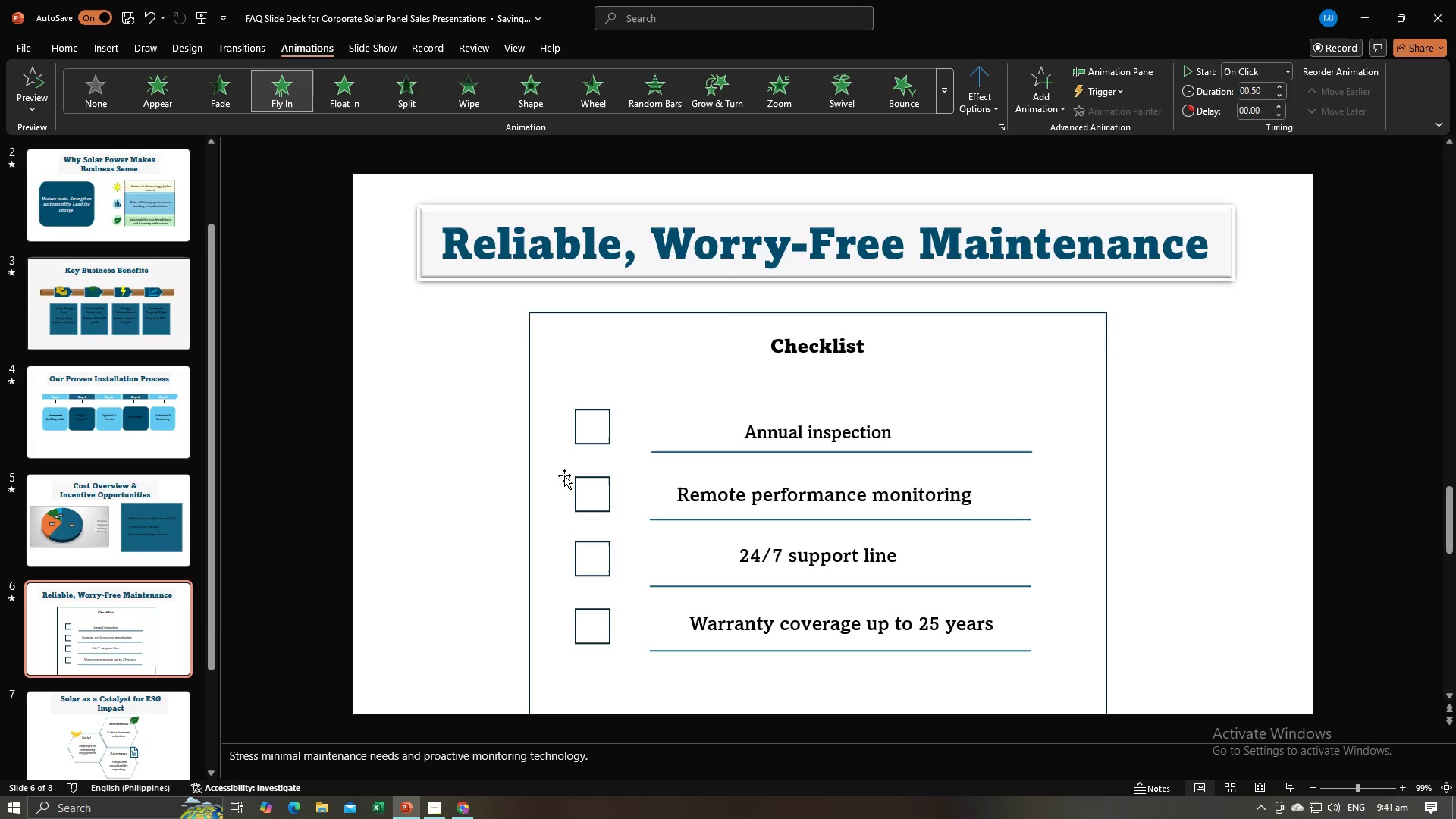 
hold_key(key=ShiftLeft, duration=1.5)
left_click([651, 360])
 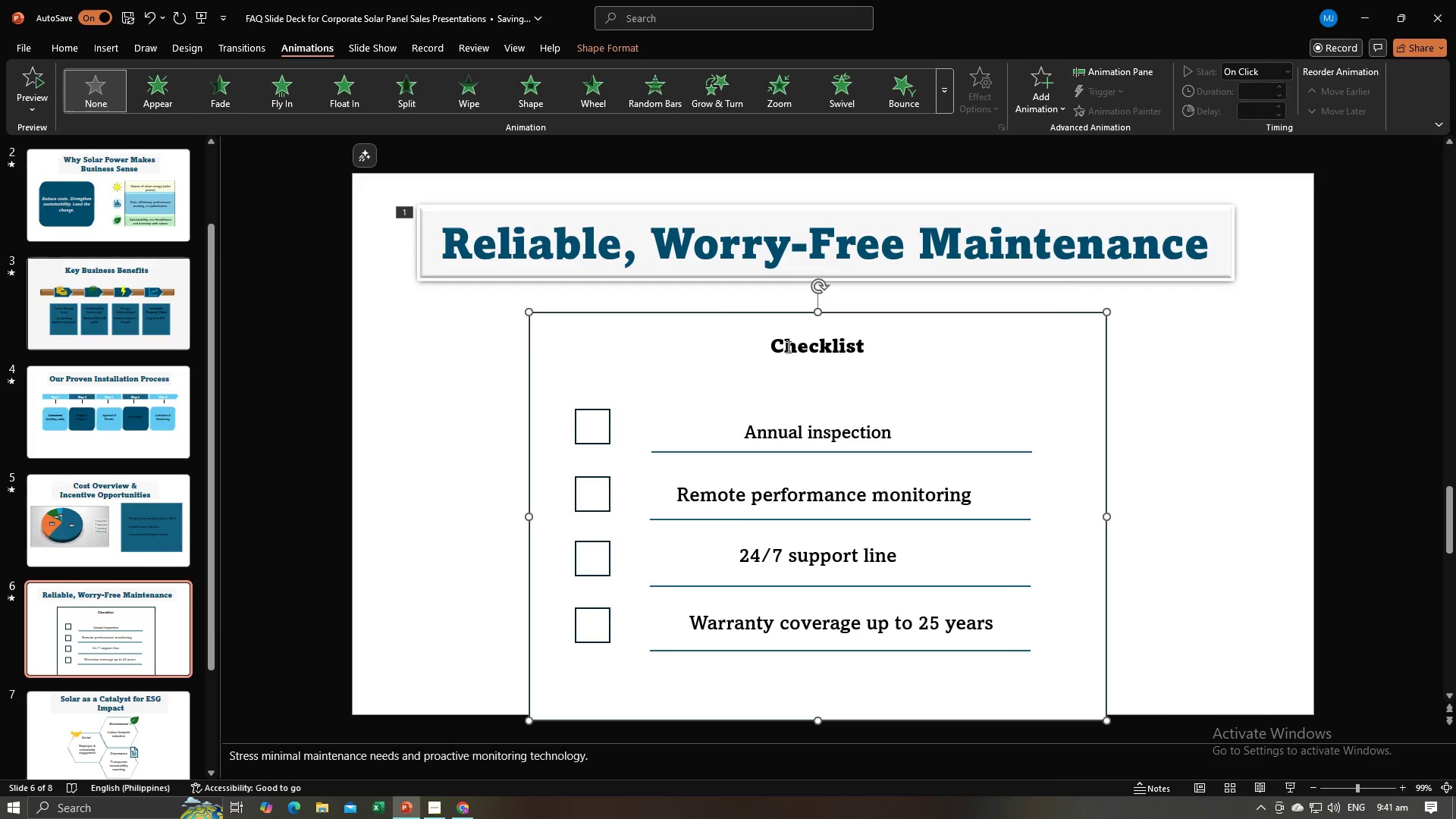 
left_click([791, 345])
 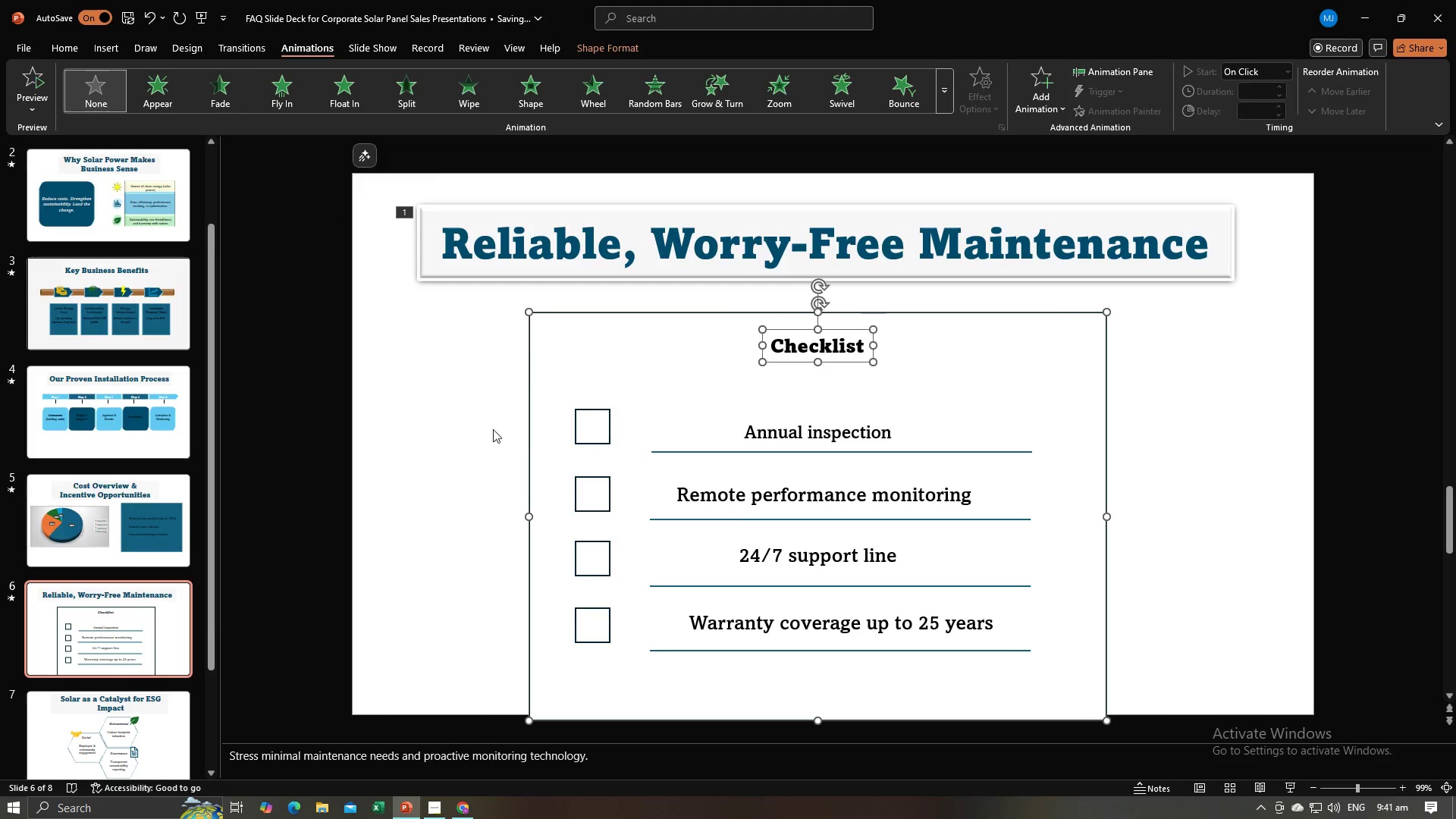 
hold_key(key=ShiftLeft, duration=1.52)
left_click([584, 431])
 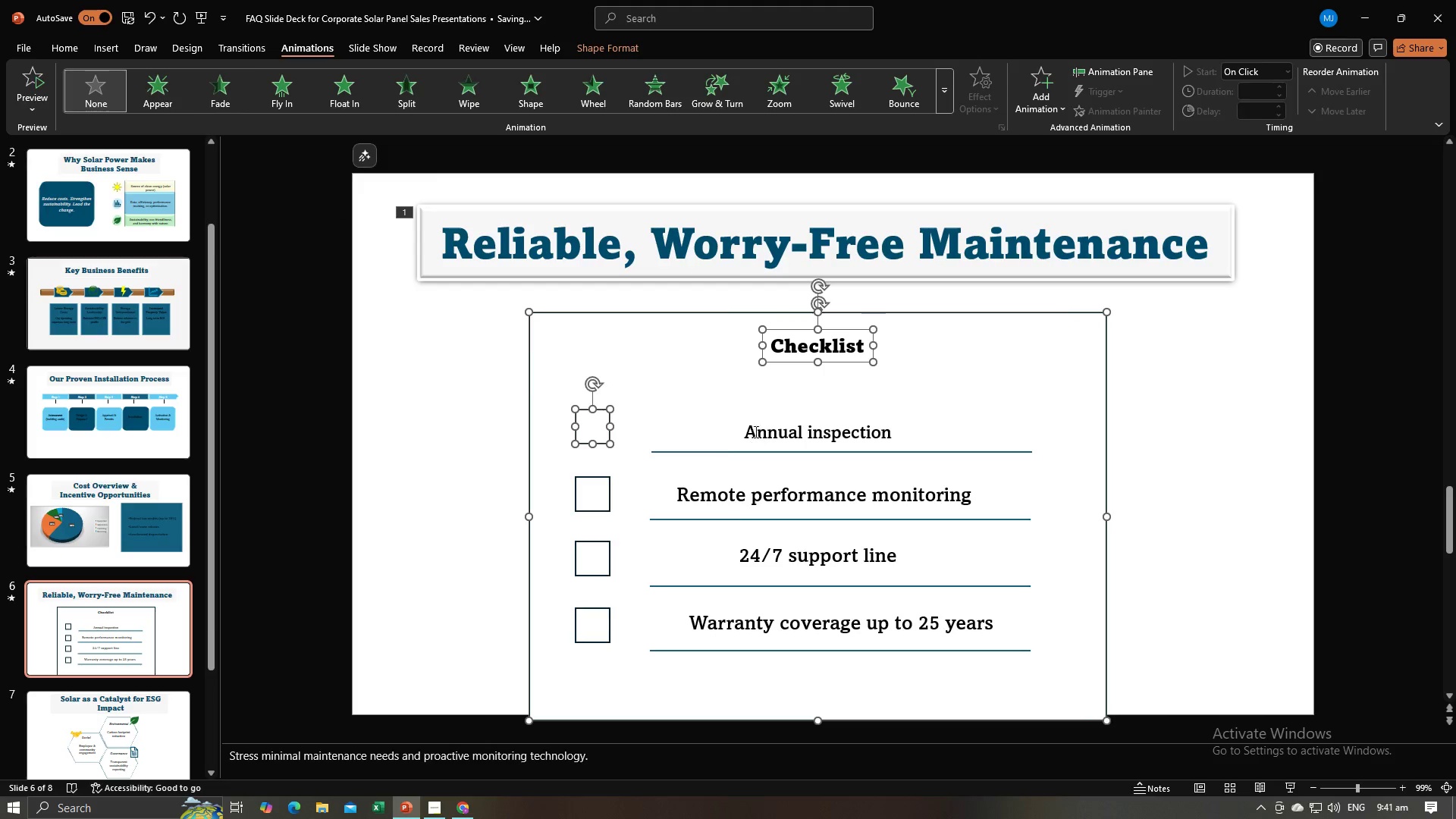 
hold_key(key=ShiftLeft, duration=1.51)
left_click([755, 431])
 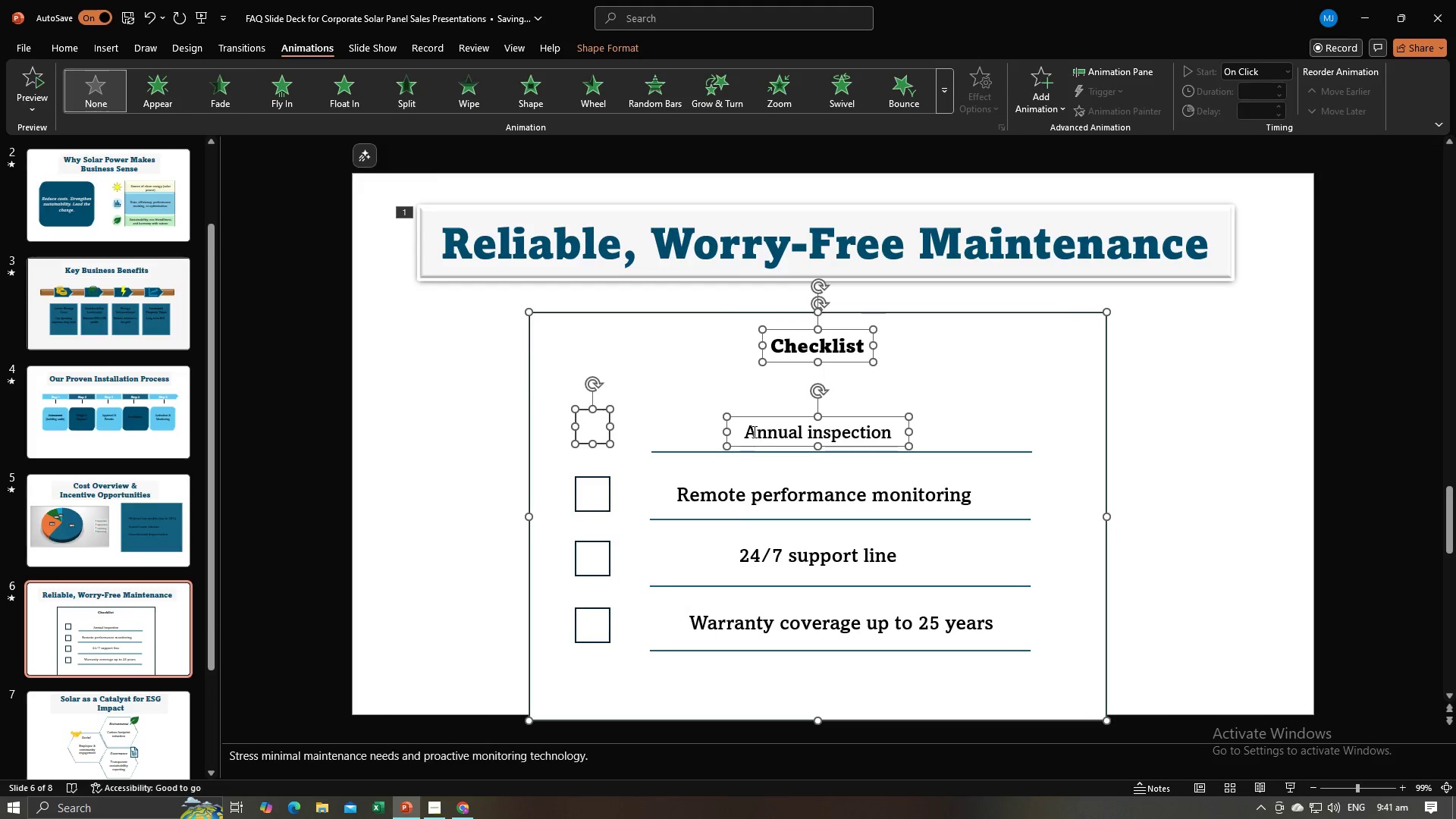 
left_click([729, 453])
 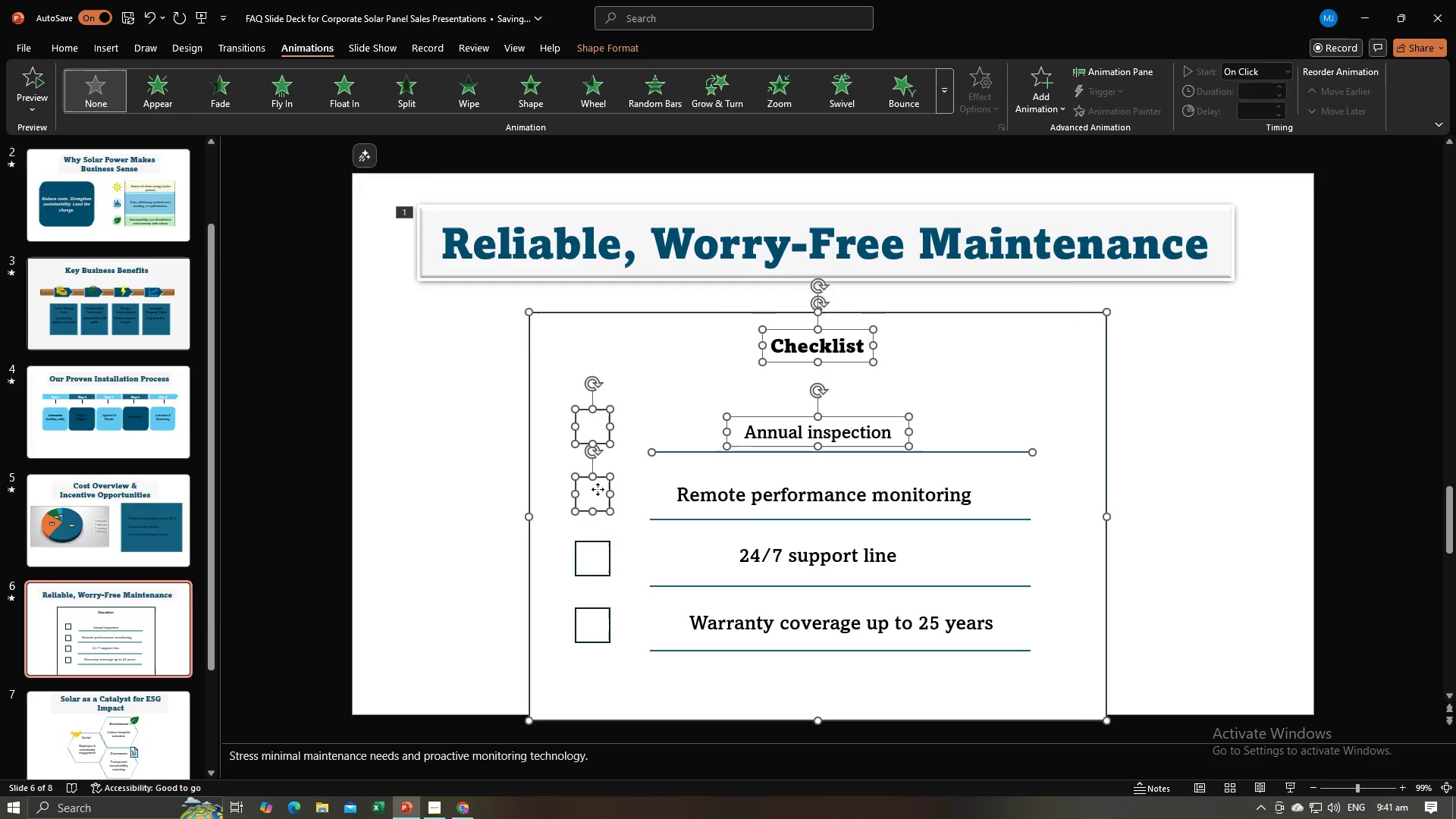 
left_click([598, 489])
 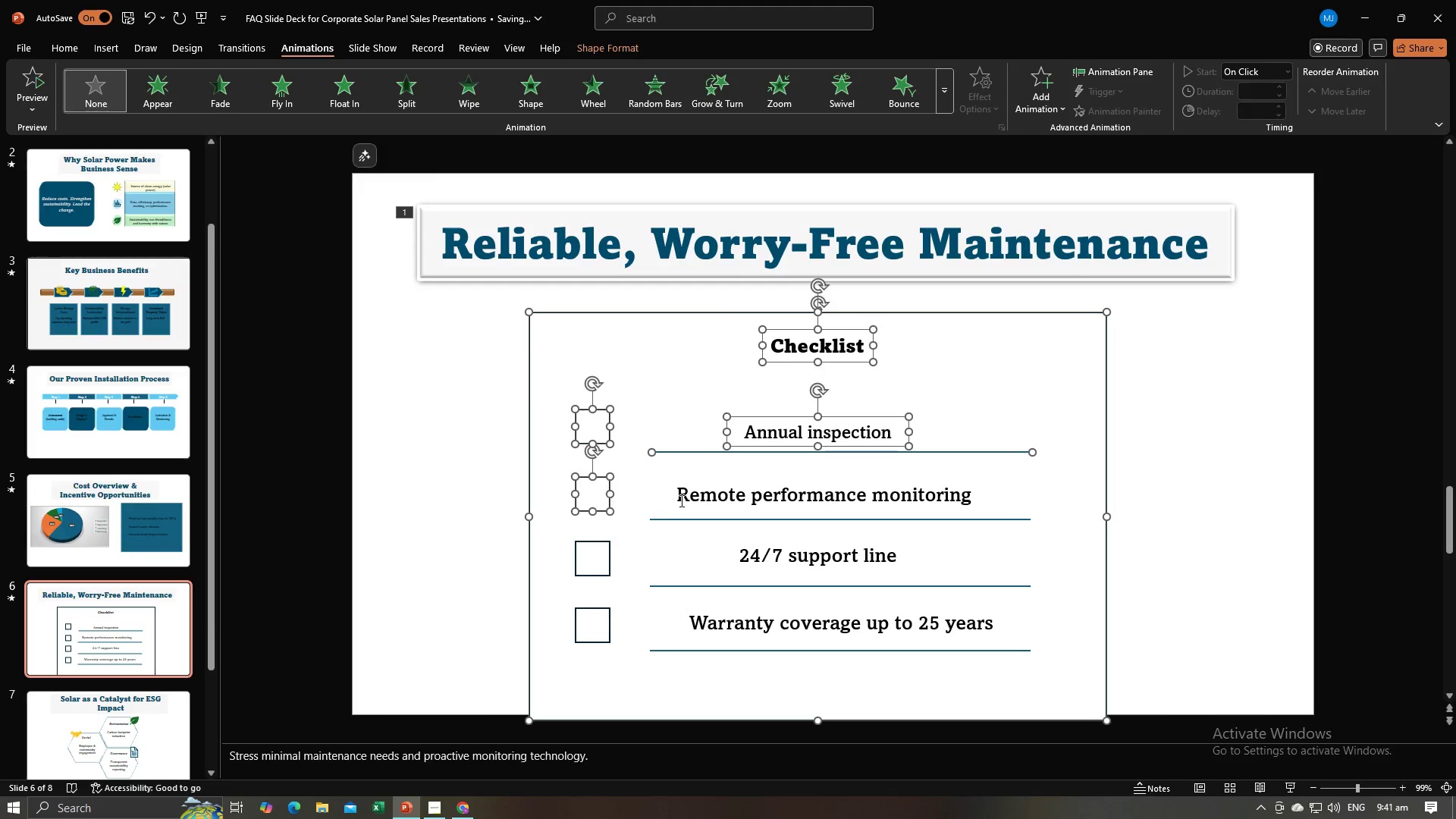 
hold_key(key=ShiftLeft, duration=1.51)
left_click([684, 496])
 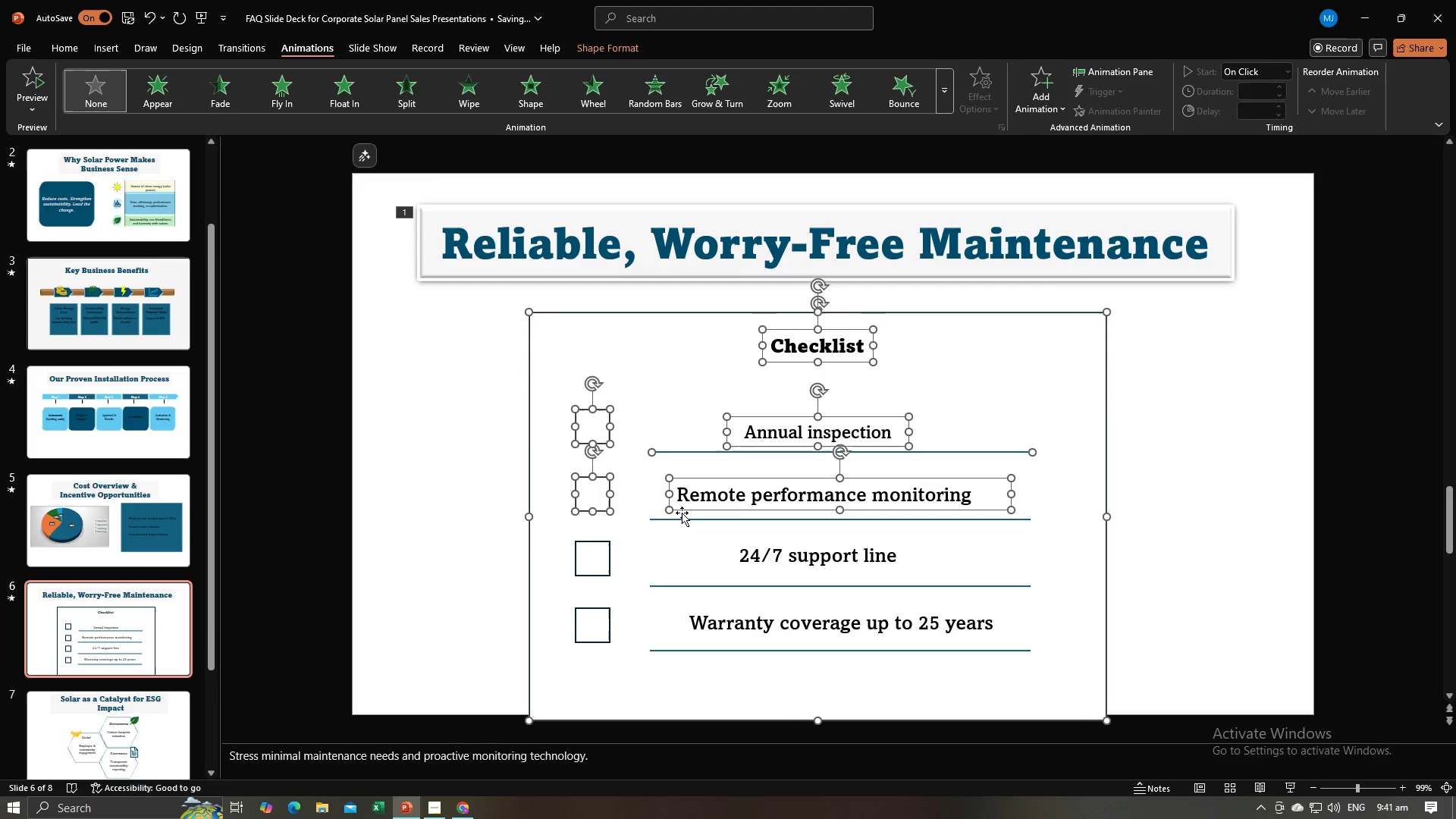 
left_click([682, 513])
 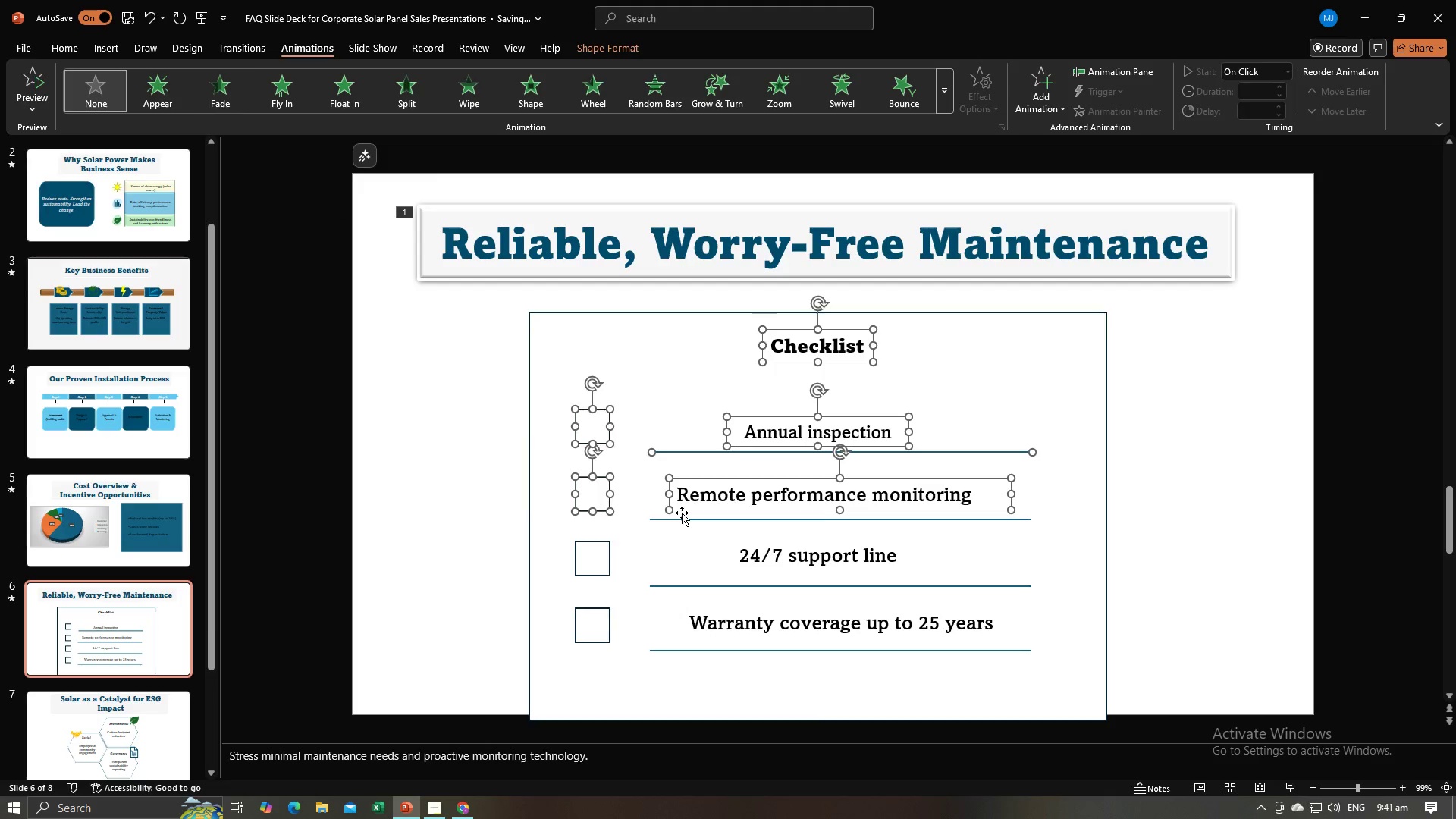 
hold_key(key=ShiftLeft, duration=1.52)
left_click([683, 522])
 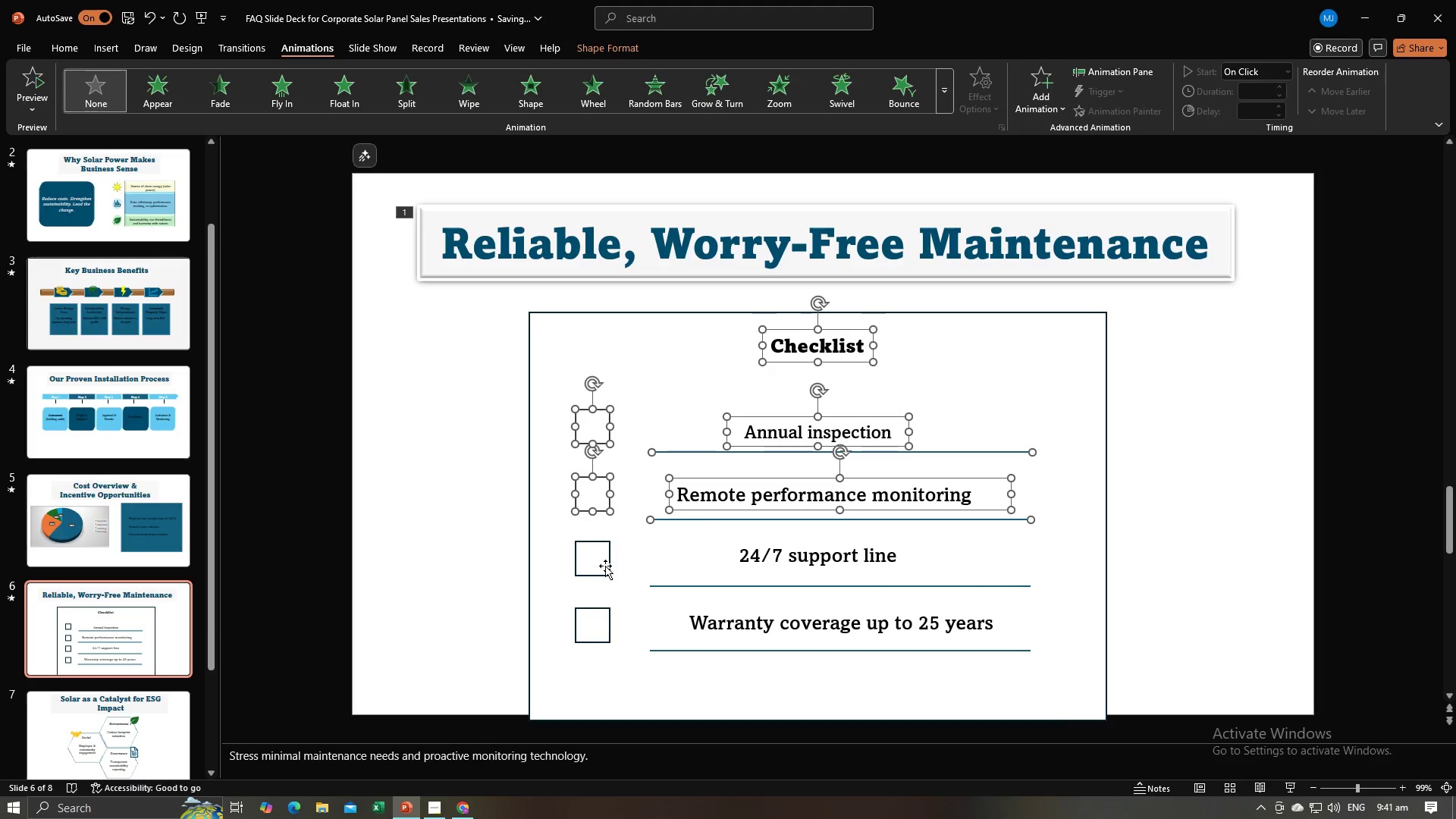 
left_click([605, 566])
 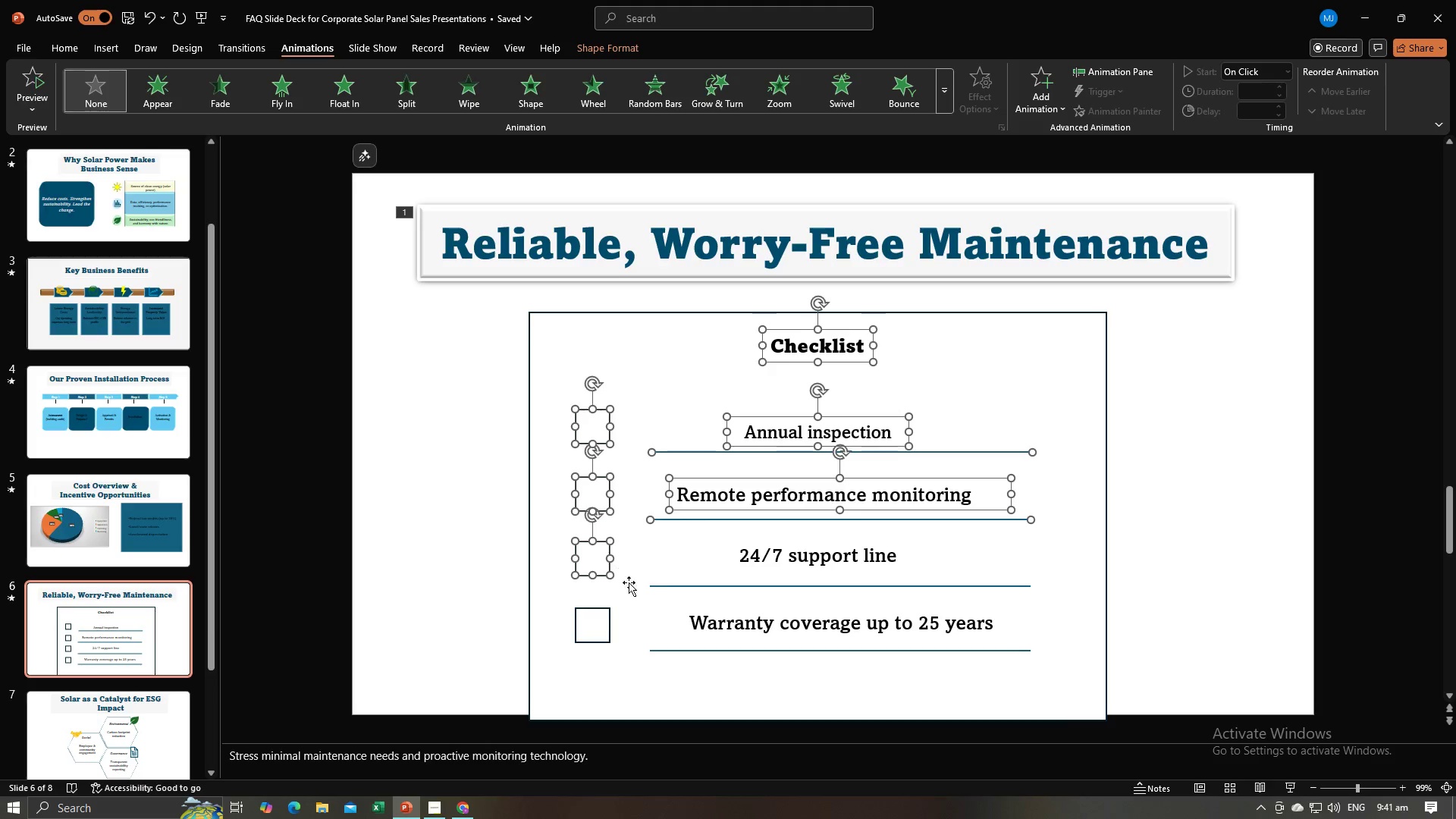 
hold_key(key=ShiftLeft, duration=1.51)
left_click([741, 559])
 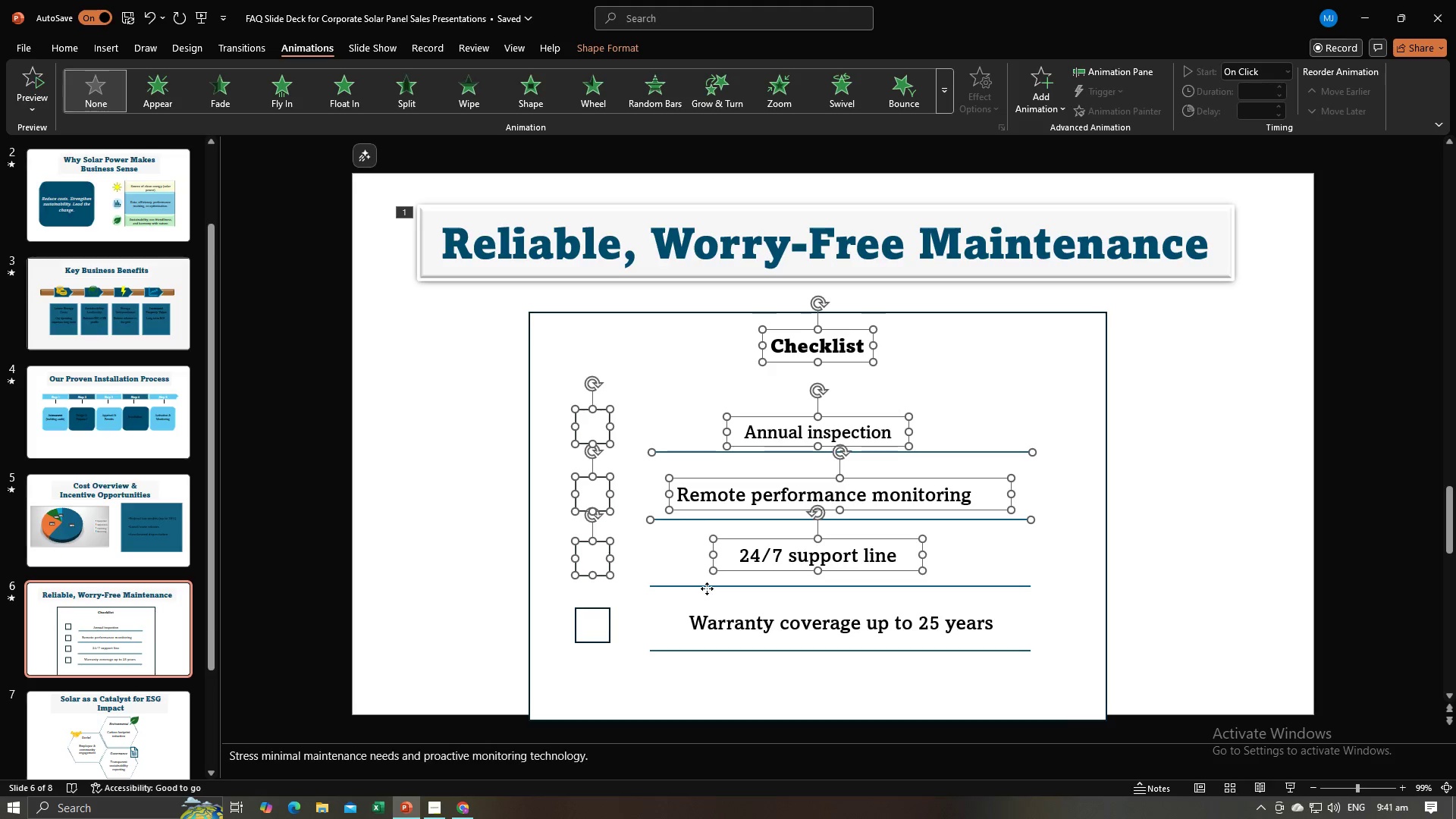 
left_click([707, 588])
 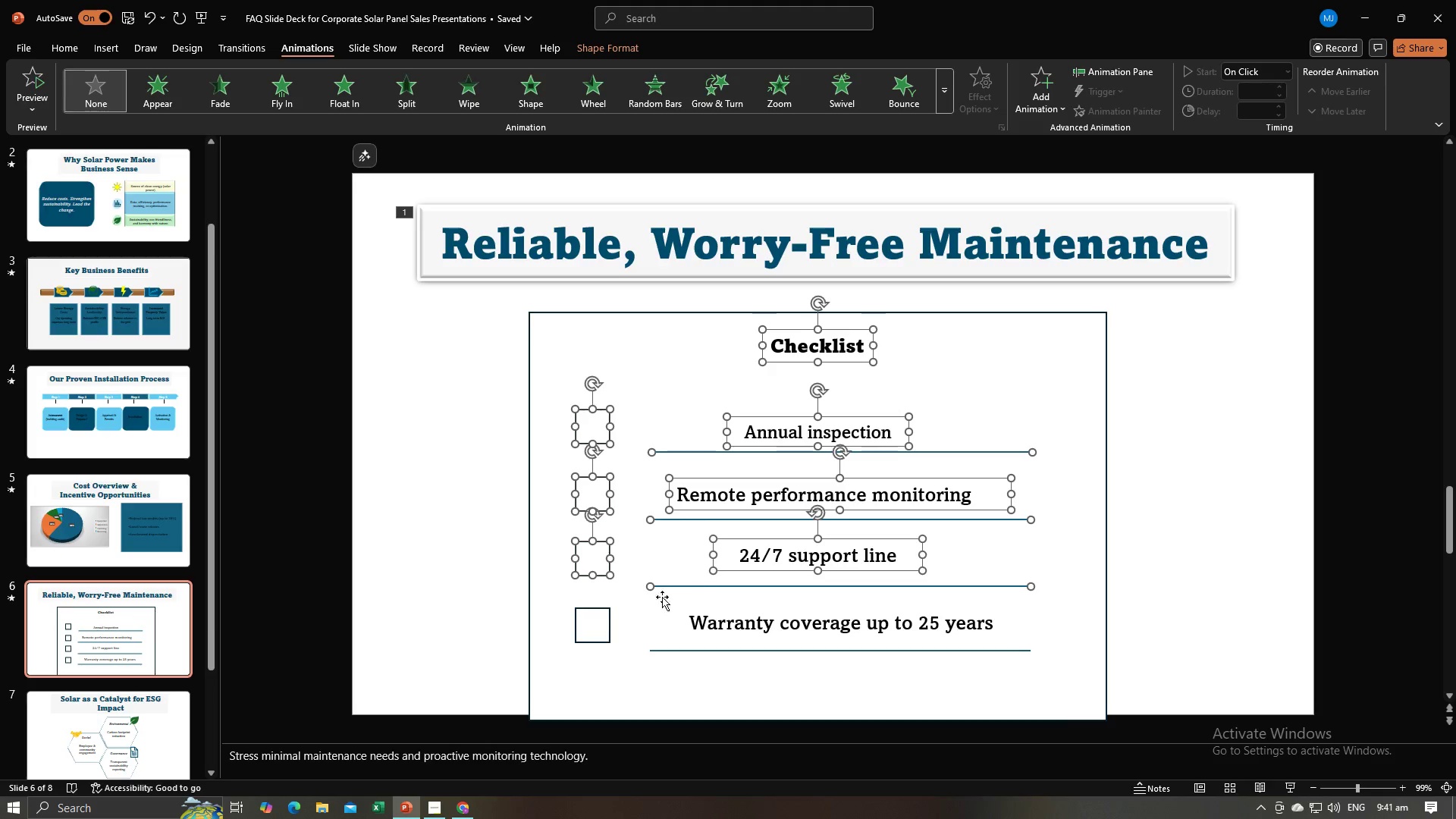 
hold_key(key=ShiftLeft, duration=1.52)
left_click([598, 623])
 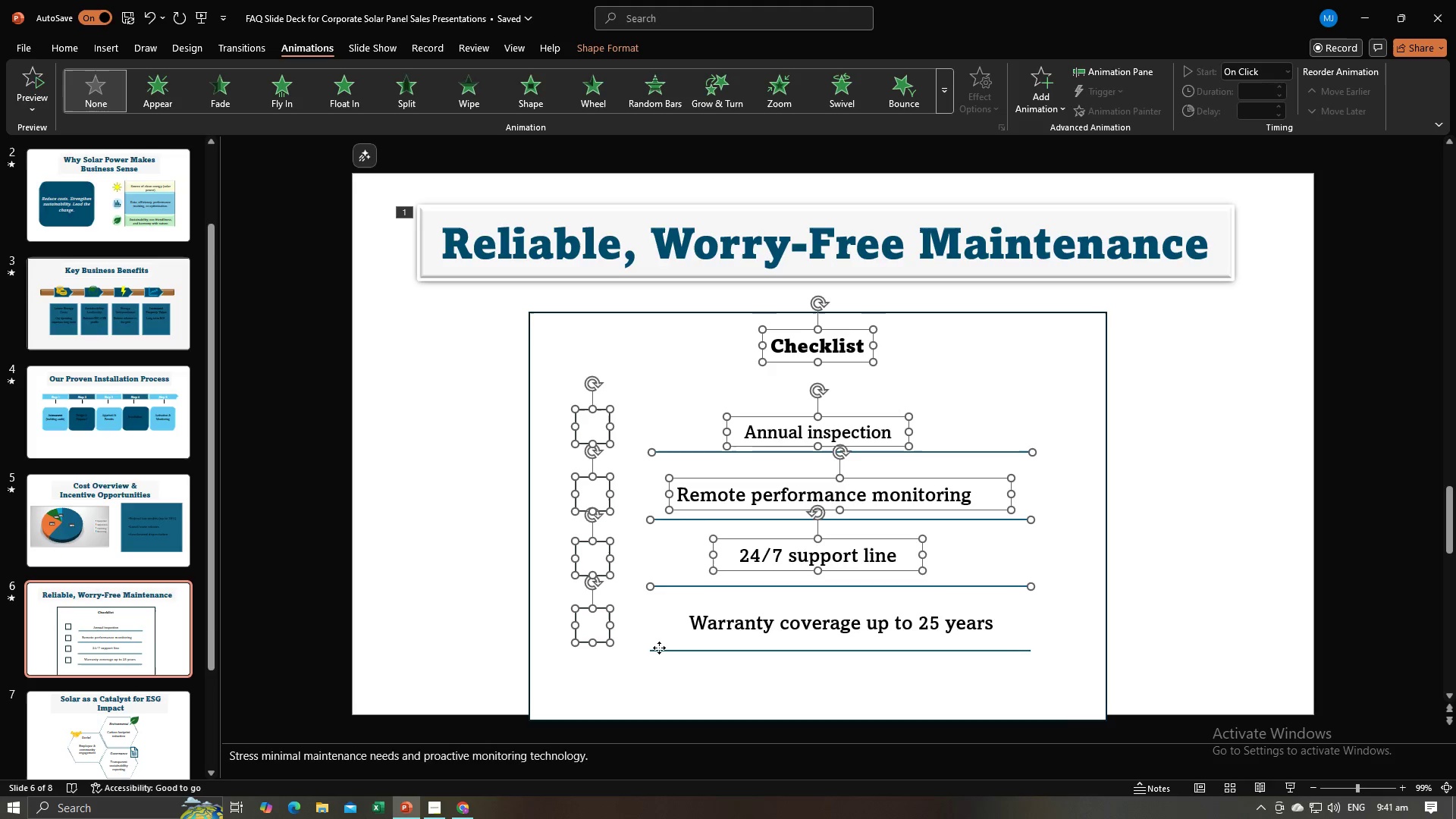 
left_click([659, 648])
 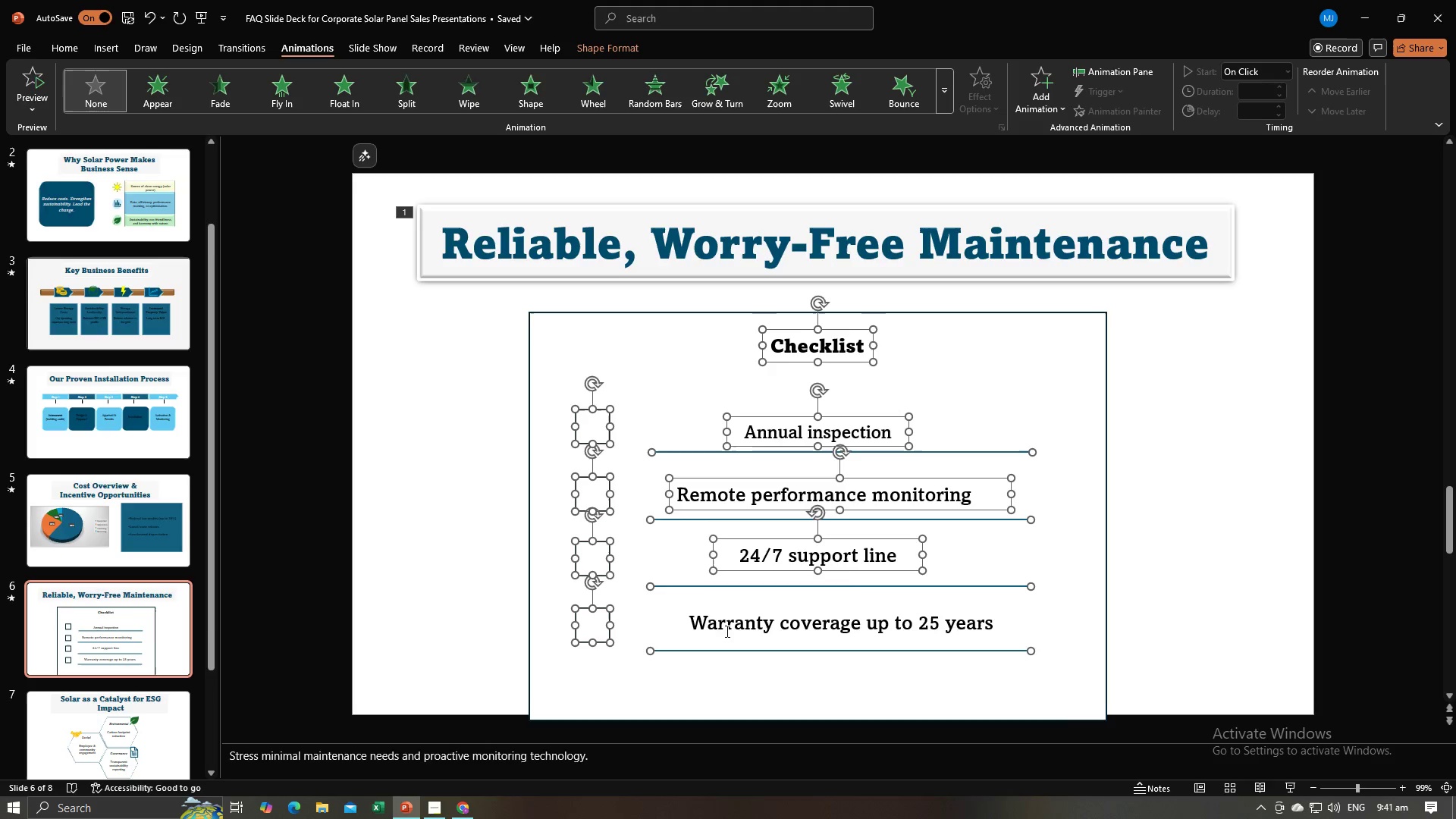 
hold_key(key=ShiftLeft, duration=1.15)
double_click([726, 631])
 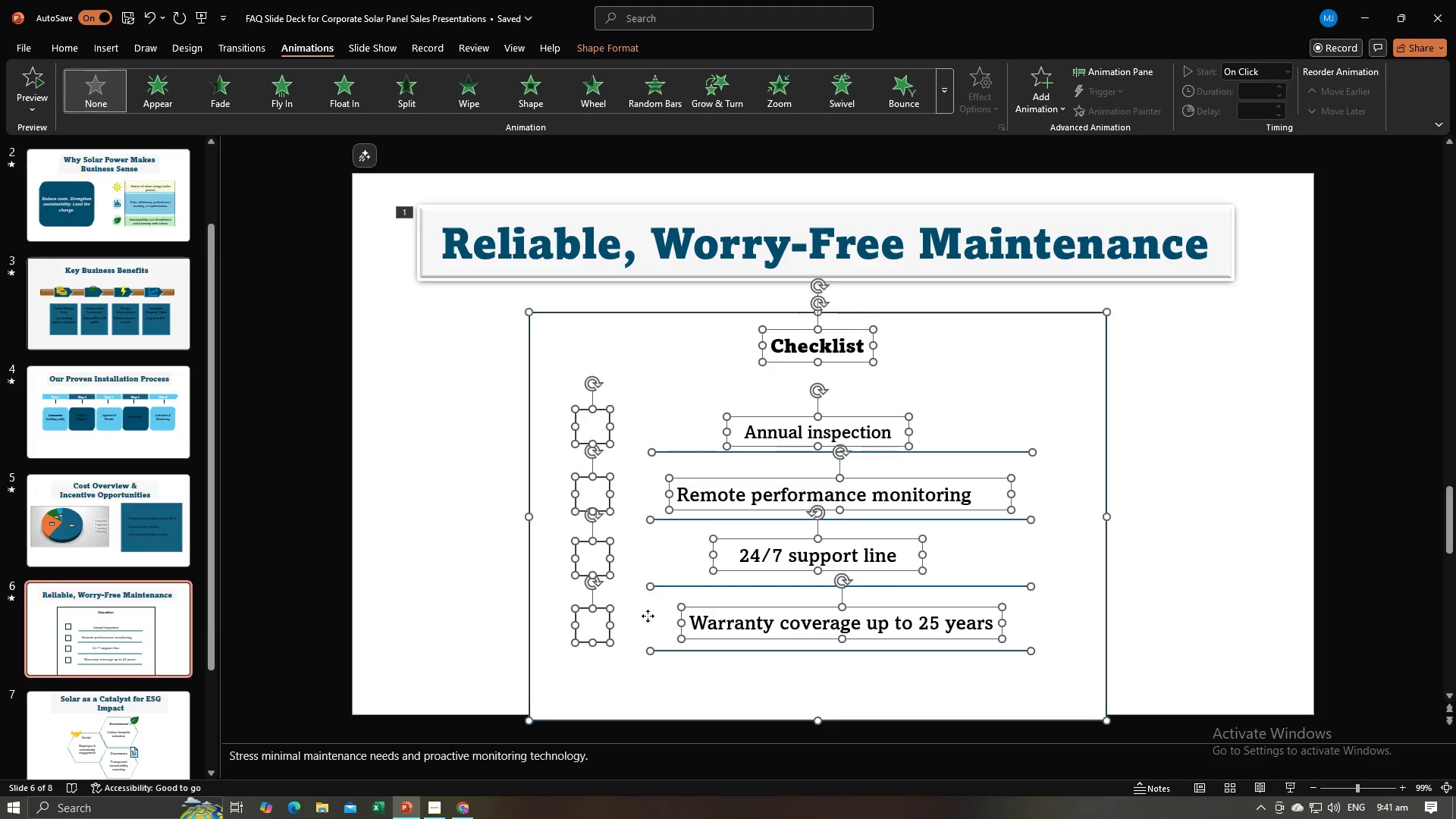 
triple_click([648, 616])
 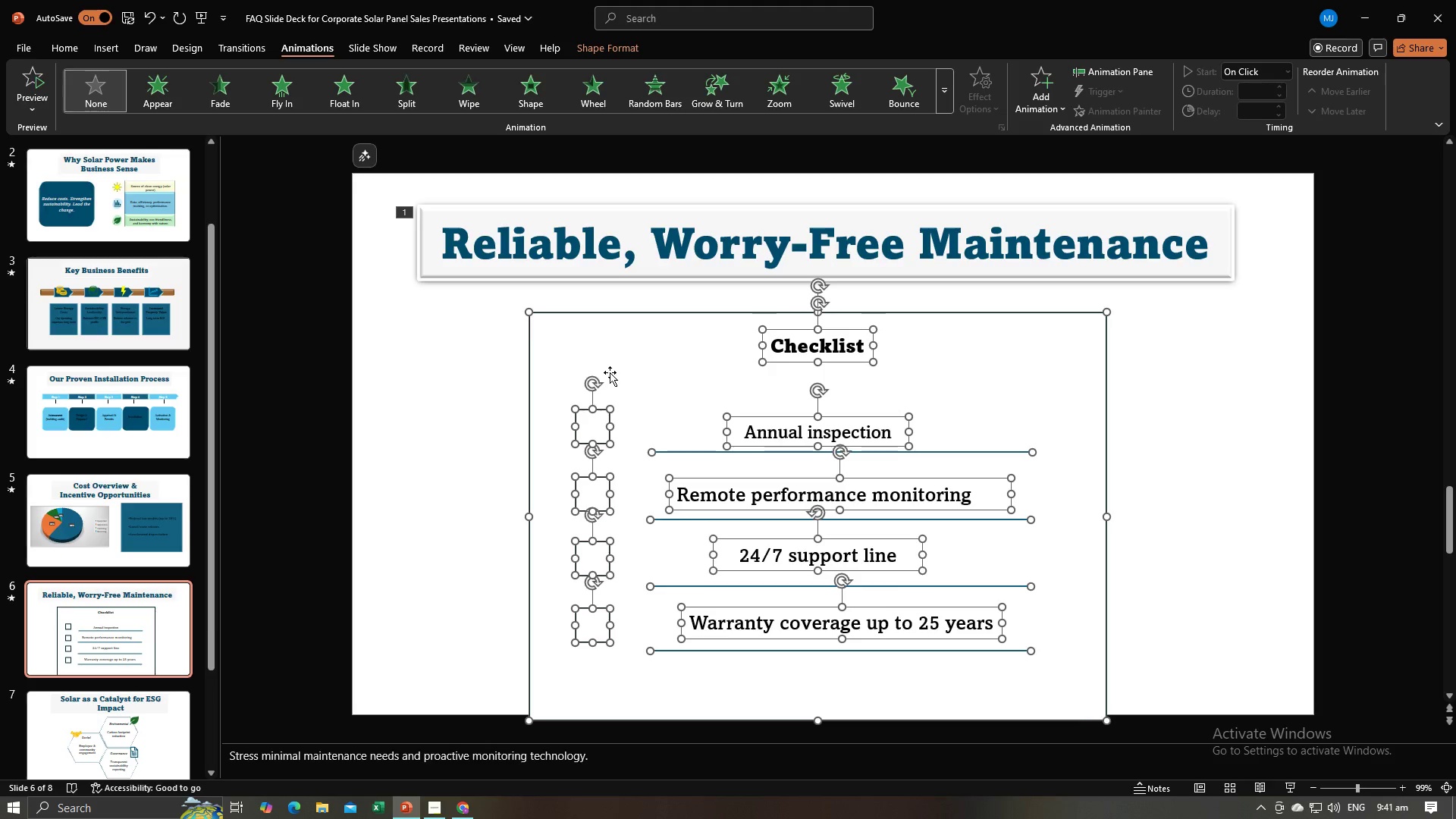 
right_click([610, 372])
 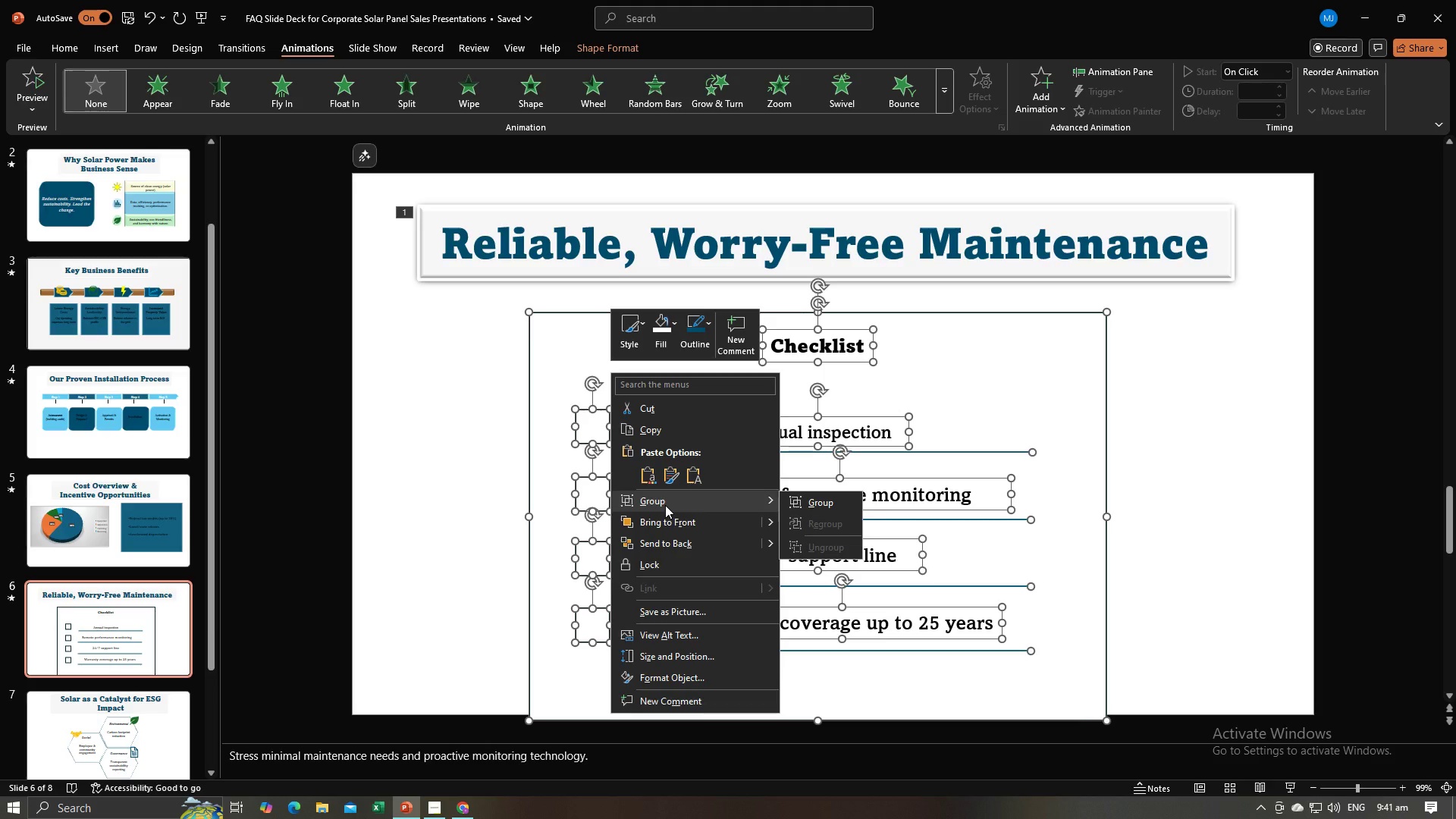 
left_click([668, 505])
 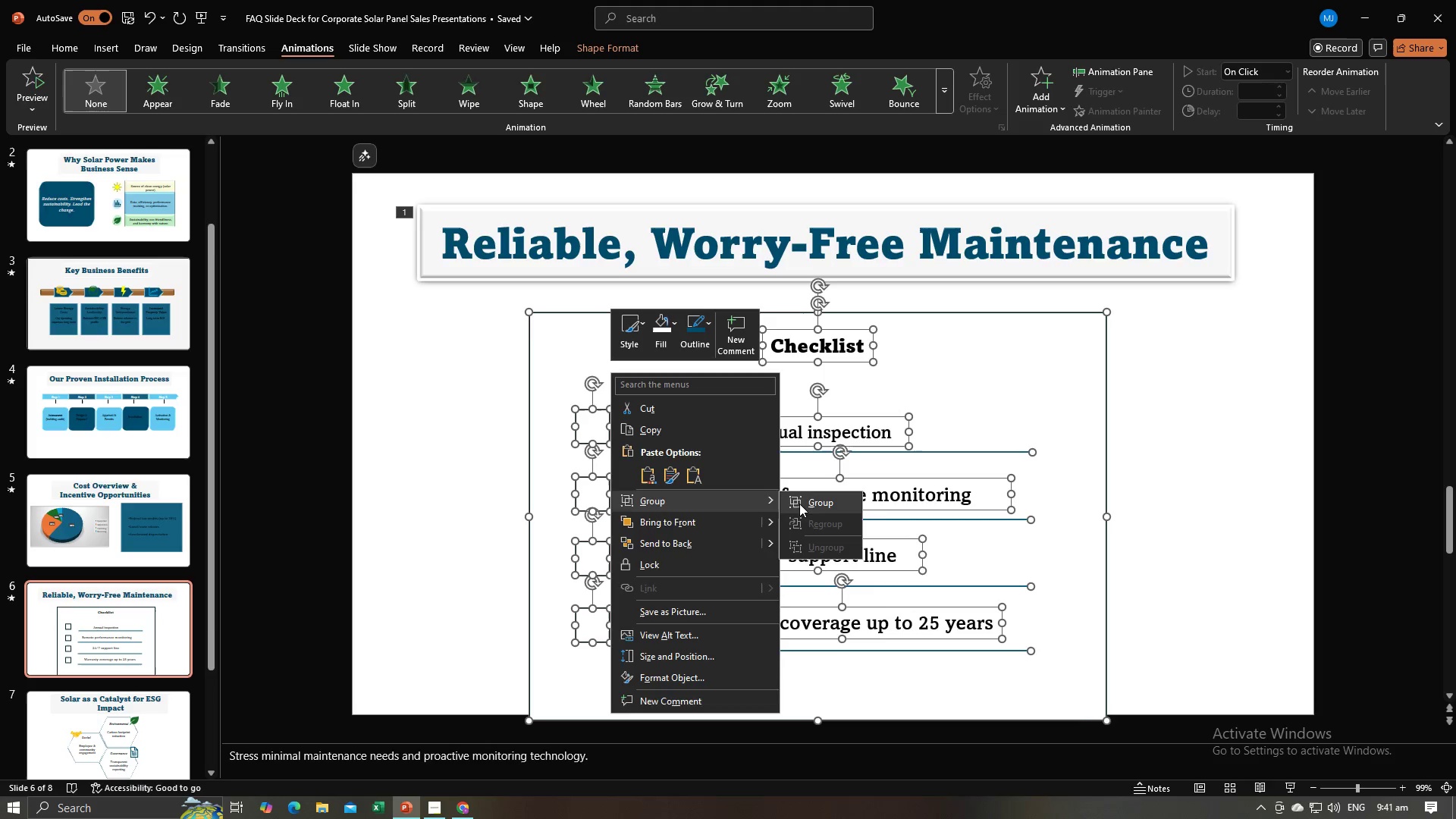 
left_click([801, 503])
 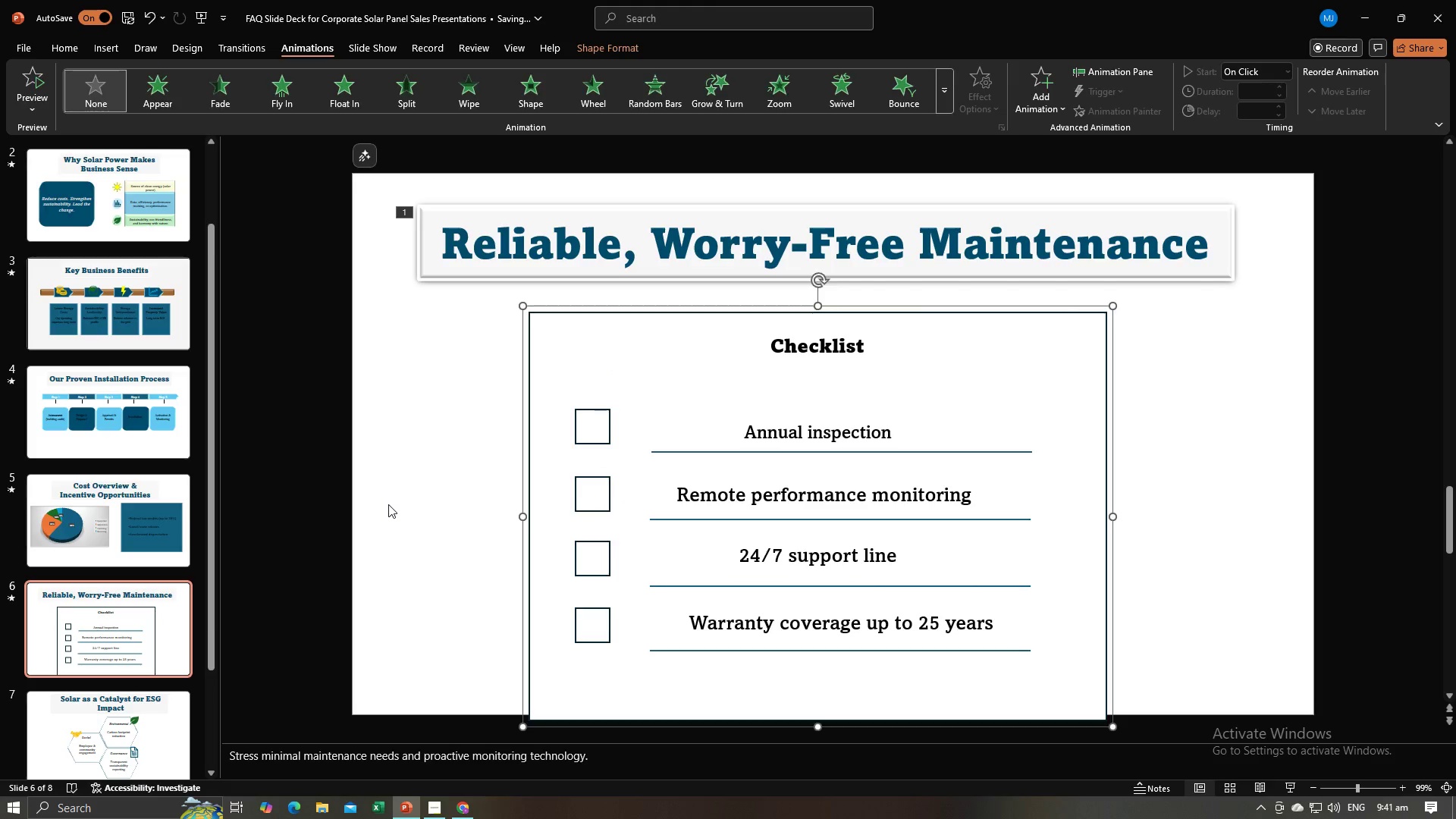 
left_click([388, 504])
 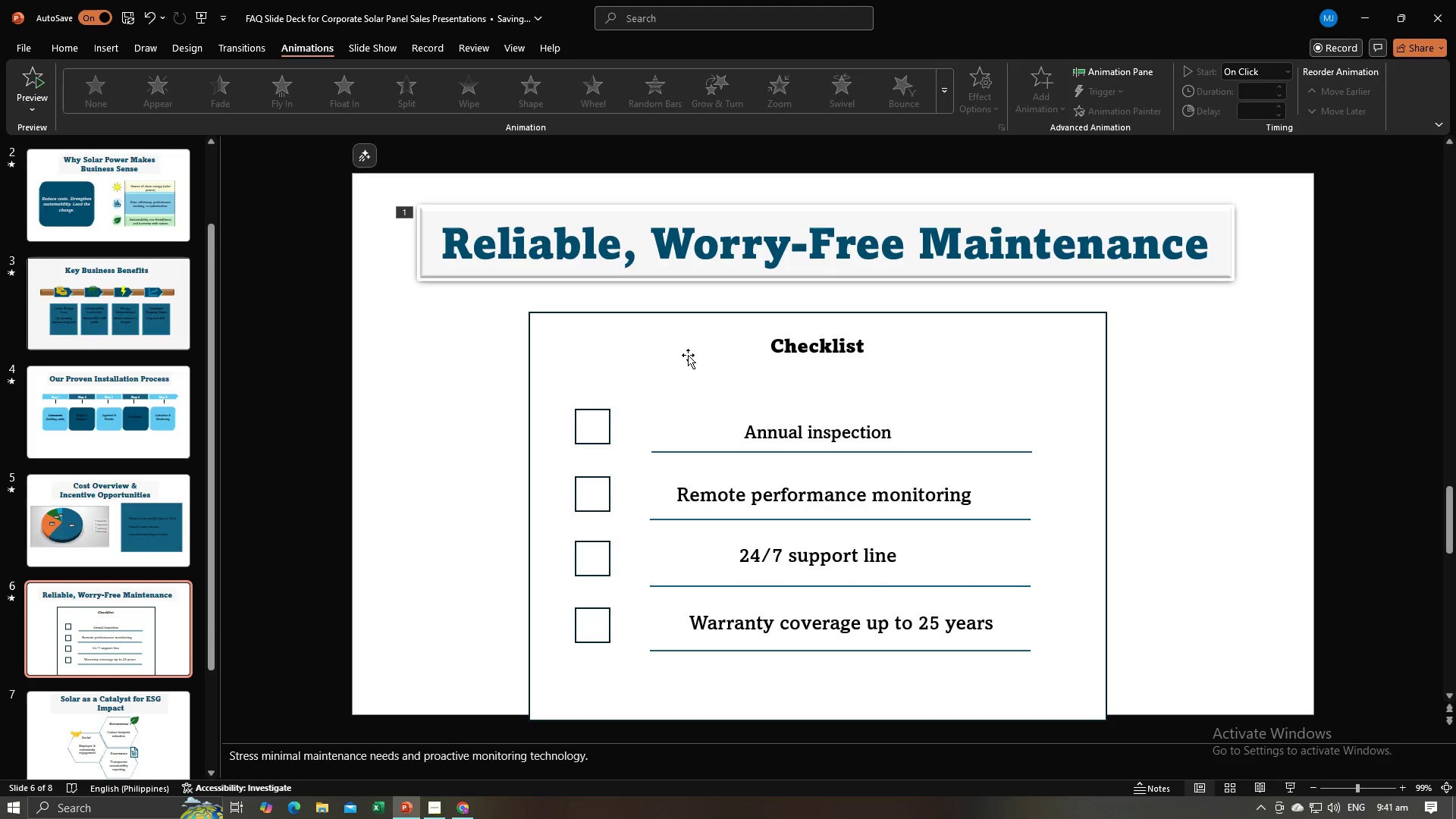 
left_click([670, 351])
 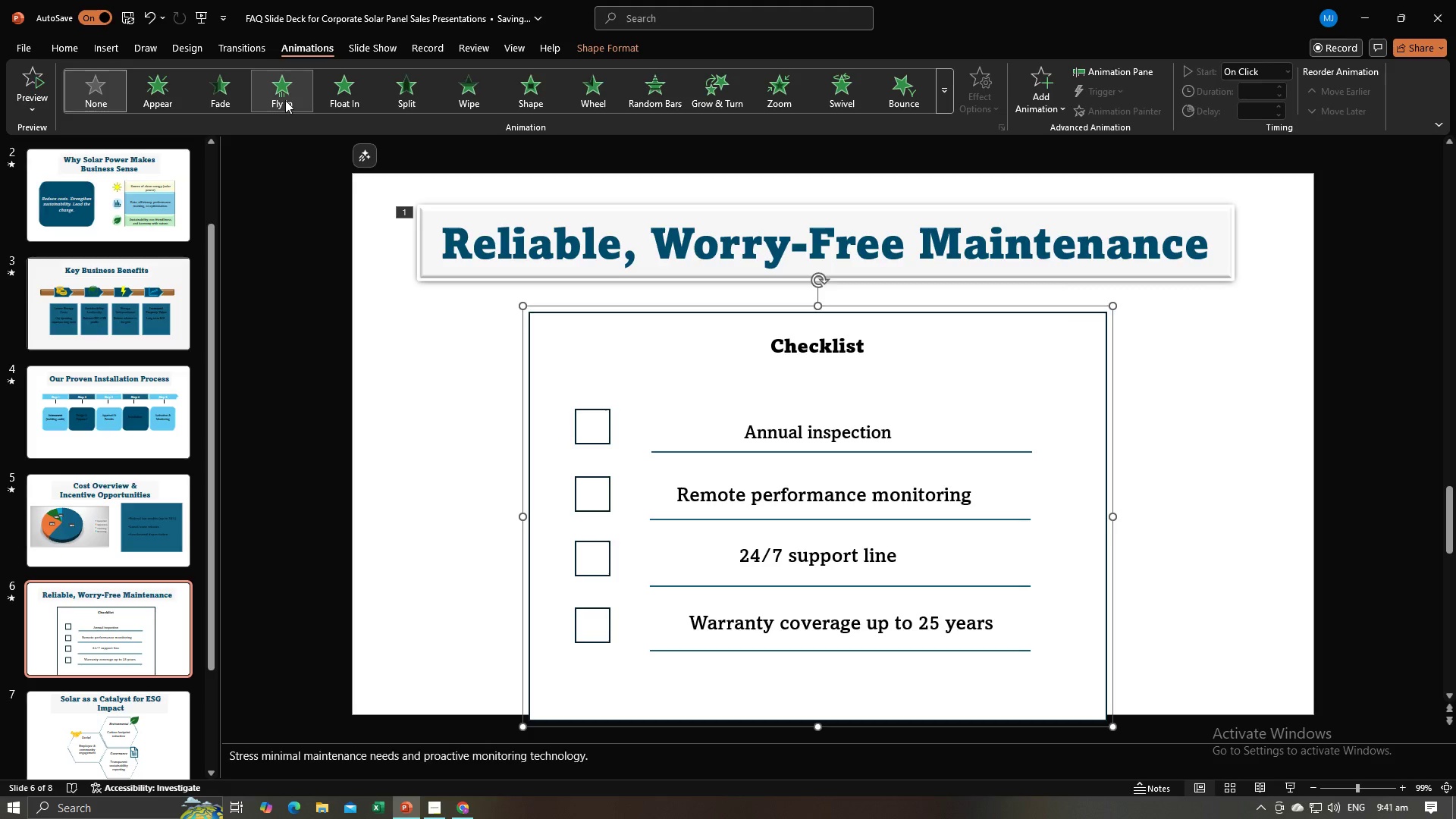 
left_click([285, 100])
 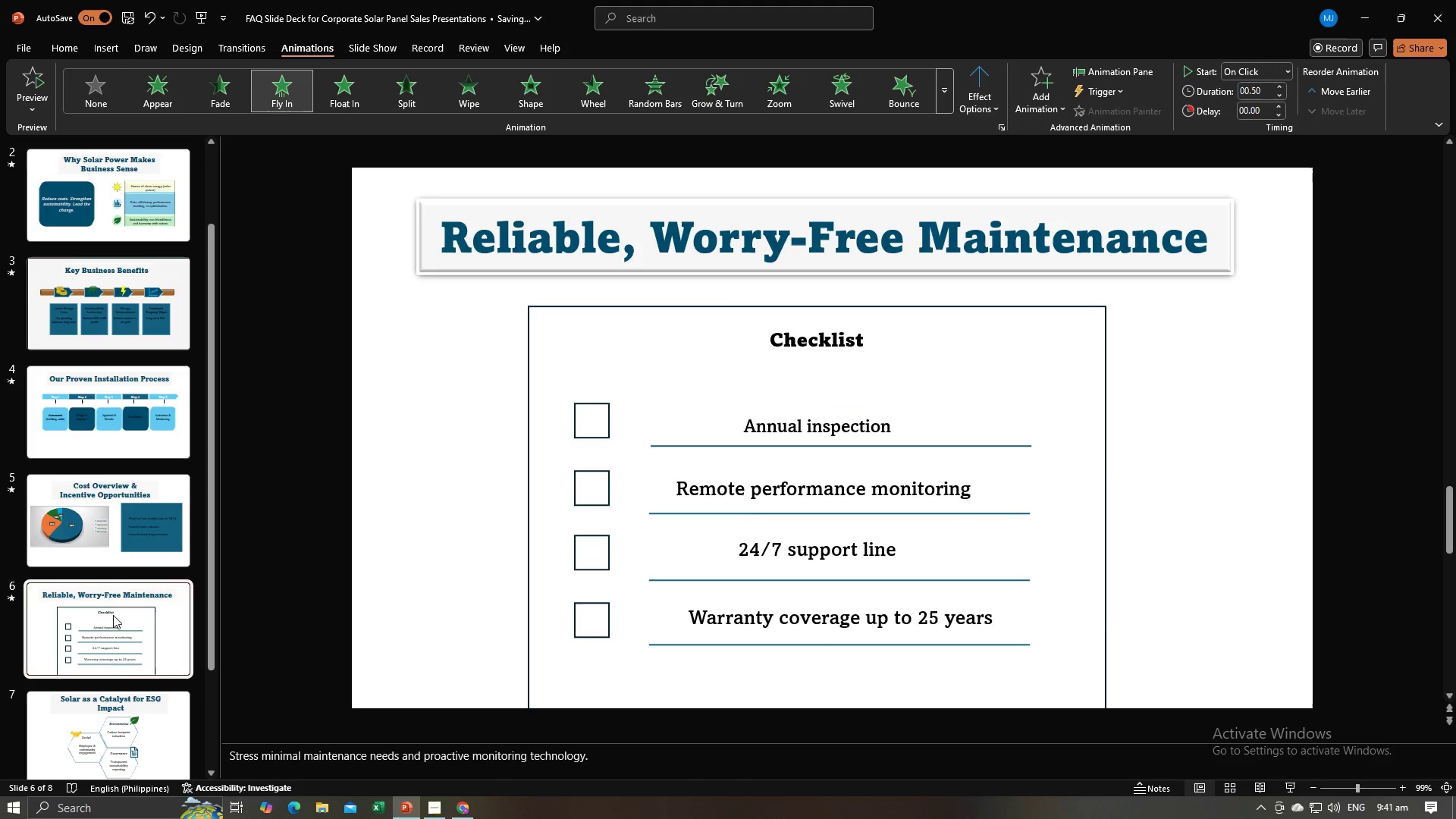 
scroll: coordinate [122, 657], scroll_direction: down, amount: 2.0
 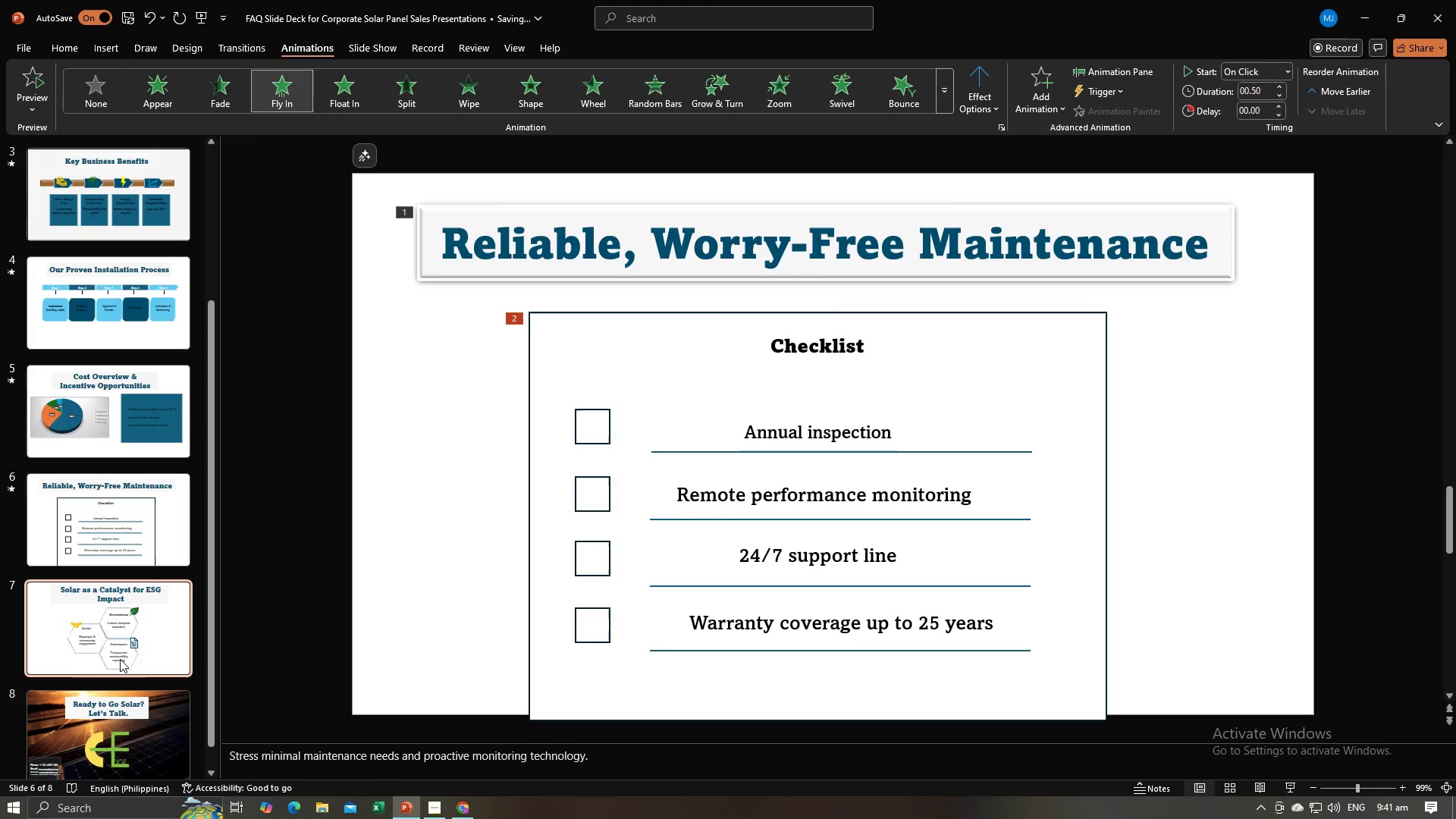 
left_click([120, 659])
 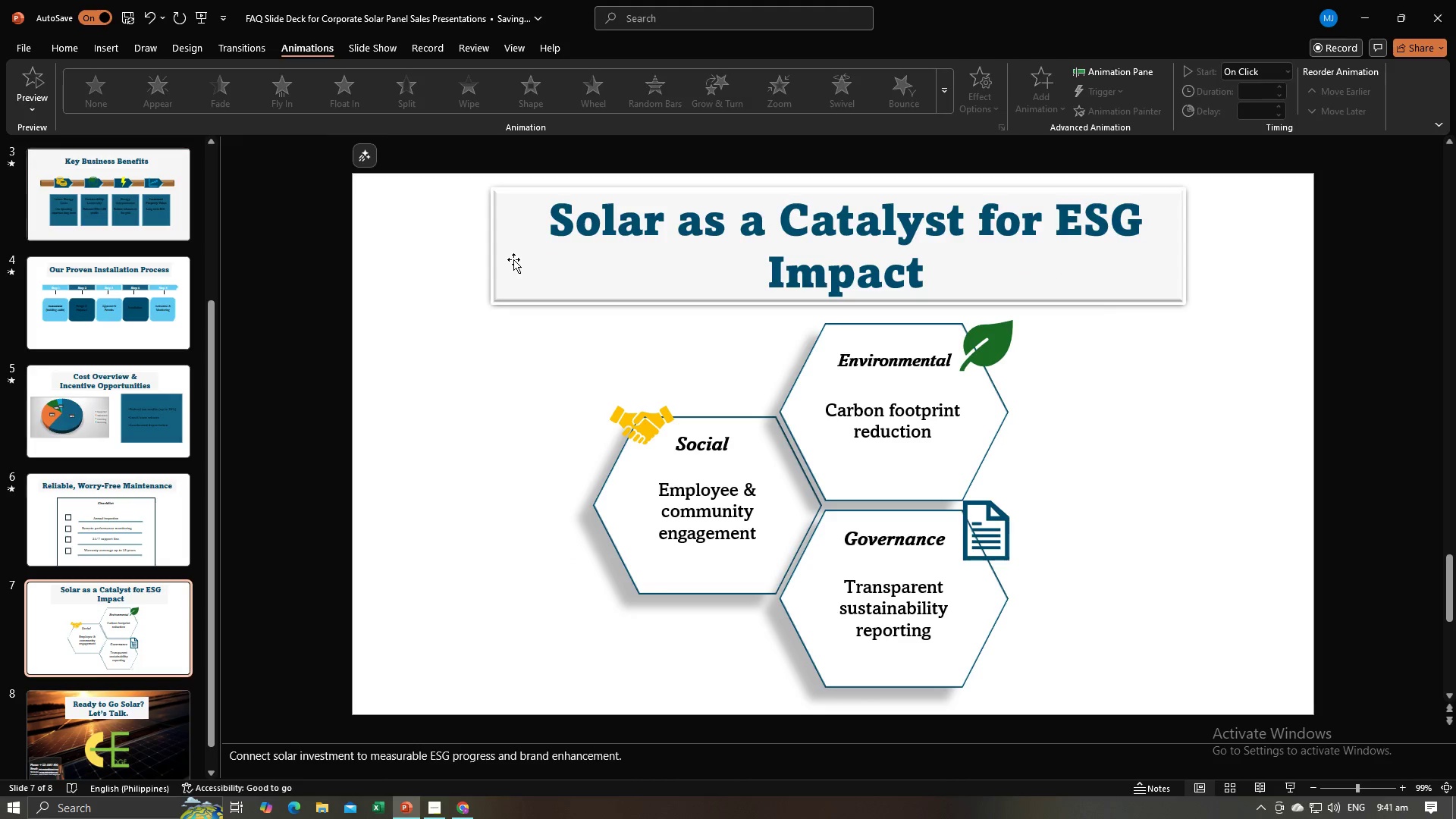 
left_click([513, 260])
 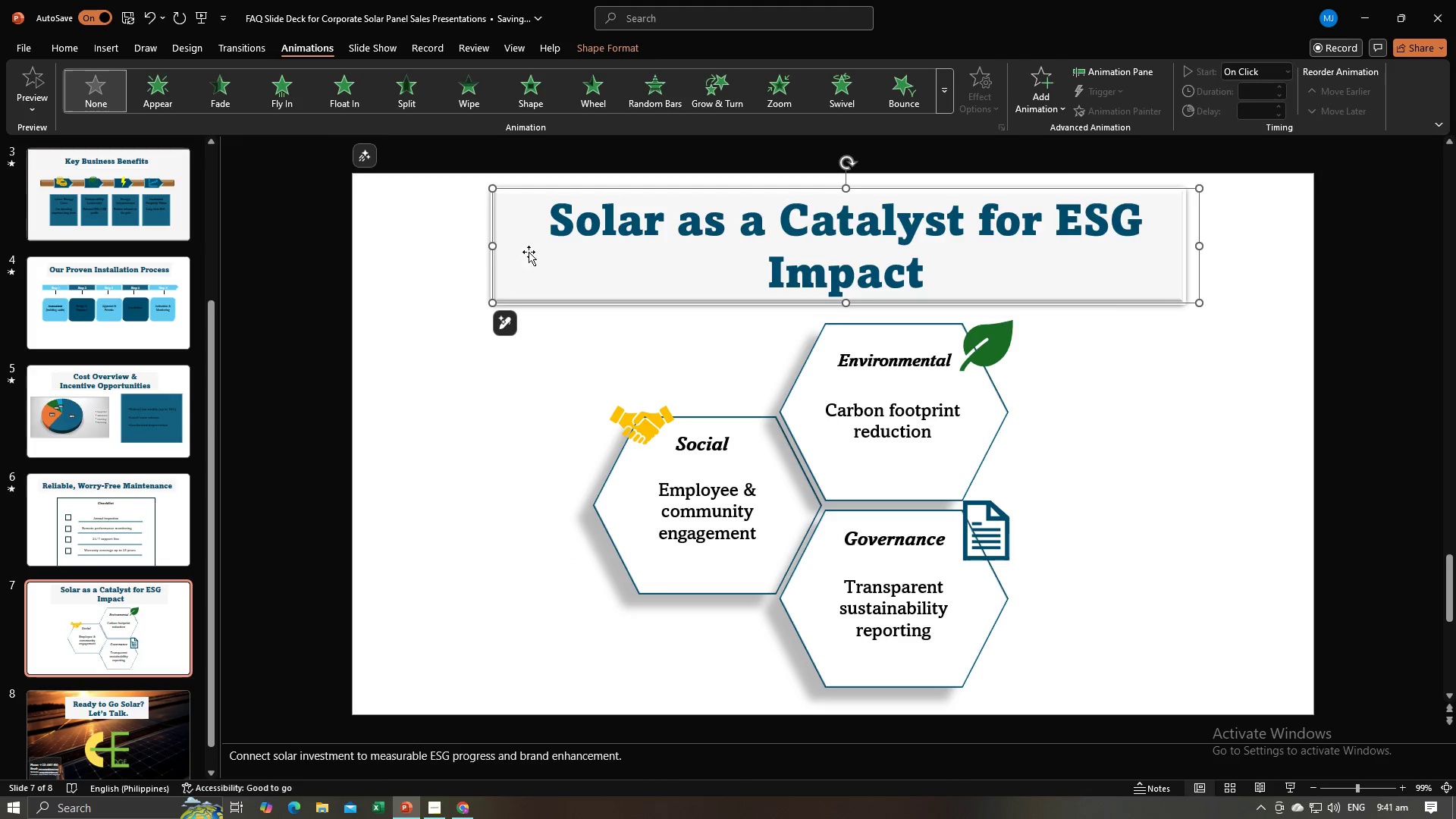 
hold_key(key=ShiftLeft, duration=0.9)
double_click([570, 231])
 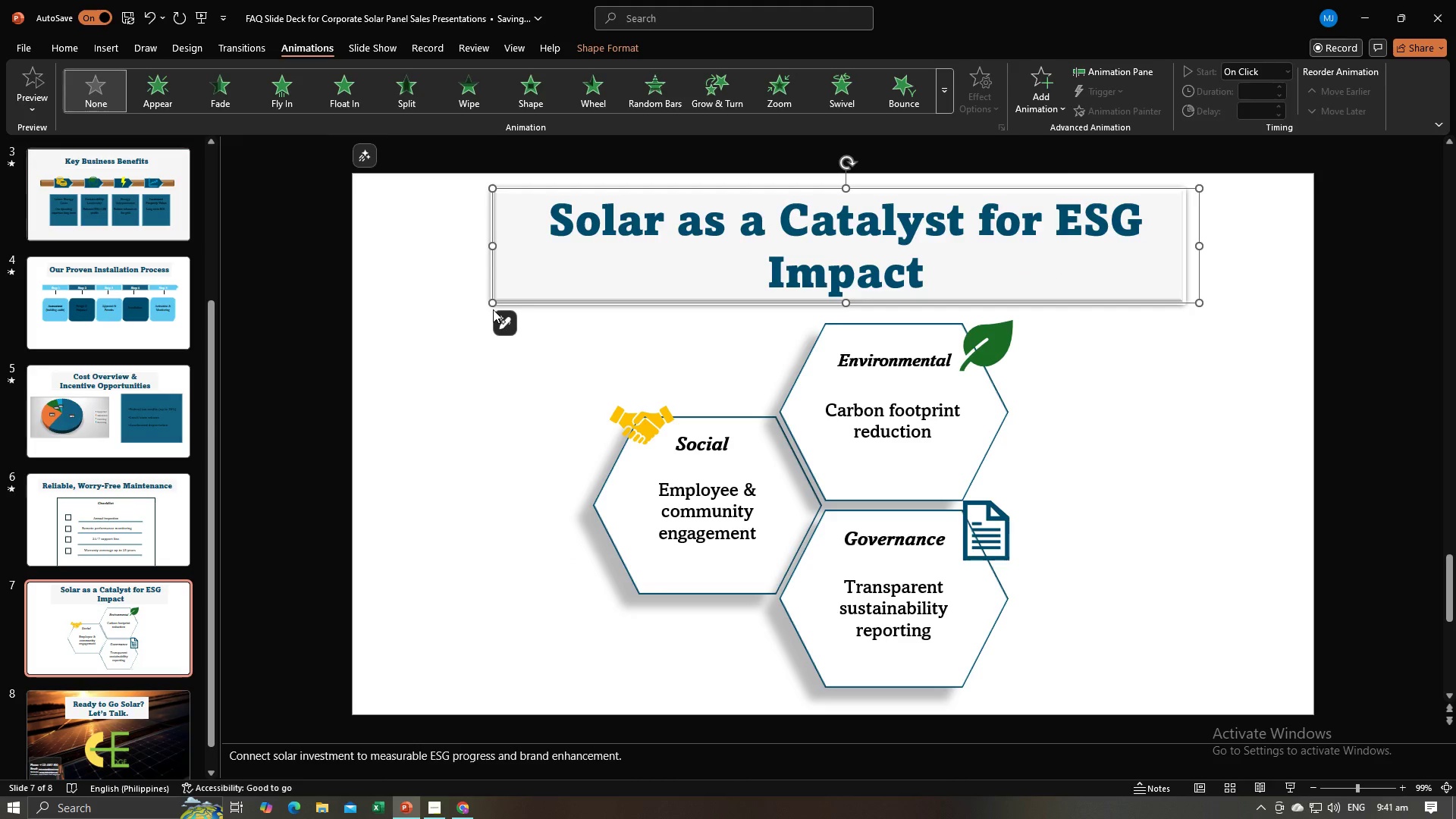 
left_click_drag(start_coordinate=[514, 291], to_coordinate=[563, 293])
 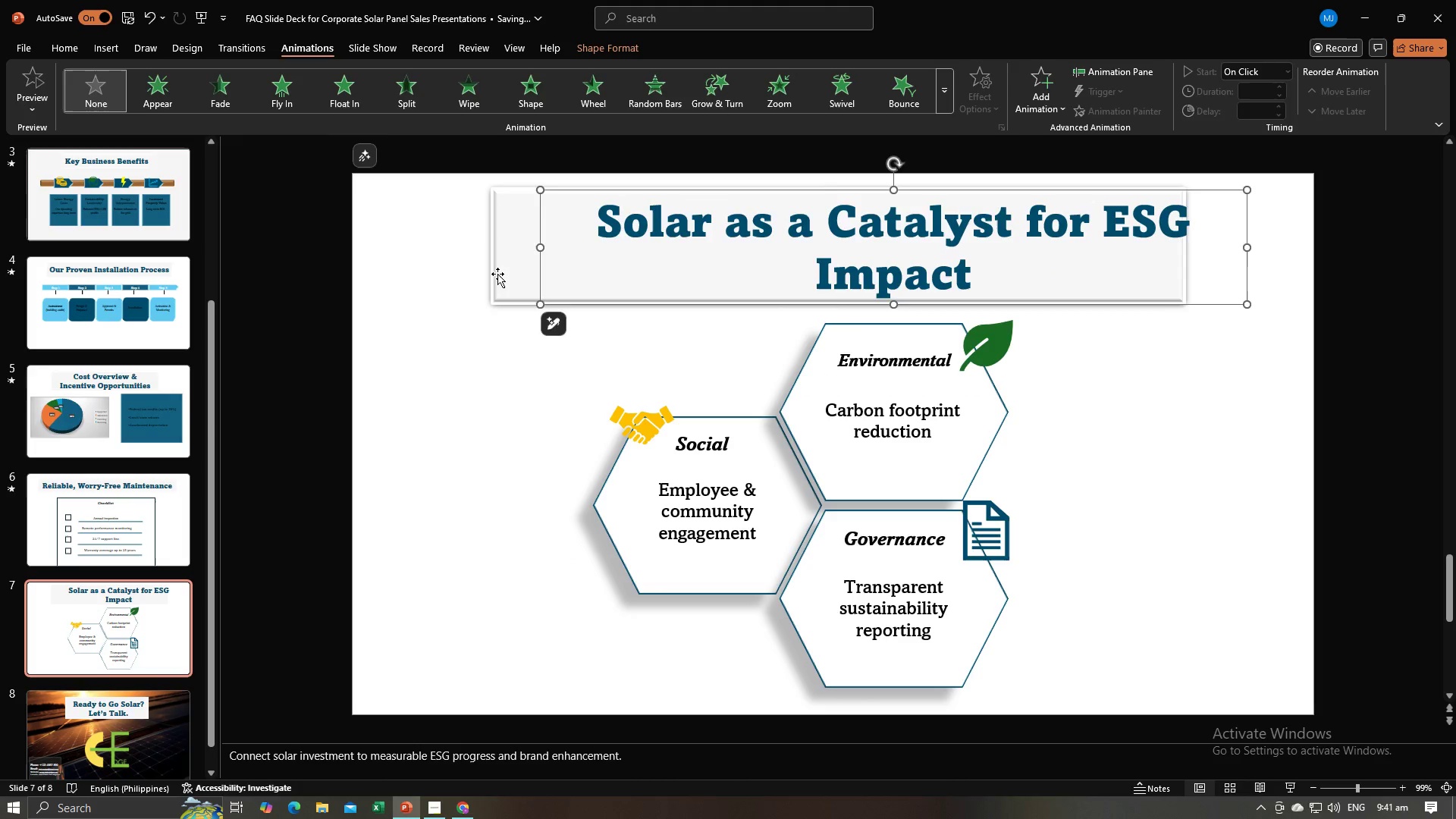 
left_click([497, 274])
 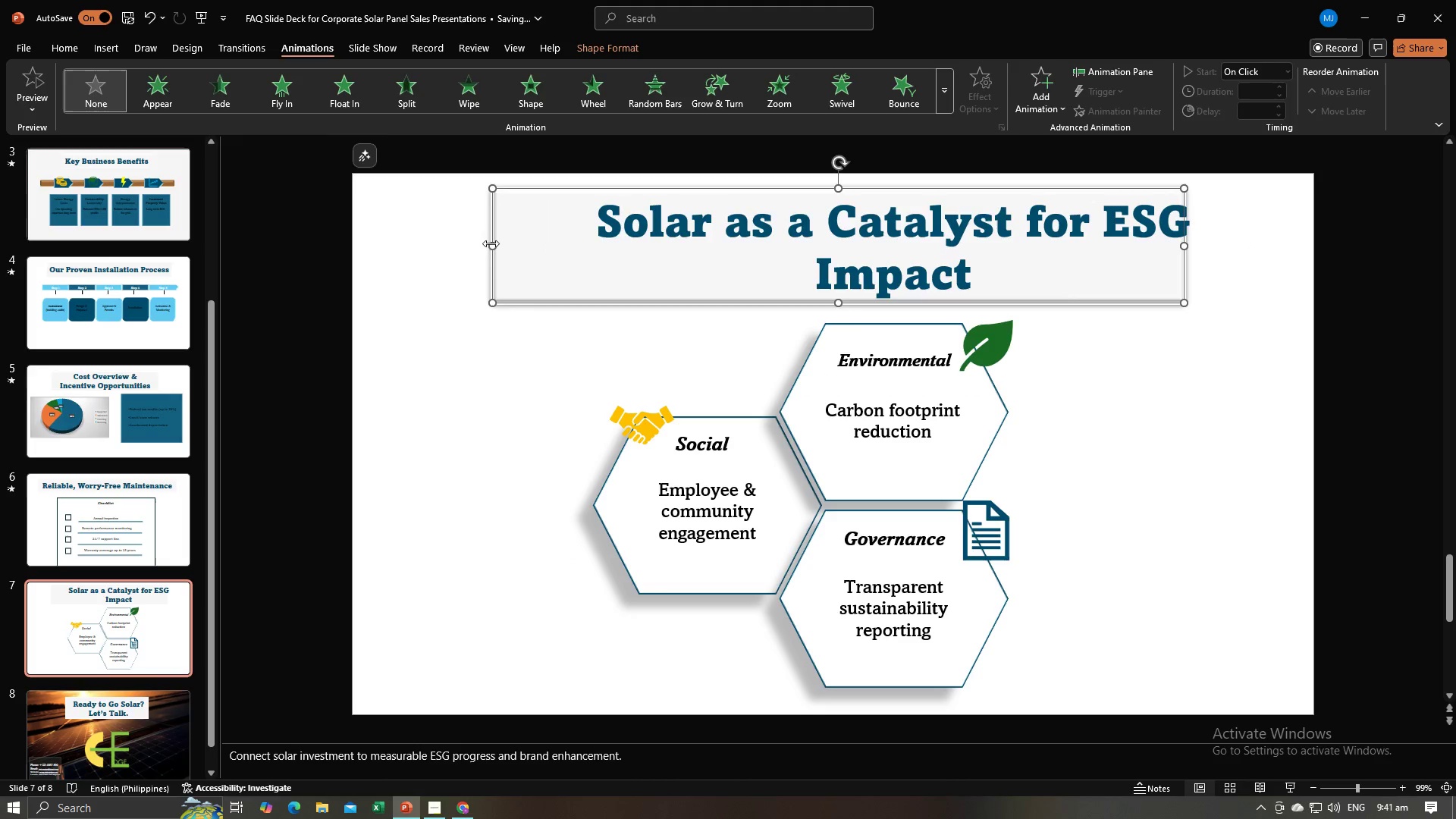 
left_click_drag(start_coordinate=[491, 243], to_coordinate=[448, 245])
 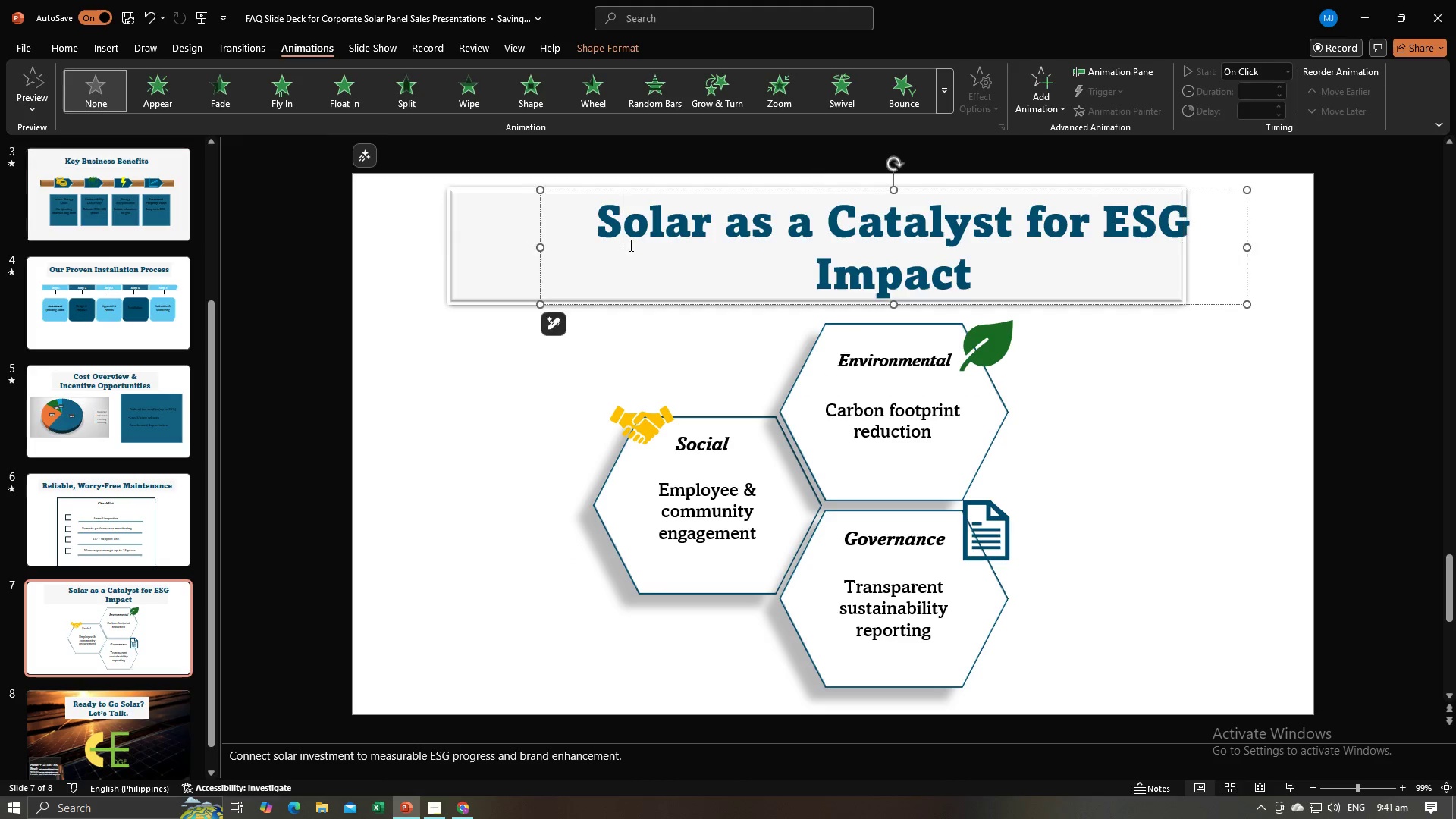 
left_click([629, 245])
 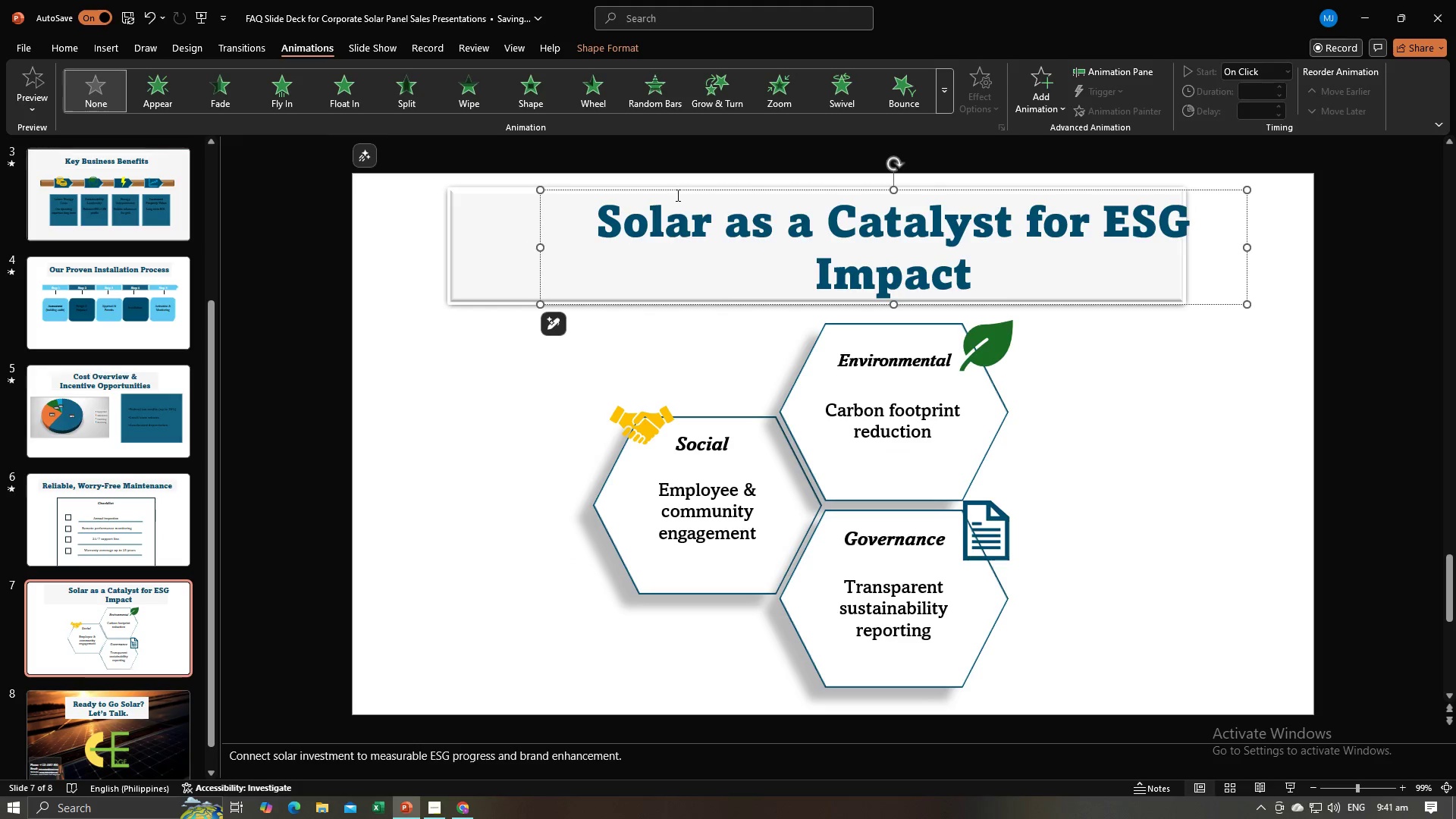 
left_click_drag(start_coordinate=[676, 195], to_coordinate=[628, 196])
 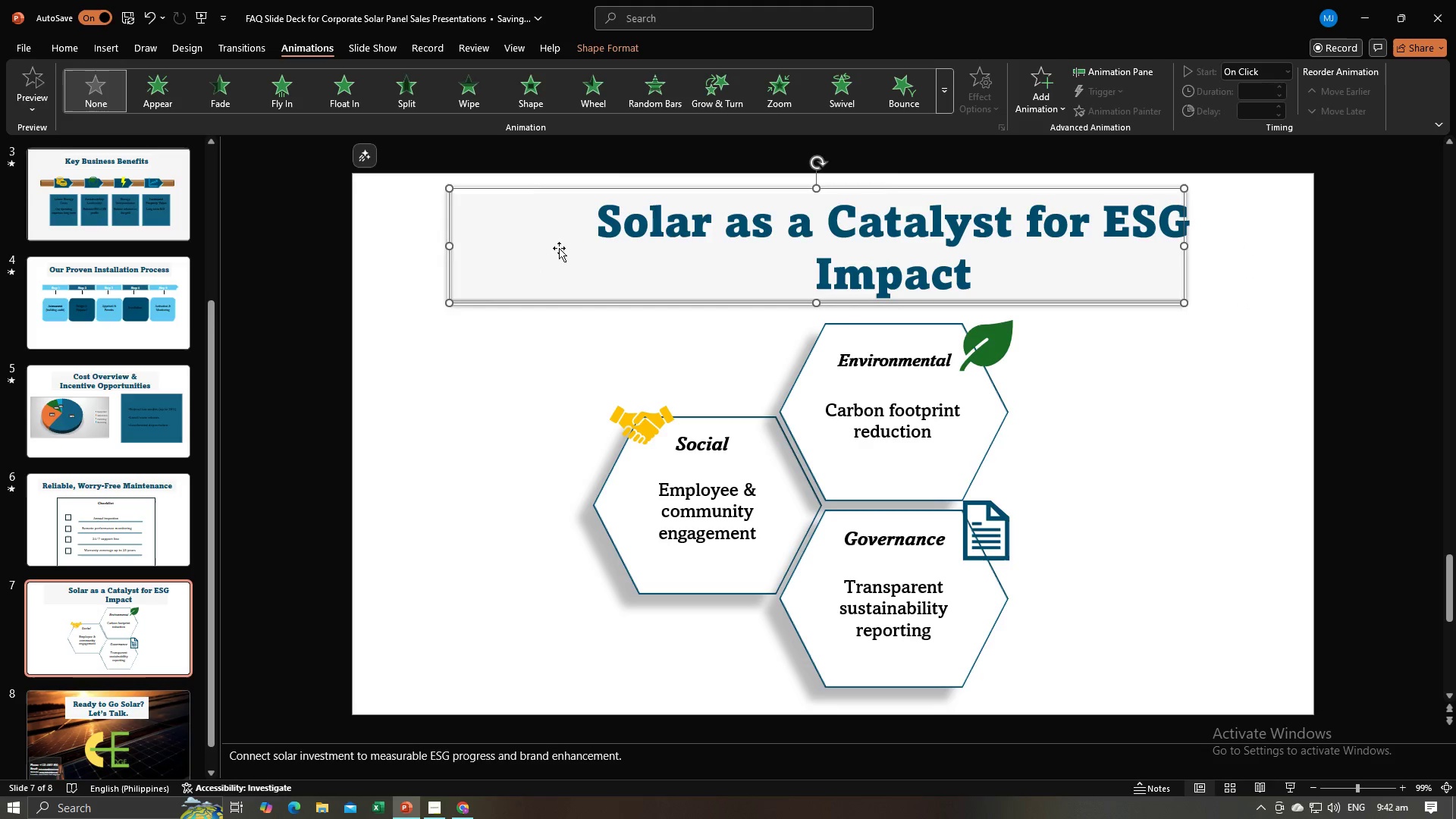 
double_click([559, 248])
 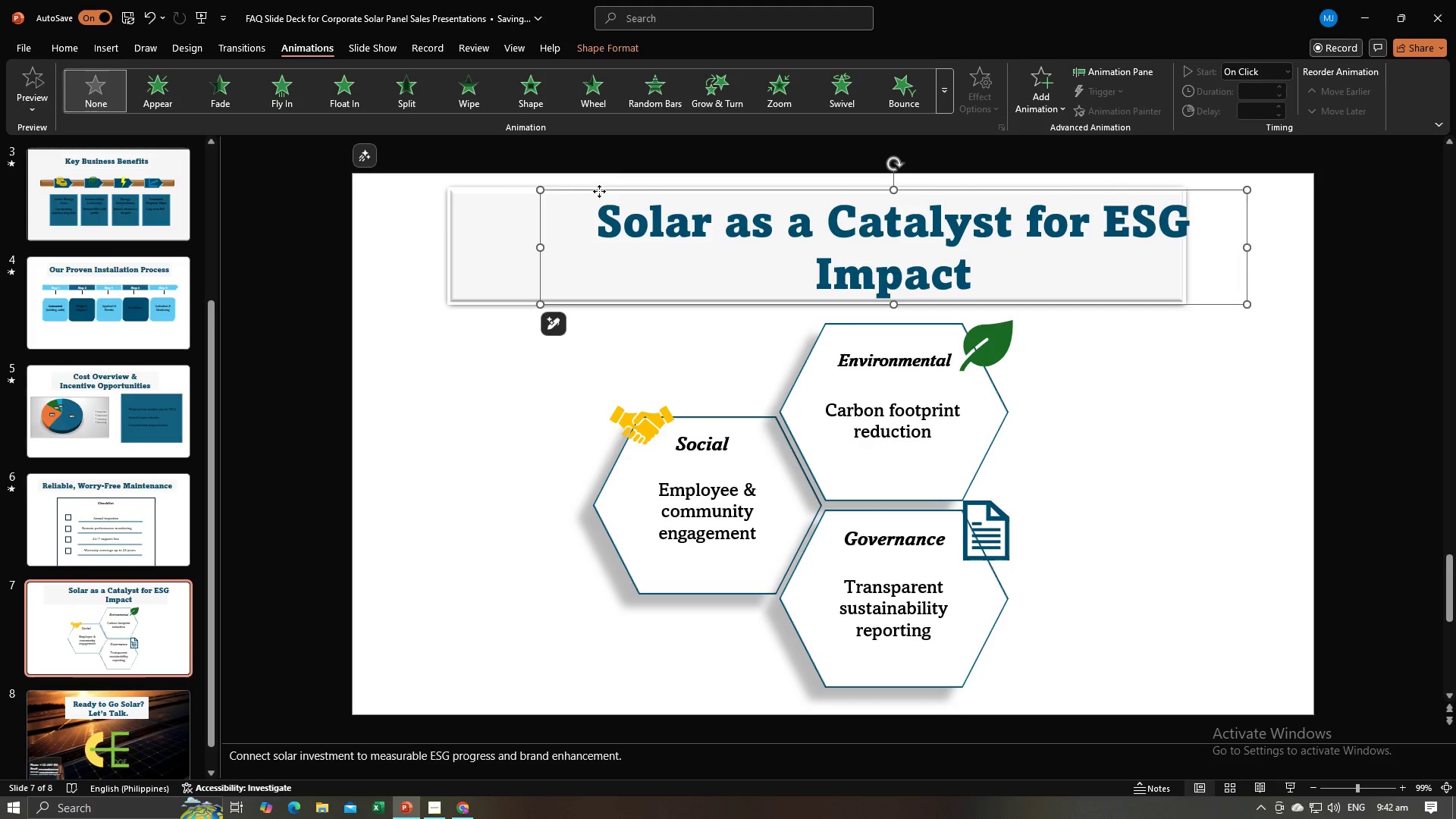 
left_click_drag(start_coordinate=[599, 191], to_coordinate=[519, 193])
 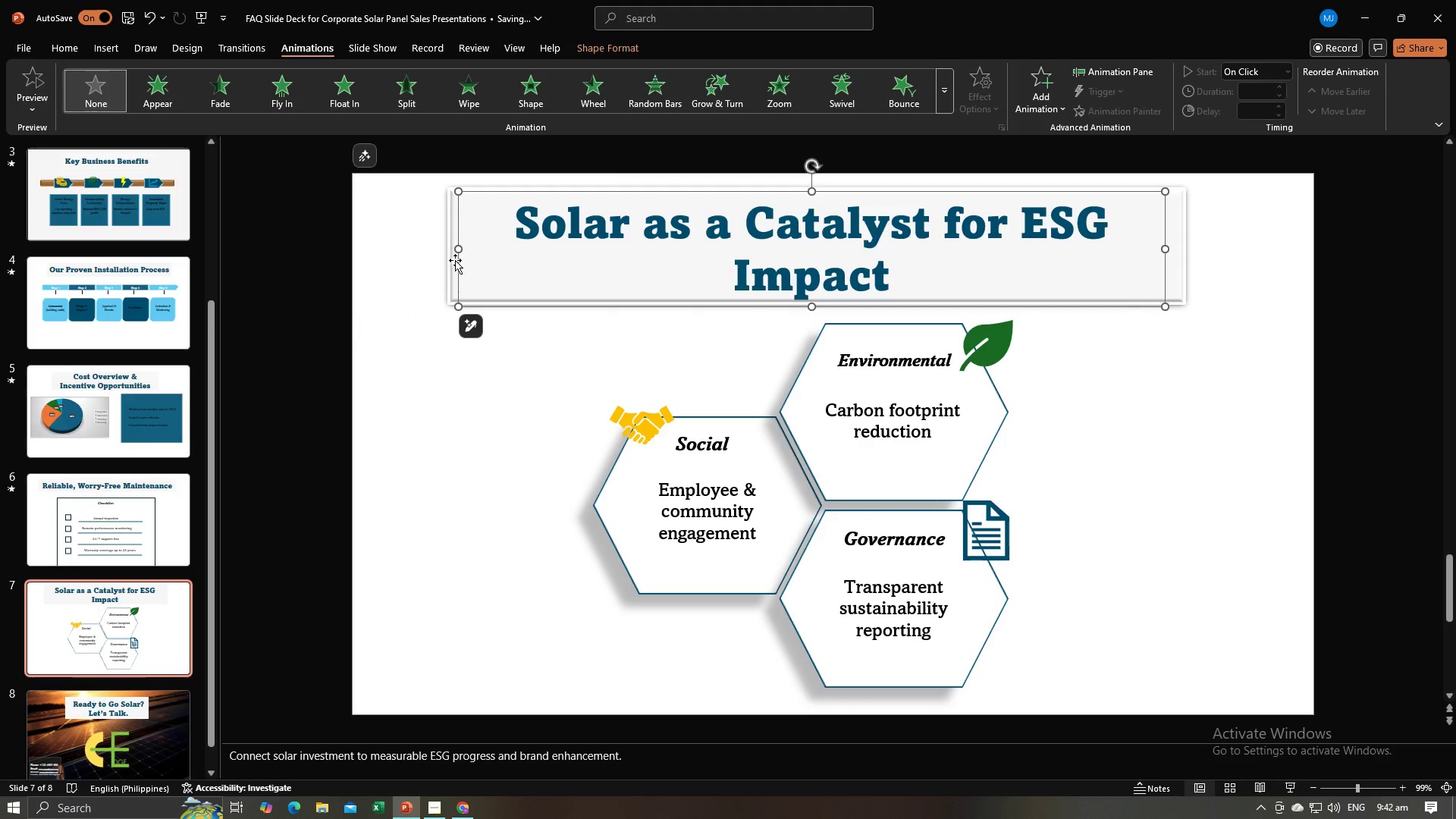 
hold_key(key=ShiftLeft, duration=0.64)
left_click([454, 261])
 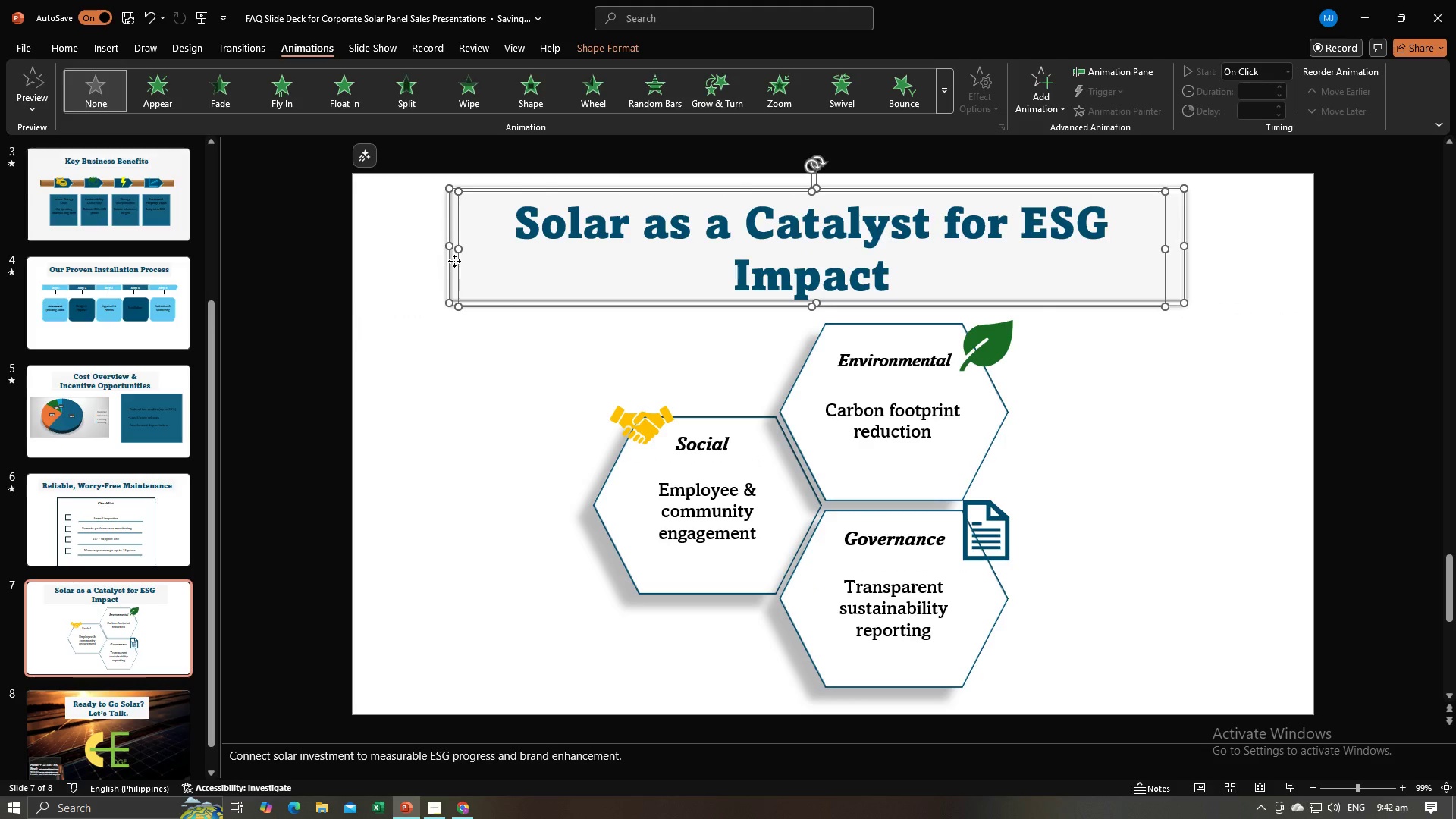 
right_click([454, 261])
 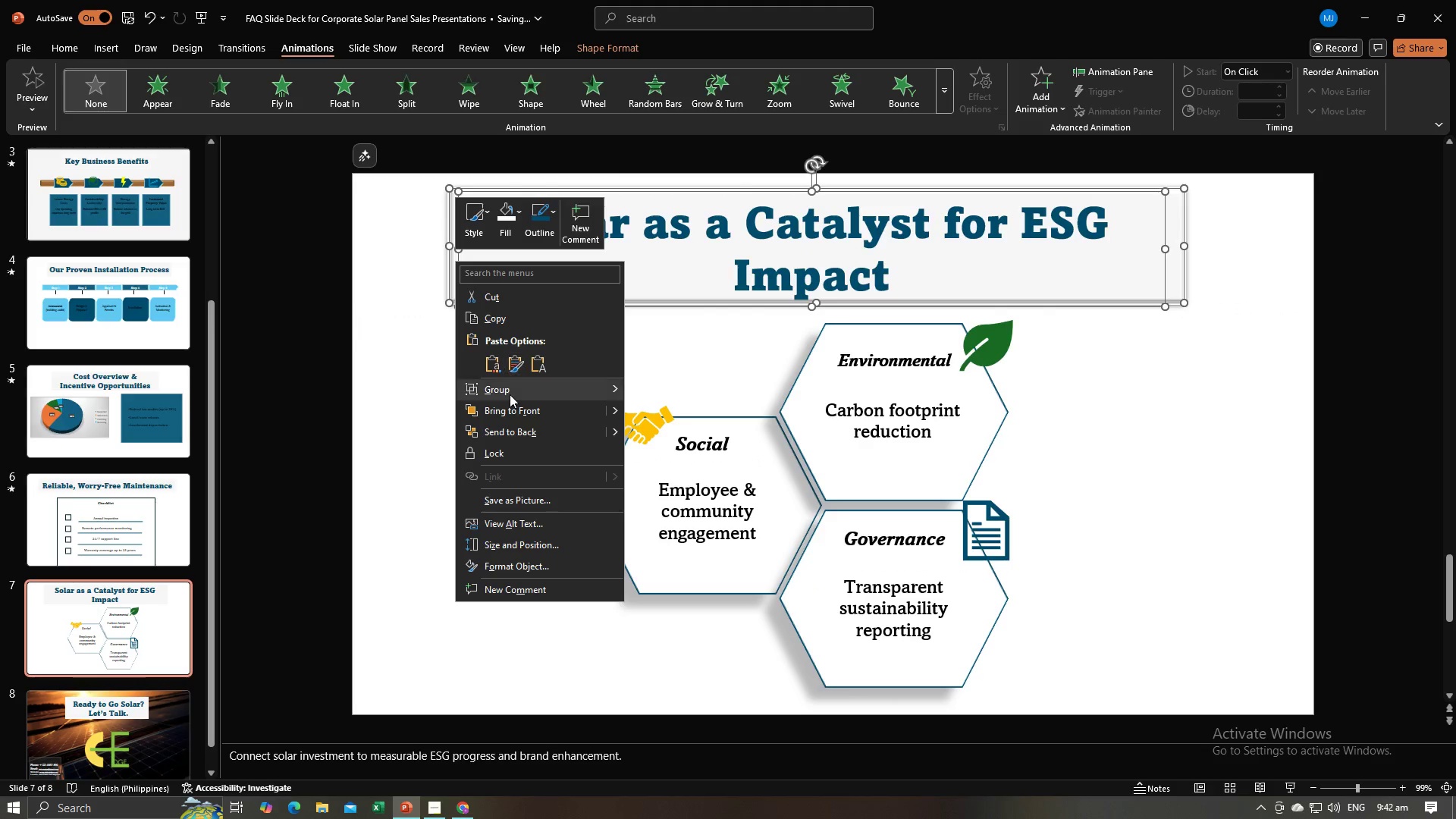 
left_click([510, 395])
 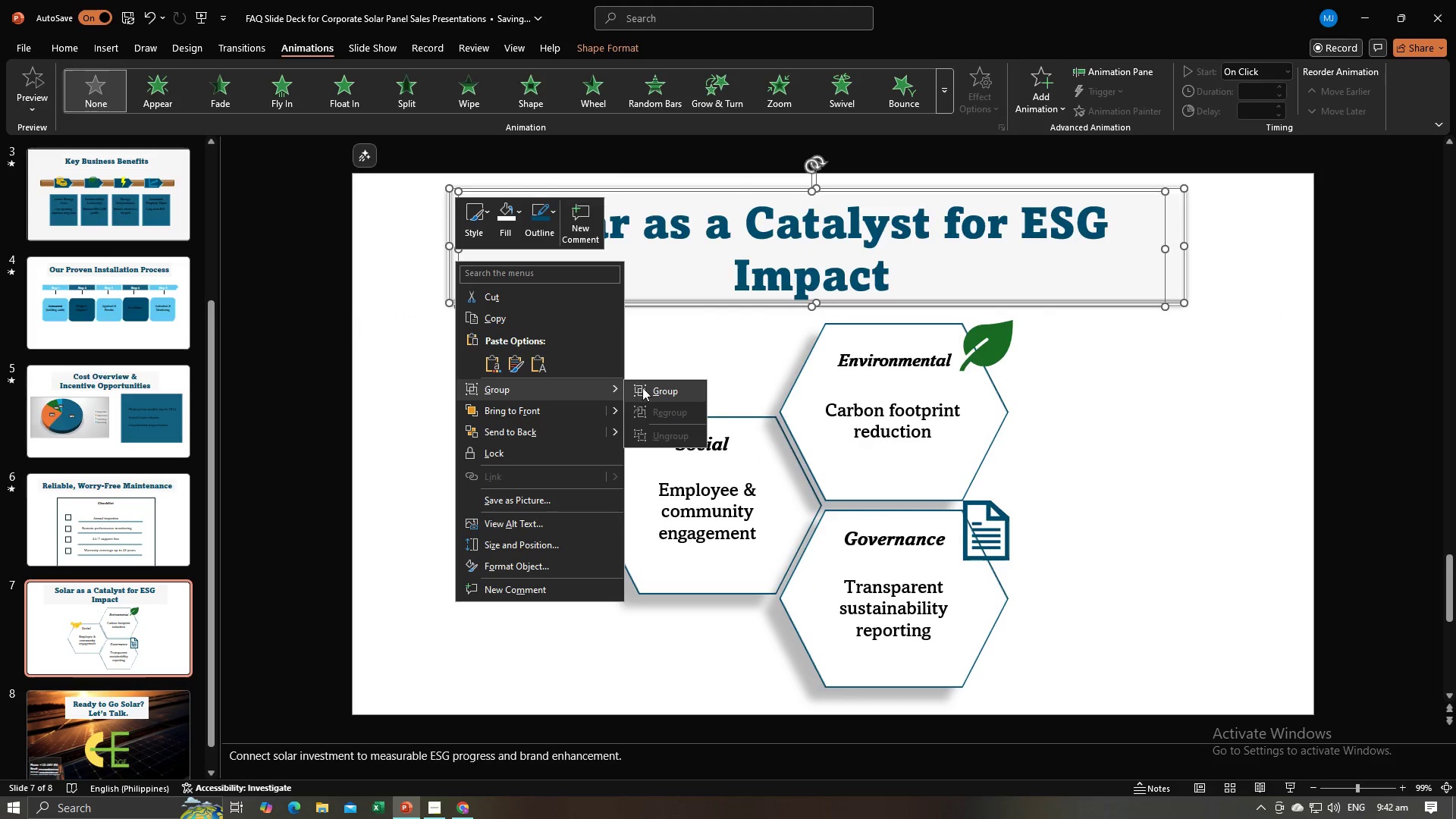 
left_click([644, 388])
 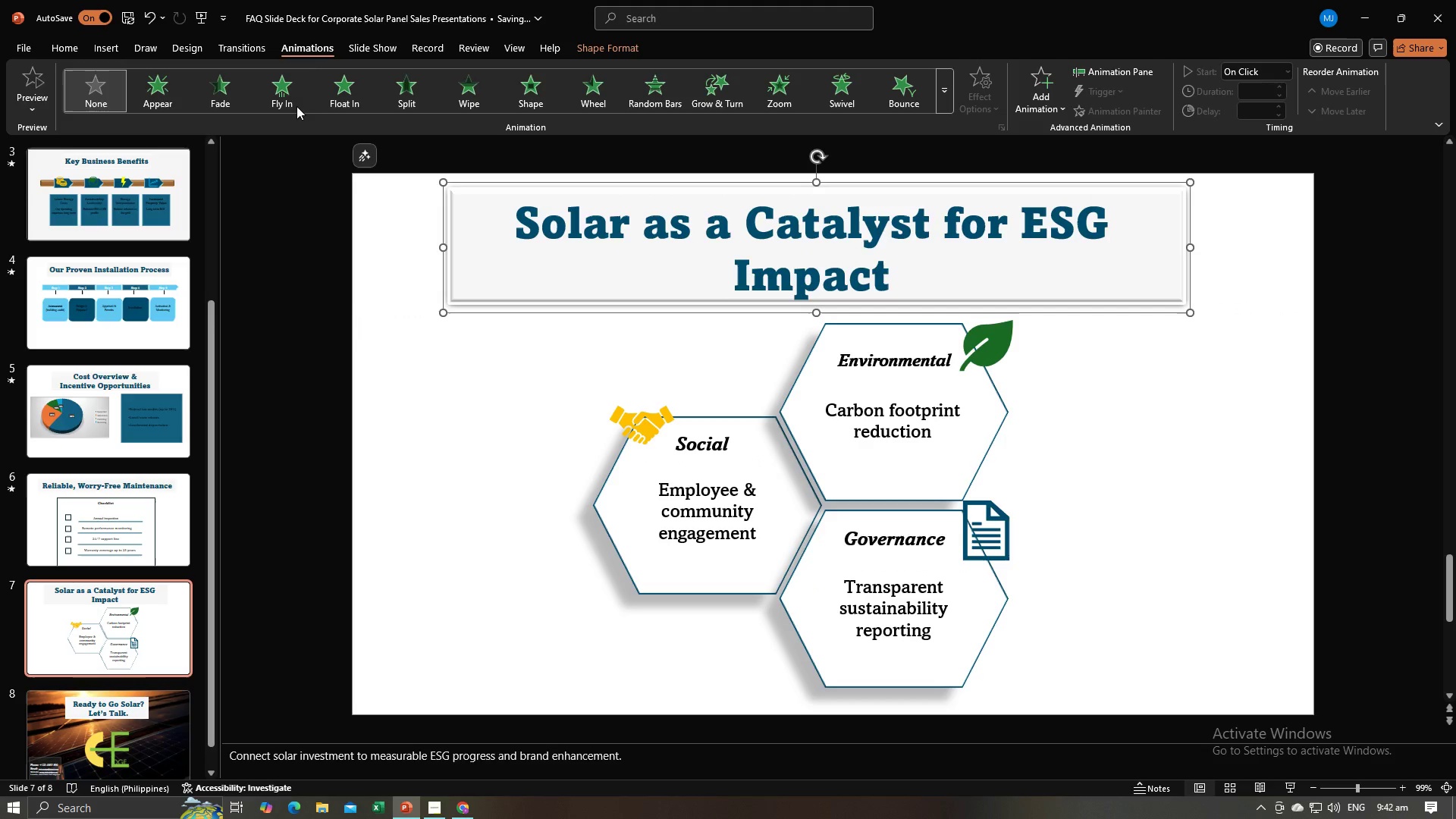 
left_click([292, 98])
 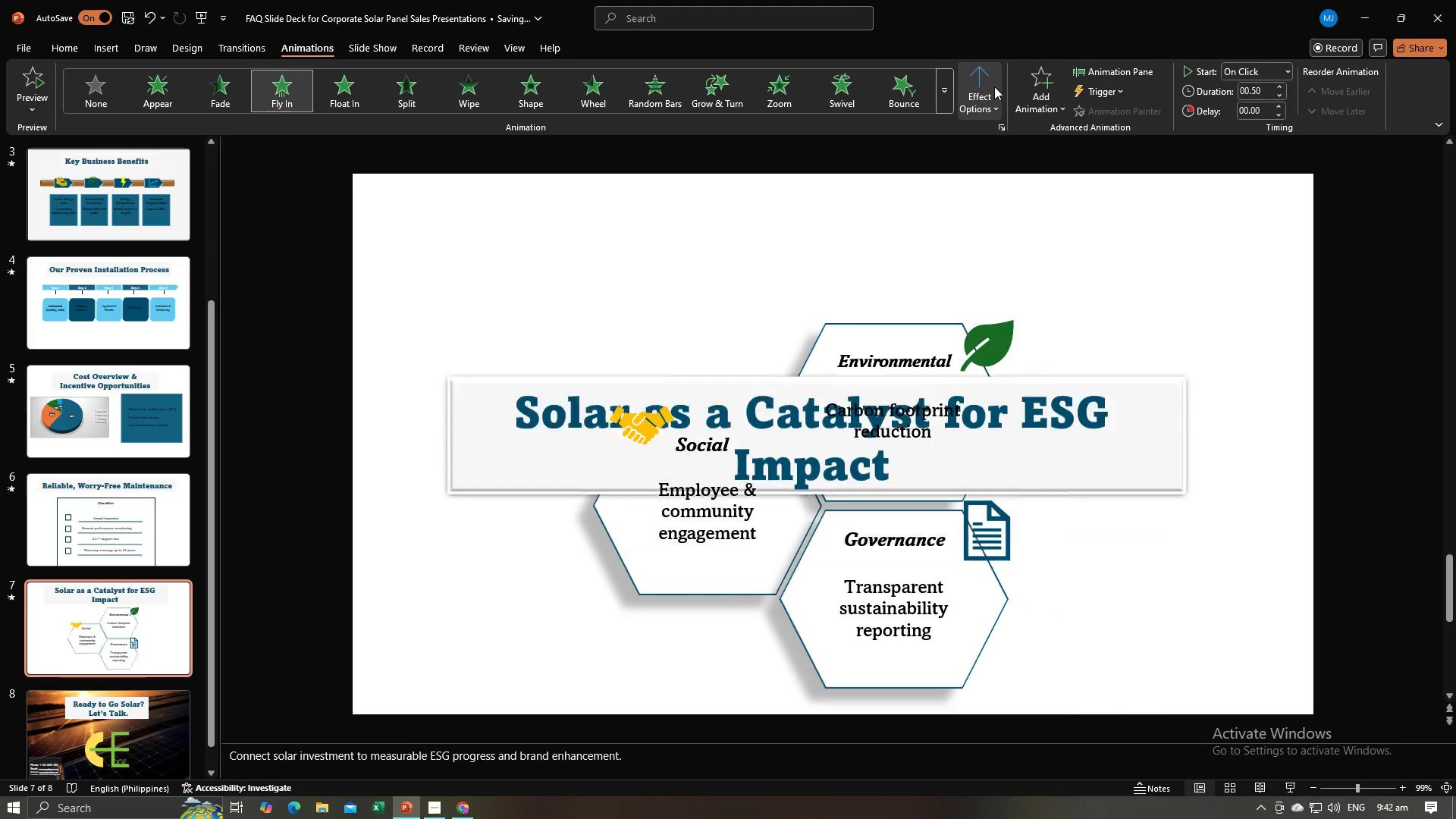 
left_click([994, 86])
 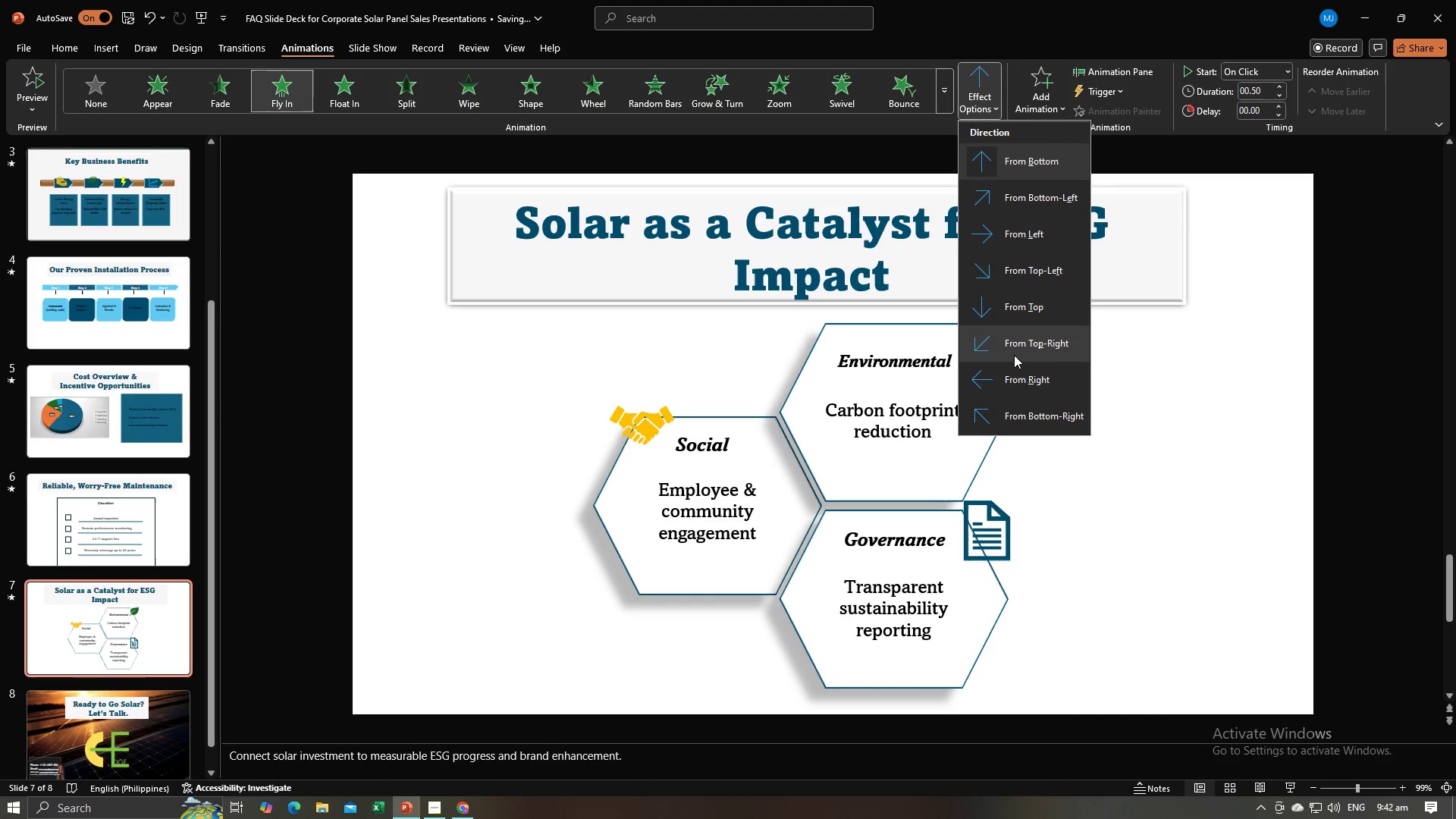 
left_click([1018, 372])
 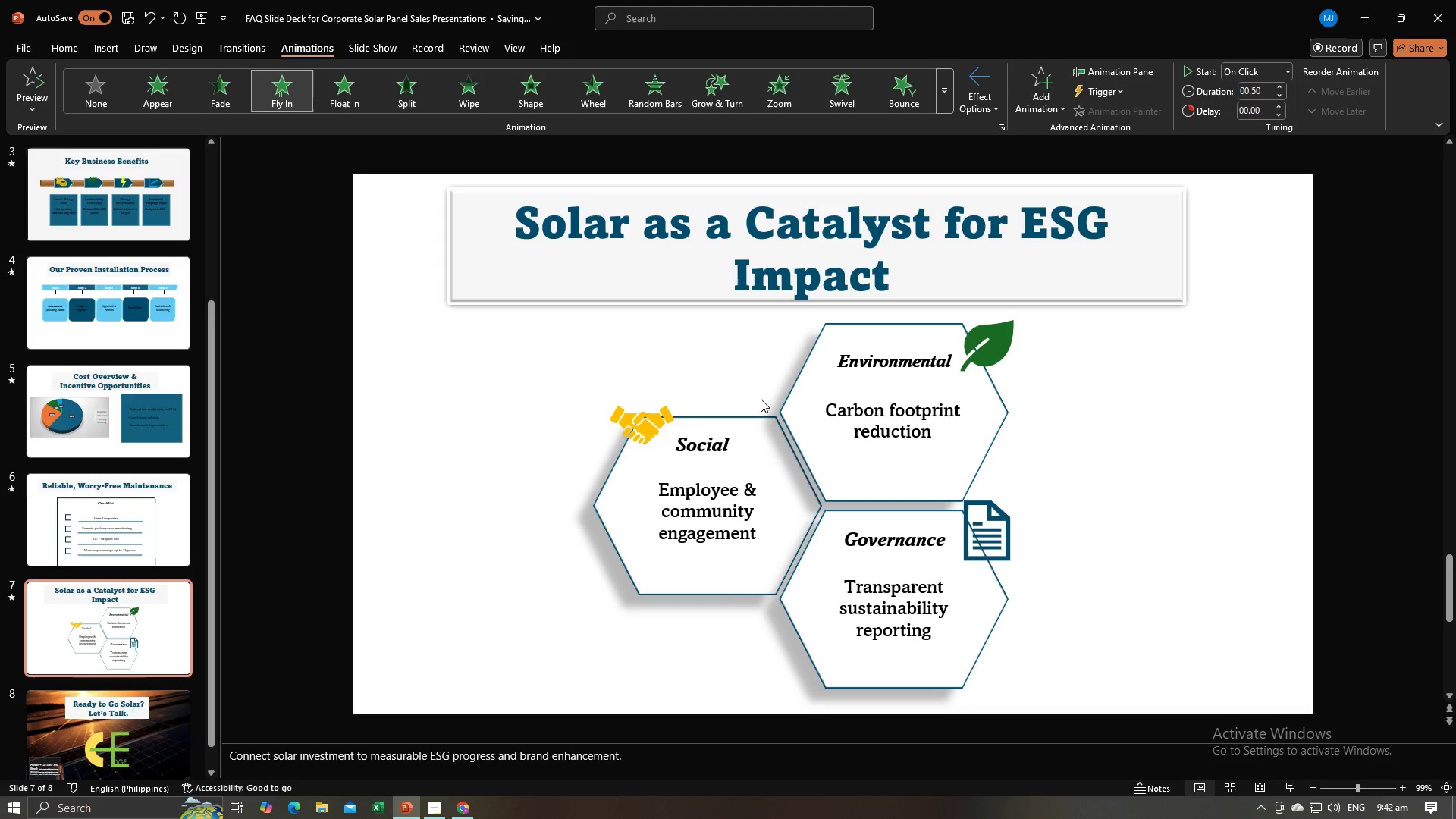 
hold_key(key=ShiftLeft, duration=1.54)
left_click([860, 362])
 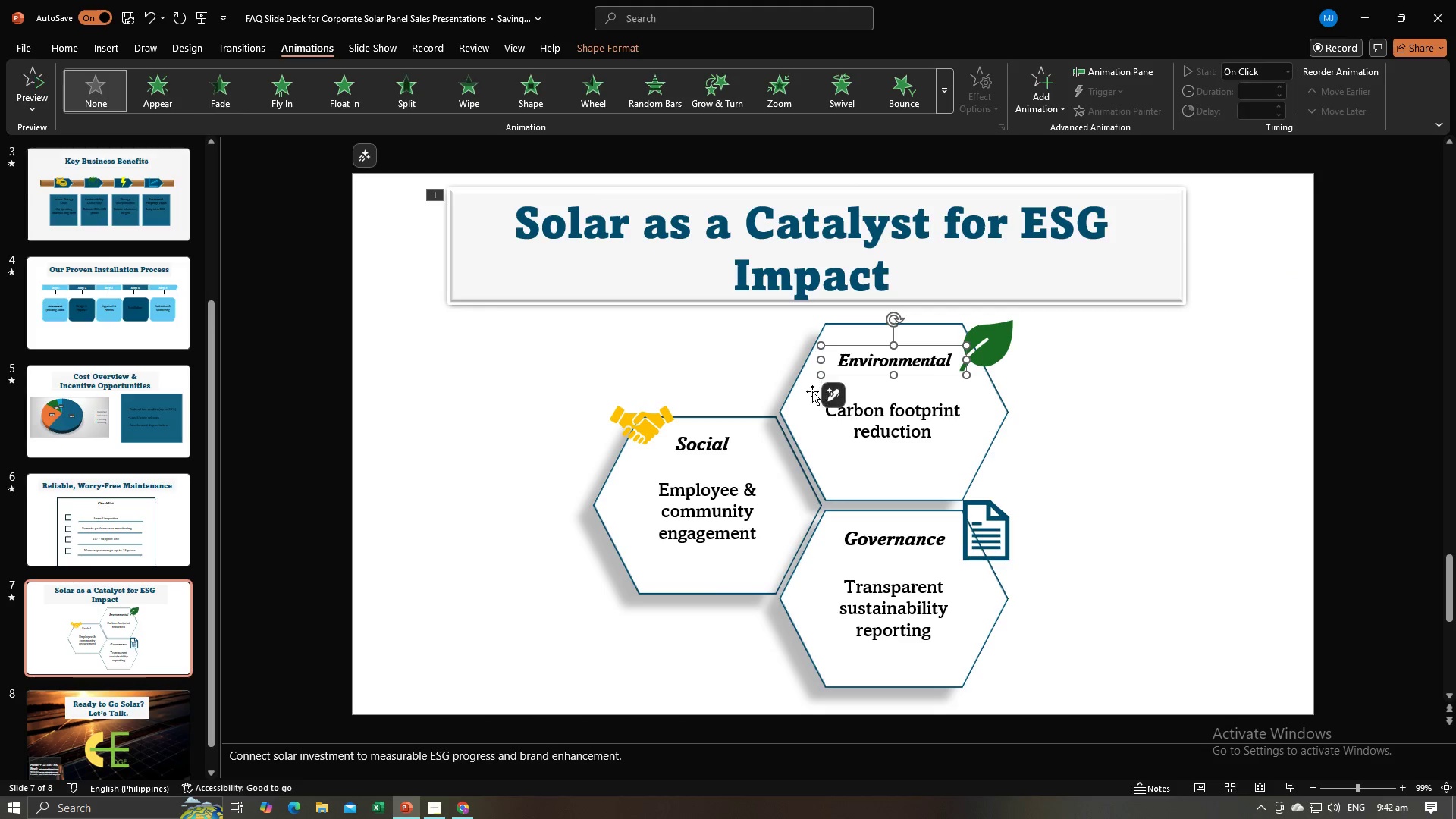 
left_click([812, 391])
 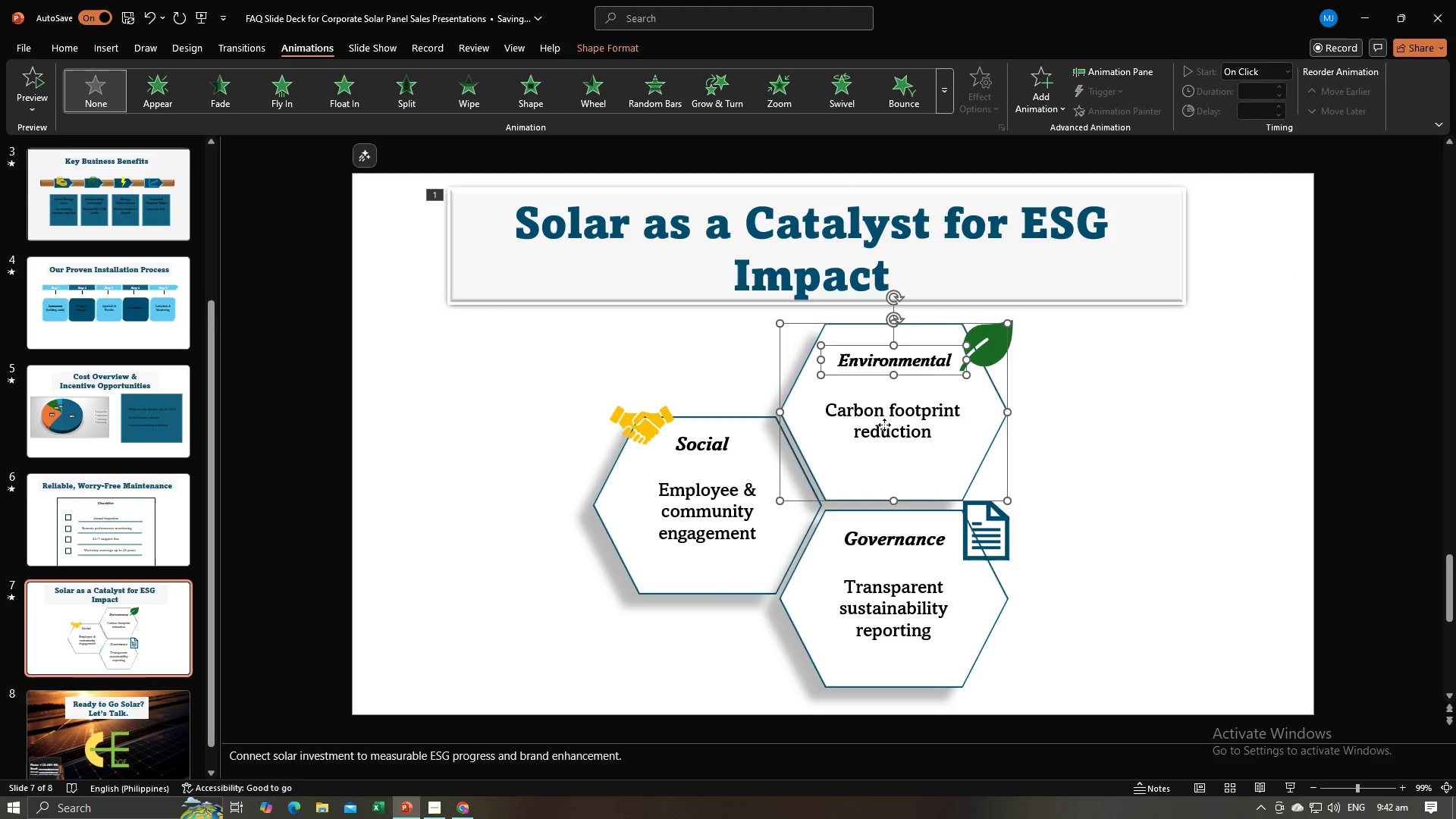 
hold_key(key=ShiftLeft, duration=1.51)
double_click([884, 425])
 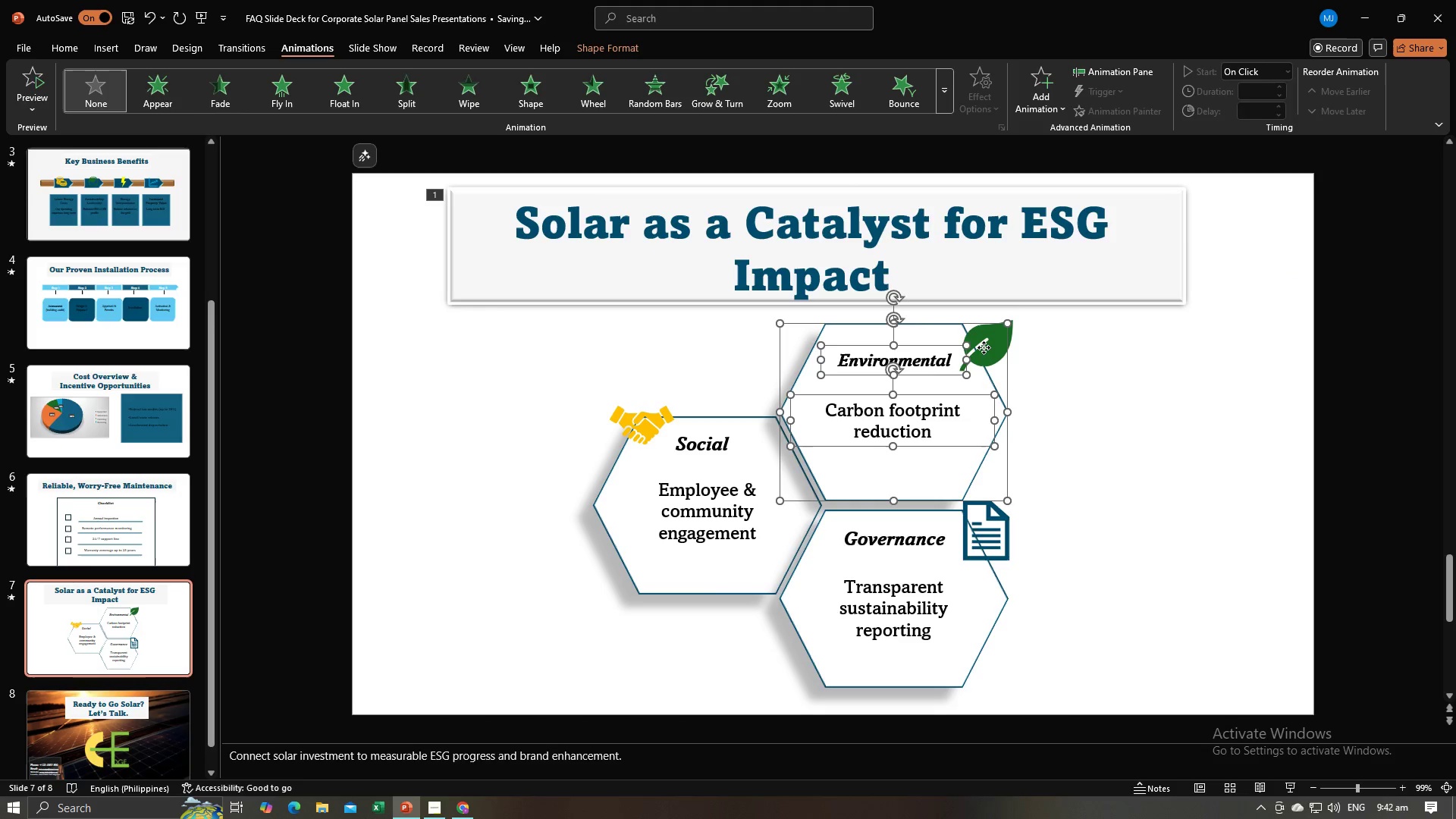 
left_click([984, 347])
 